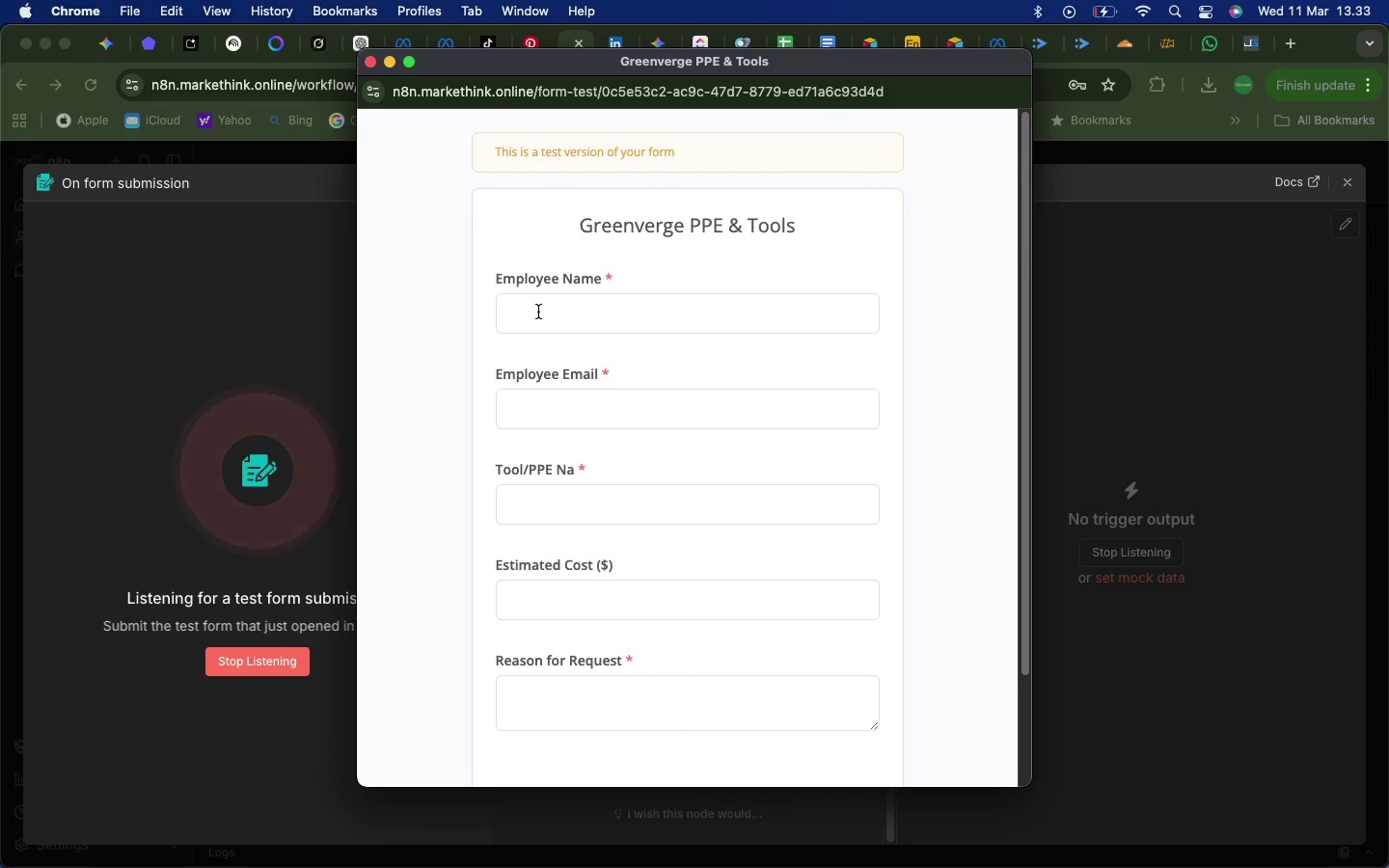 
left_click([538, 312])
 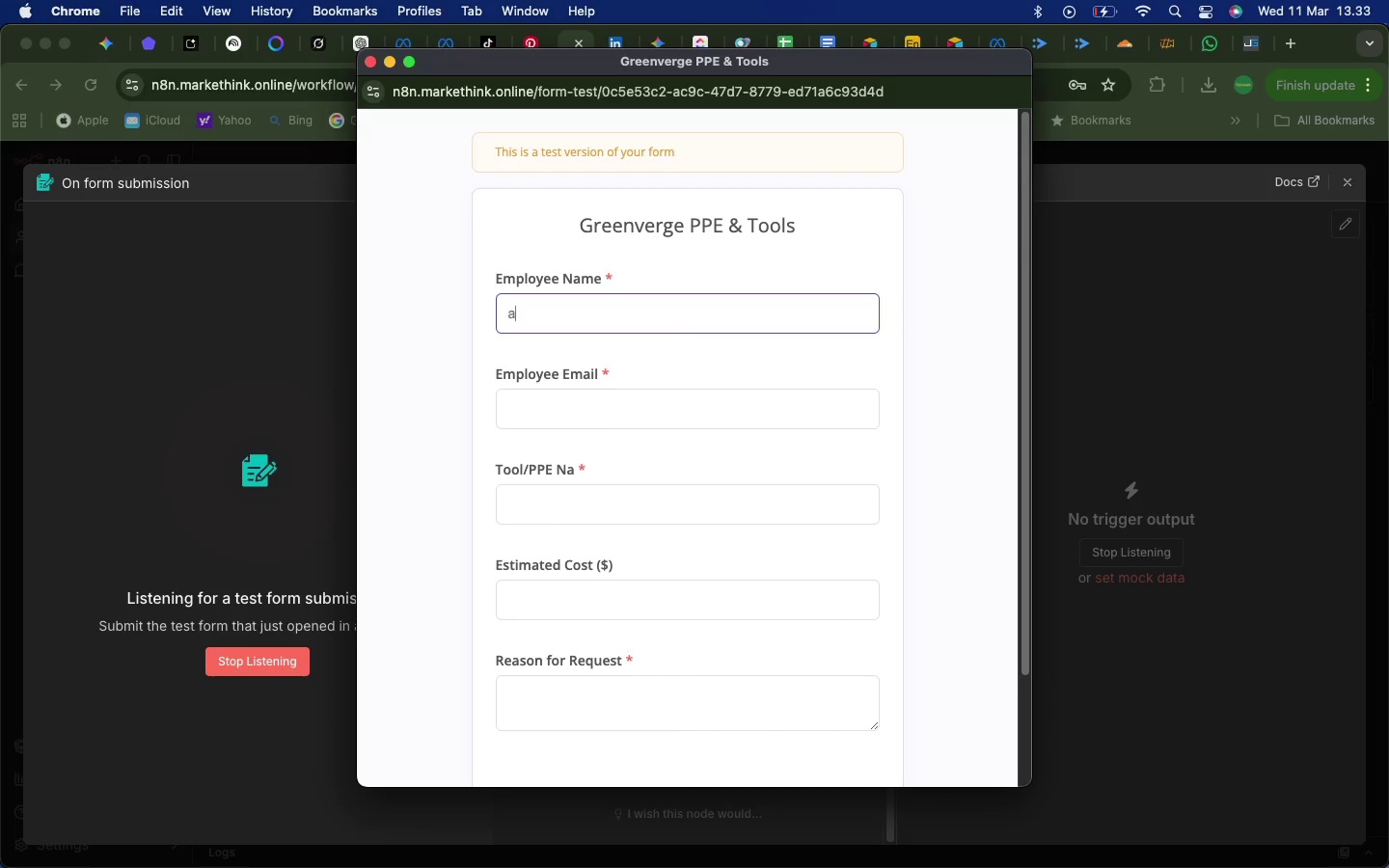 
type(akbar)
 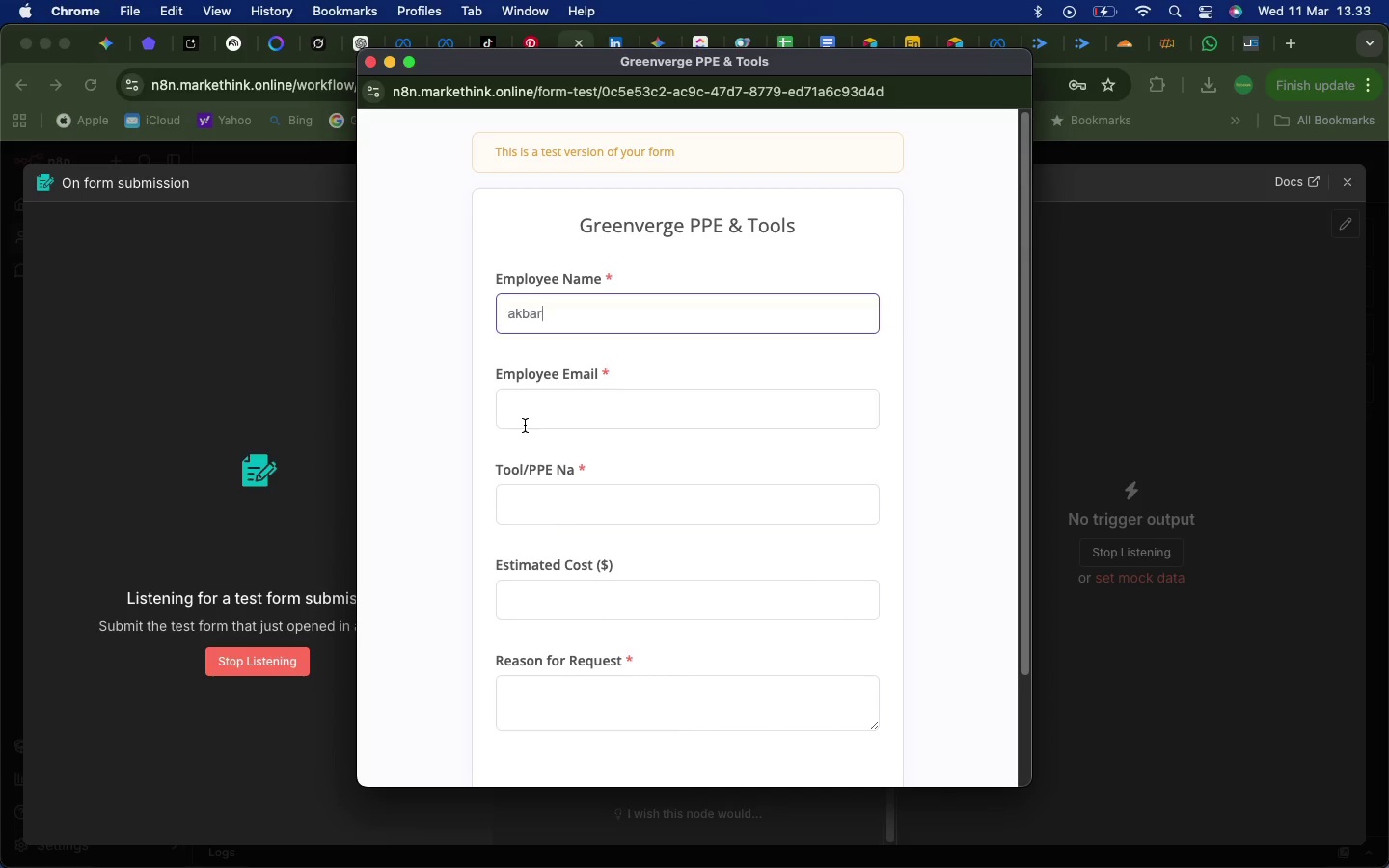 
left_click([525, 425])
 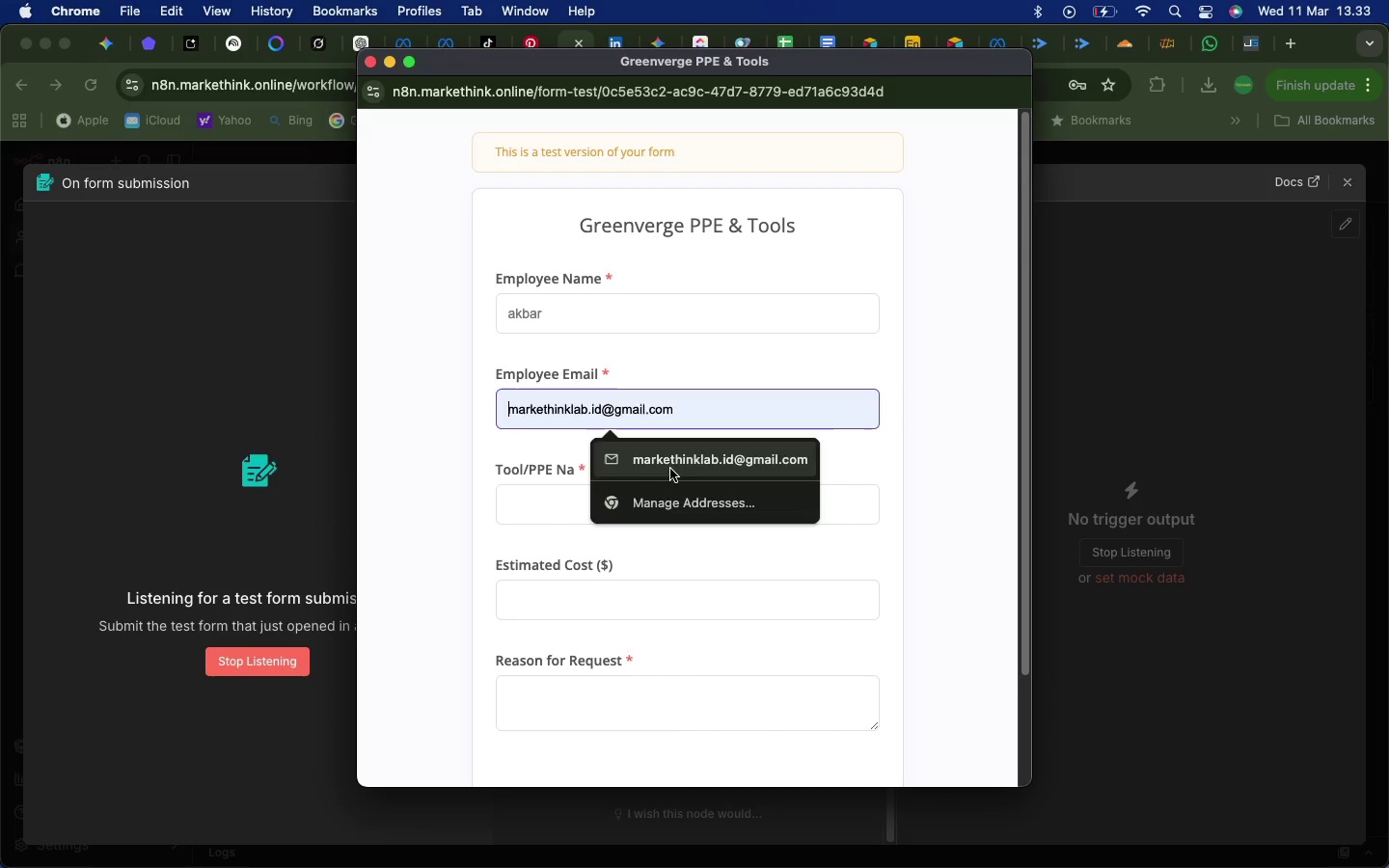 
left_click([670, 469])
 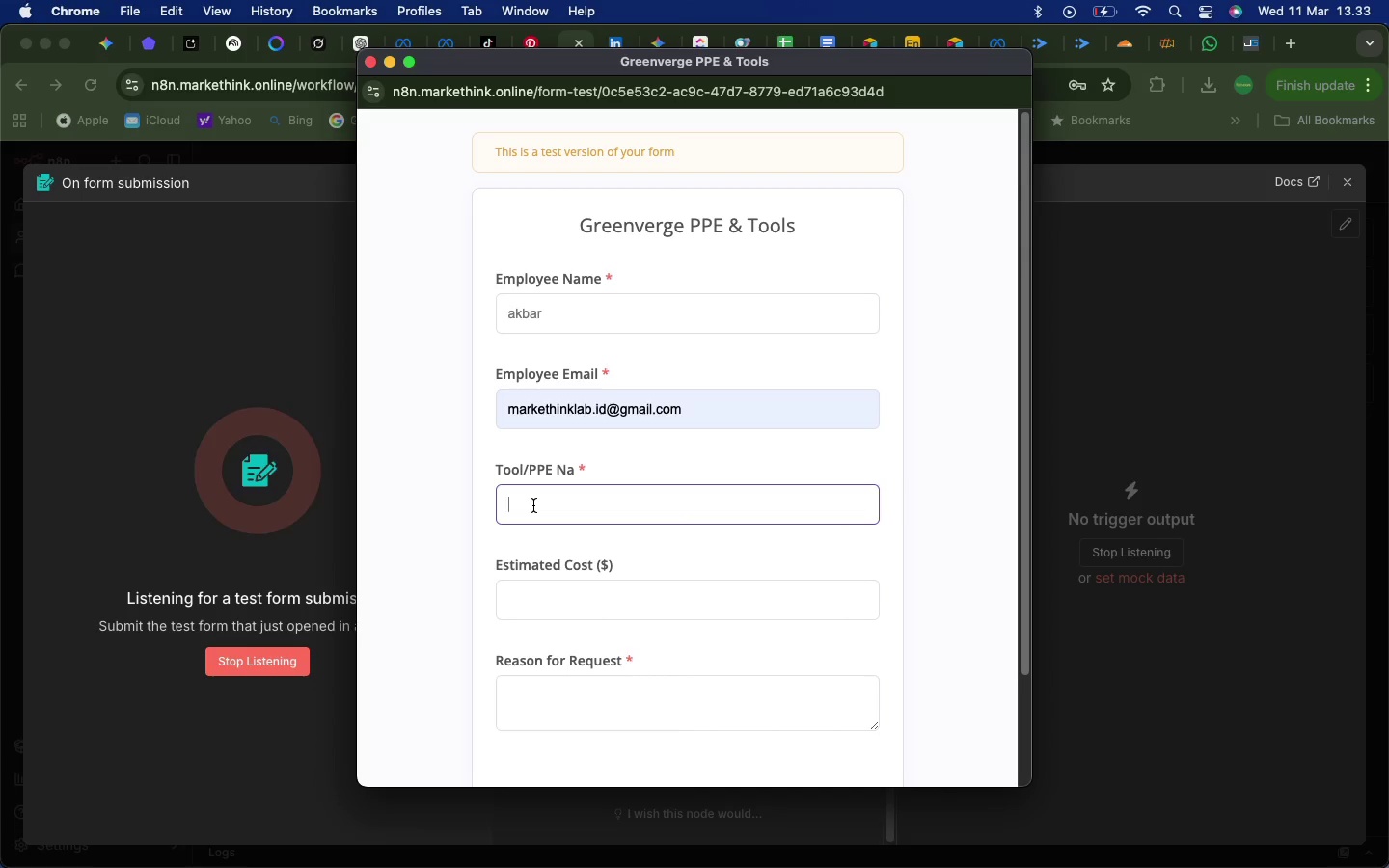 
left_click([533, 505])
 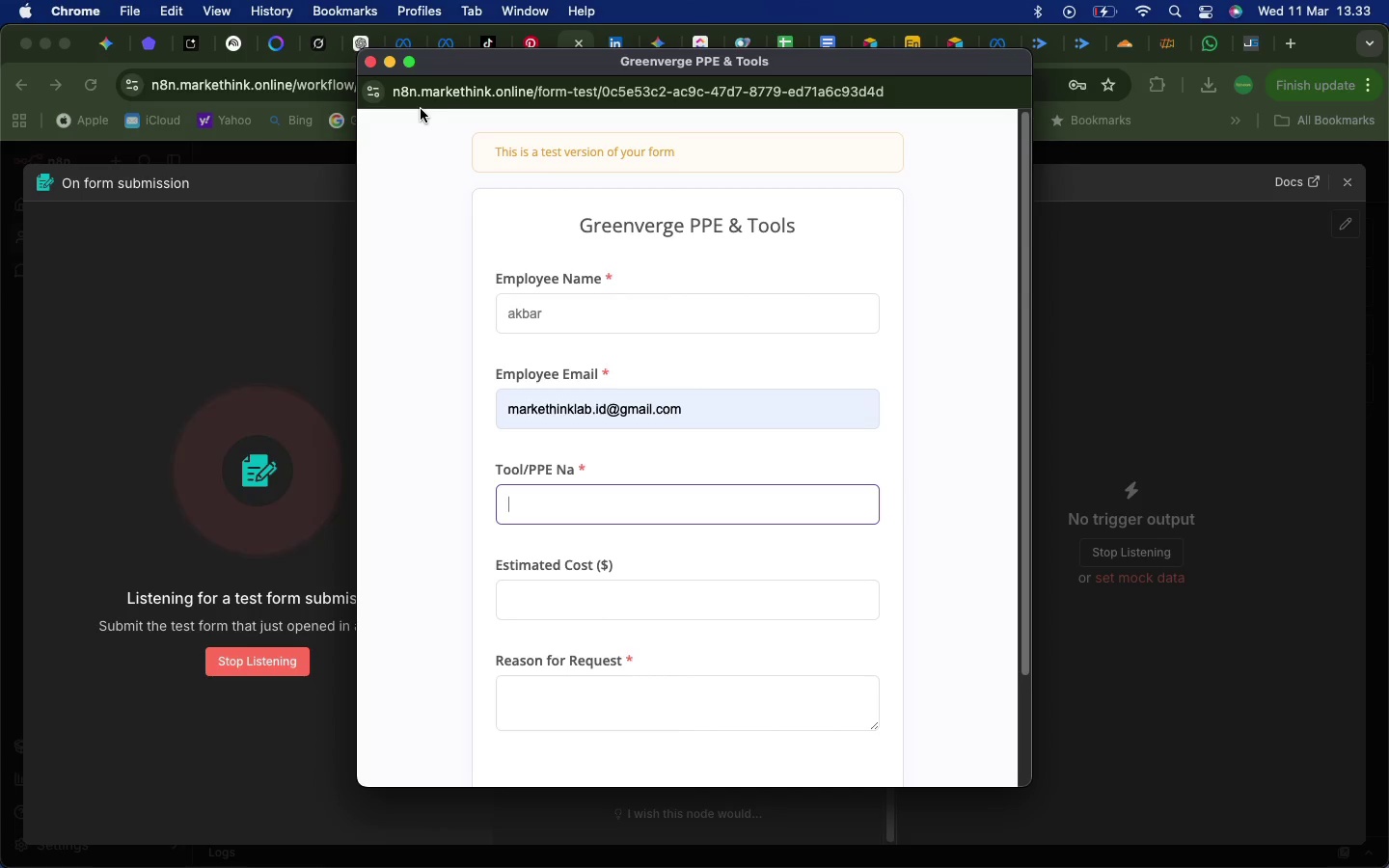 
wait(12.33)
 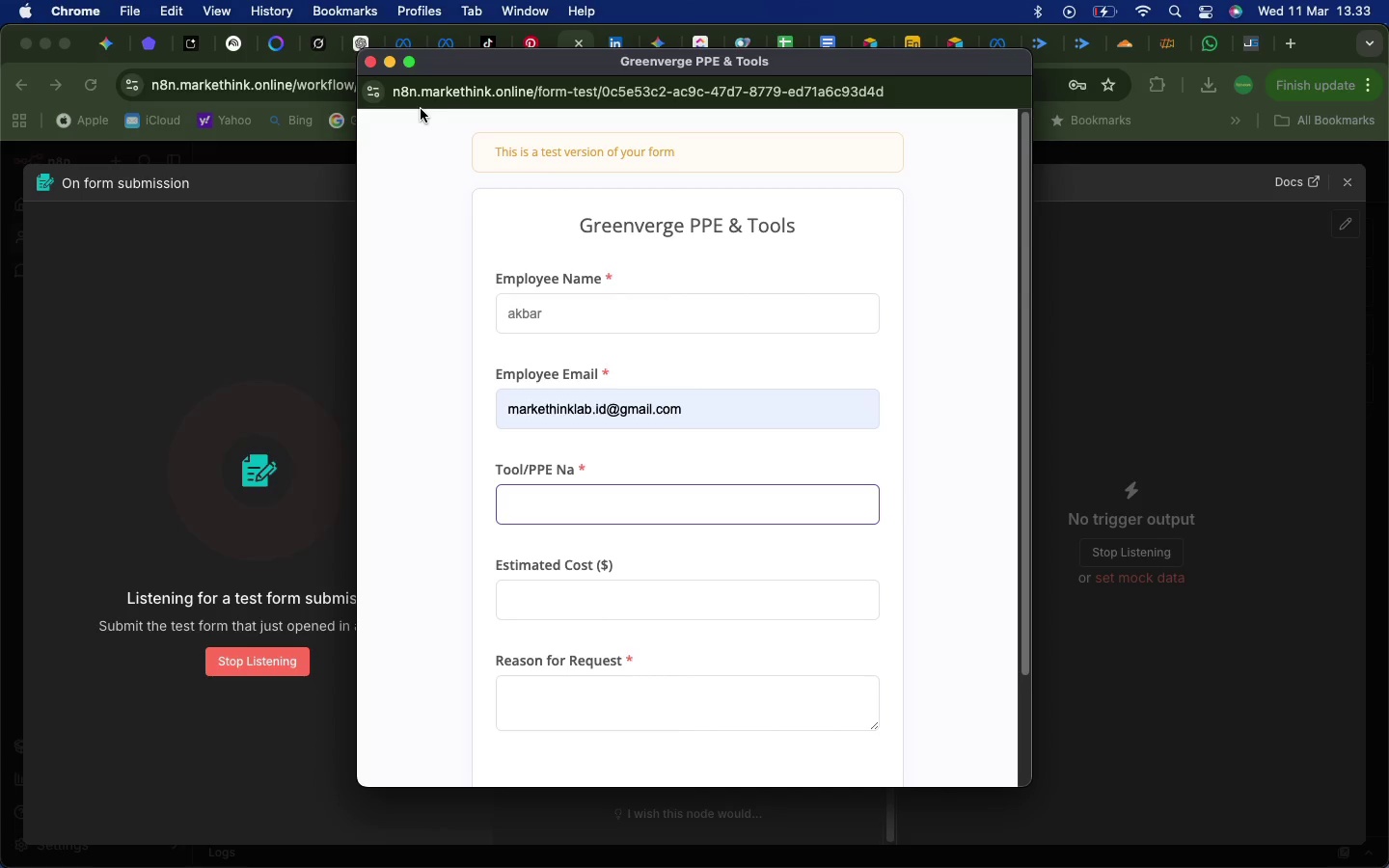 
type(FireSuit)
 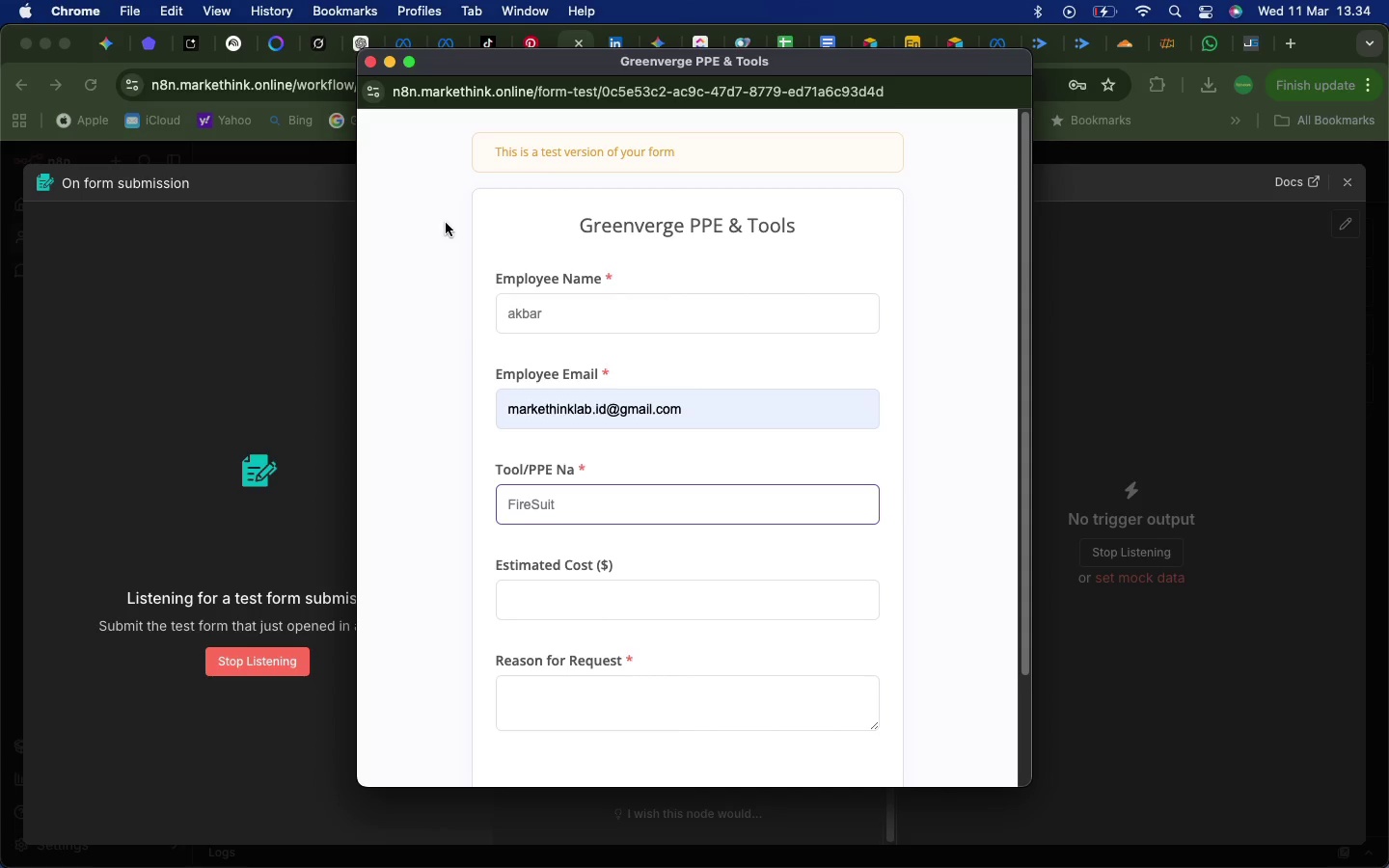 
left_click([524, 617])
 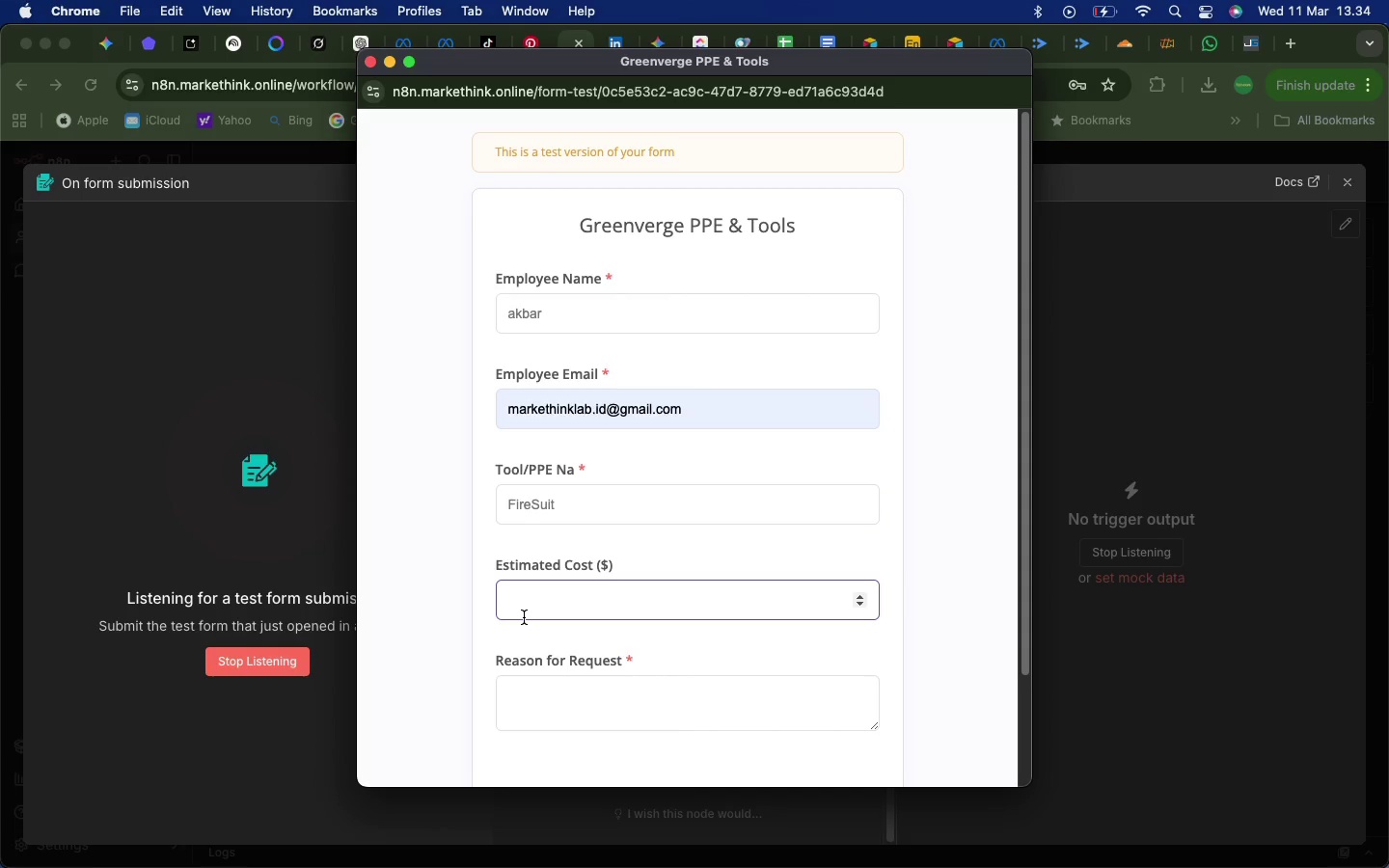 
type(40)
 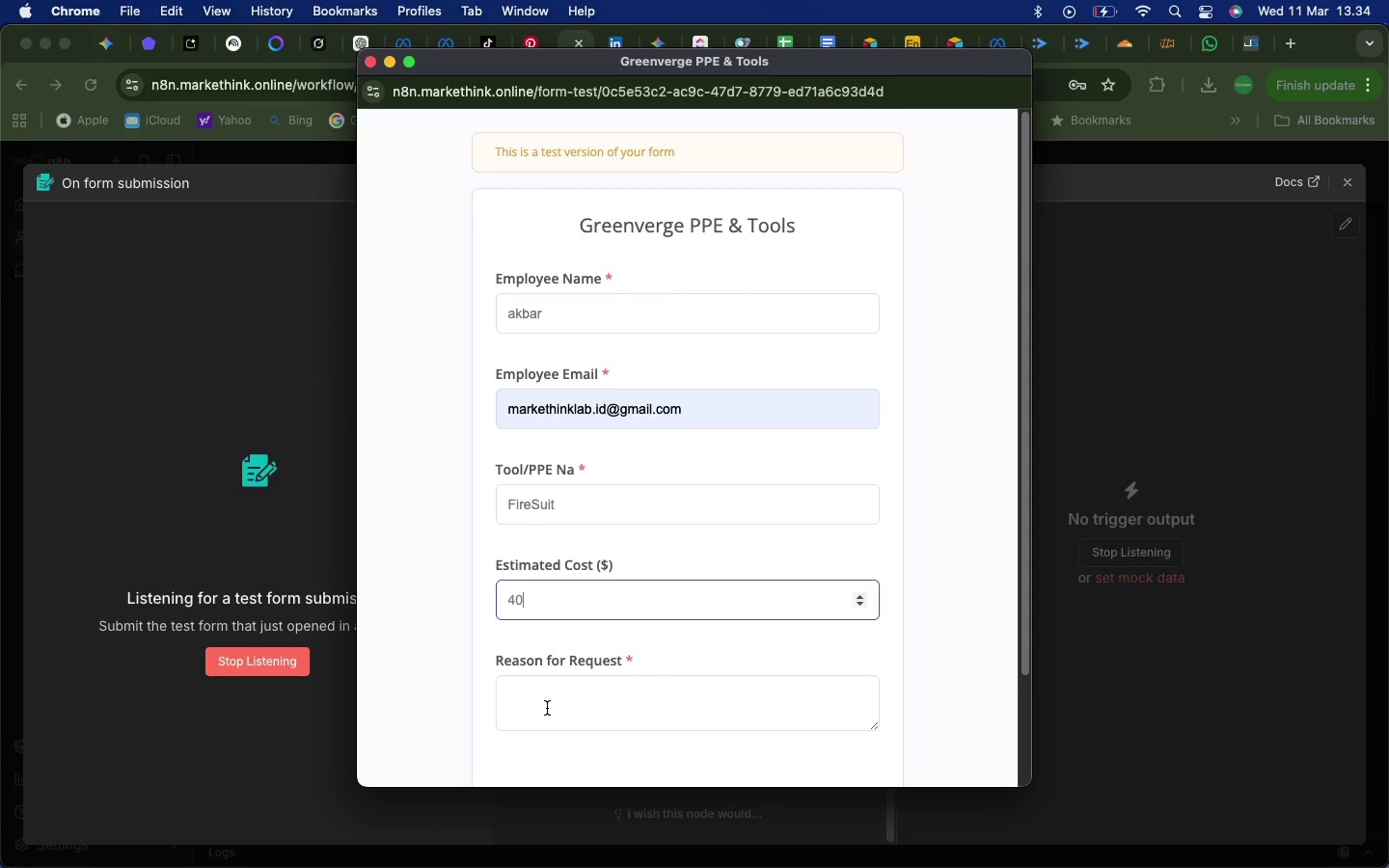 
left_click([547, 708])
 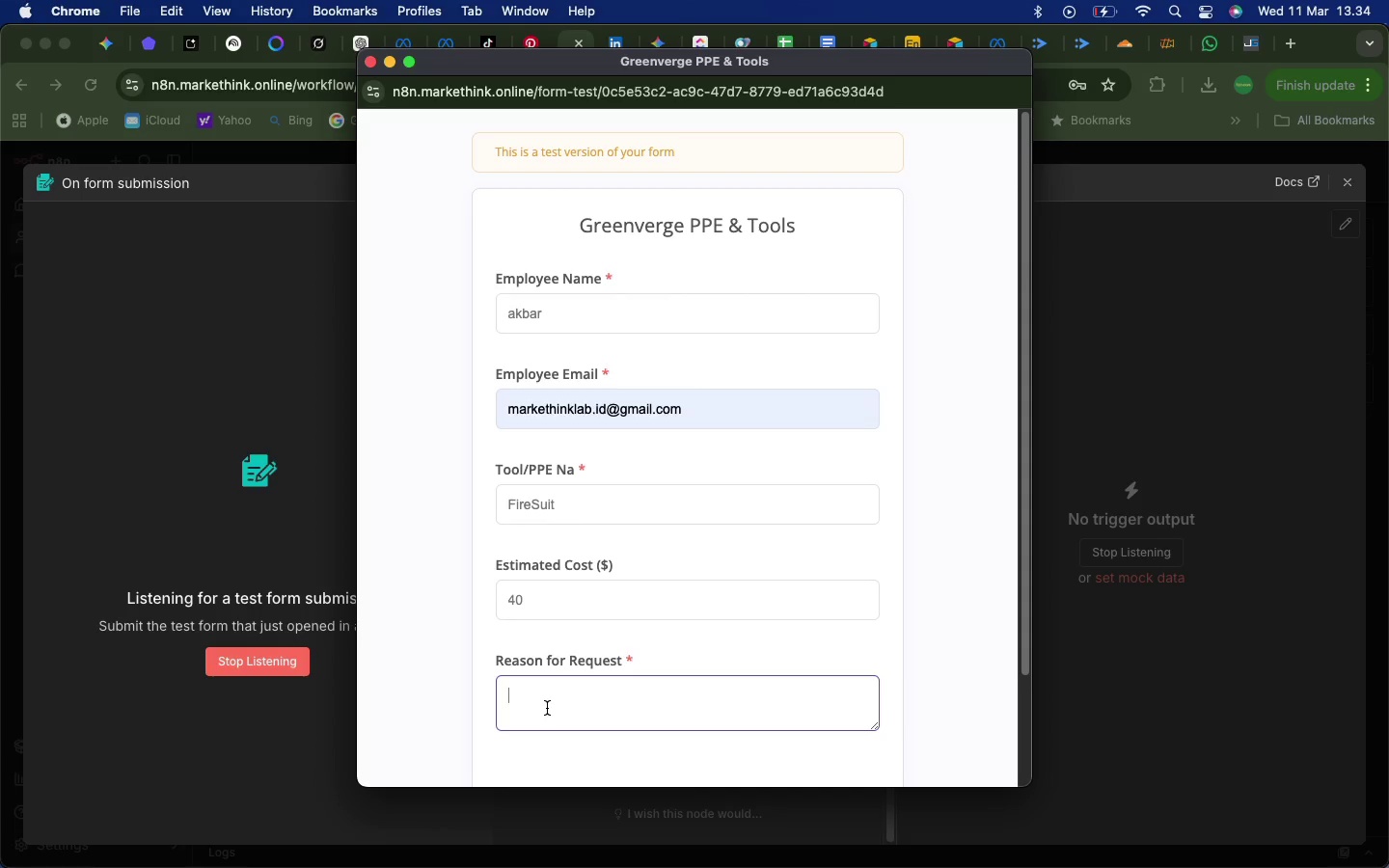 
wait(7.77)
 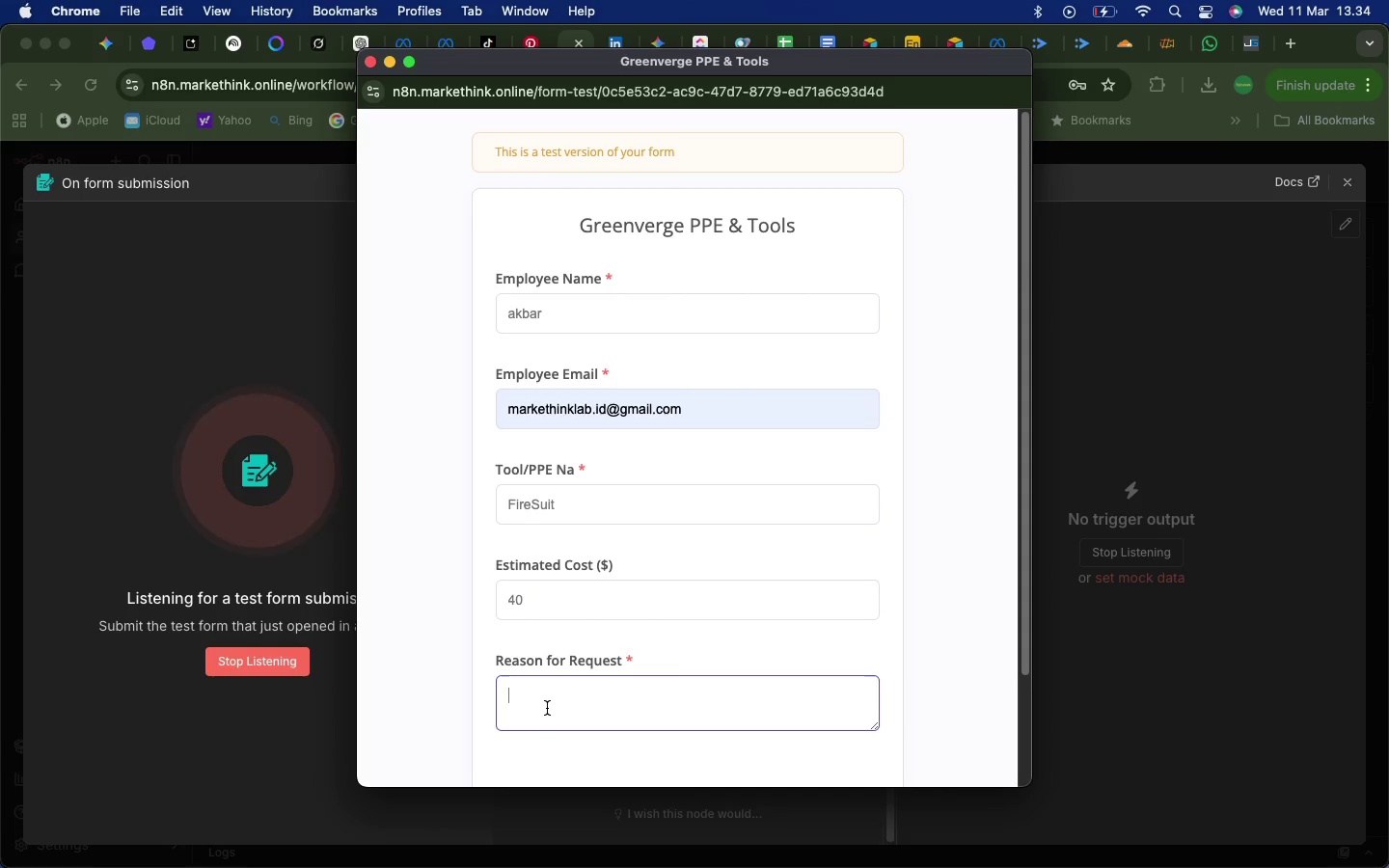 
type(firefighter)
 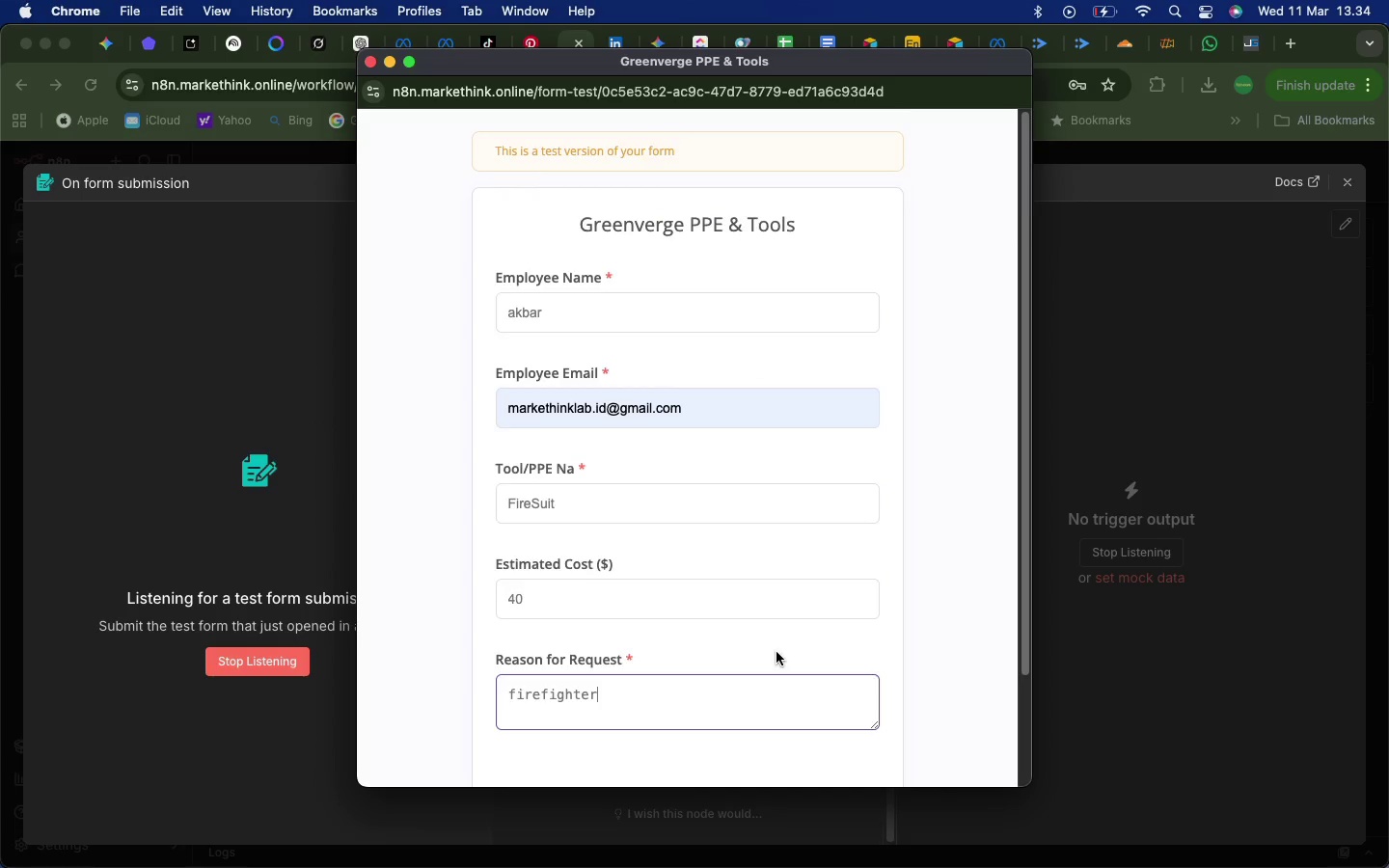 
scroll: coordinate [776, 652], scroll_direction: down, amount: 26.0
 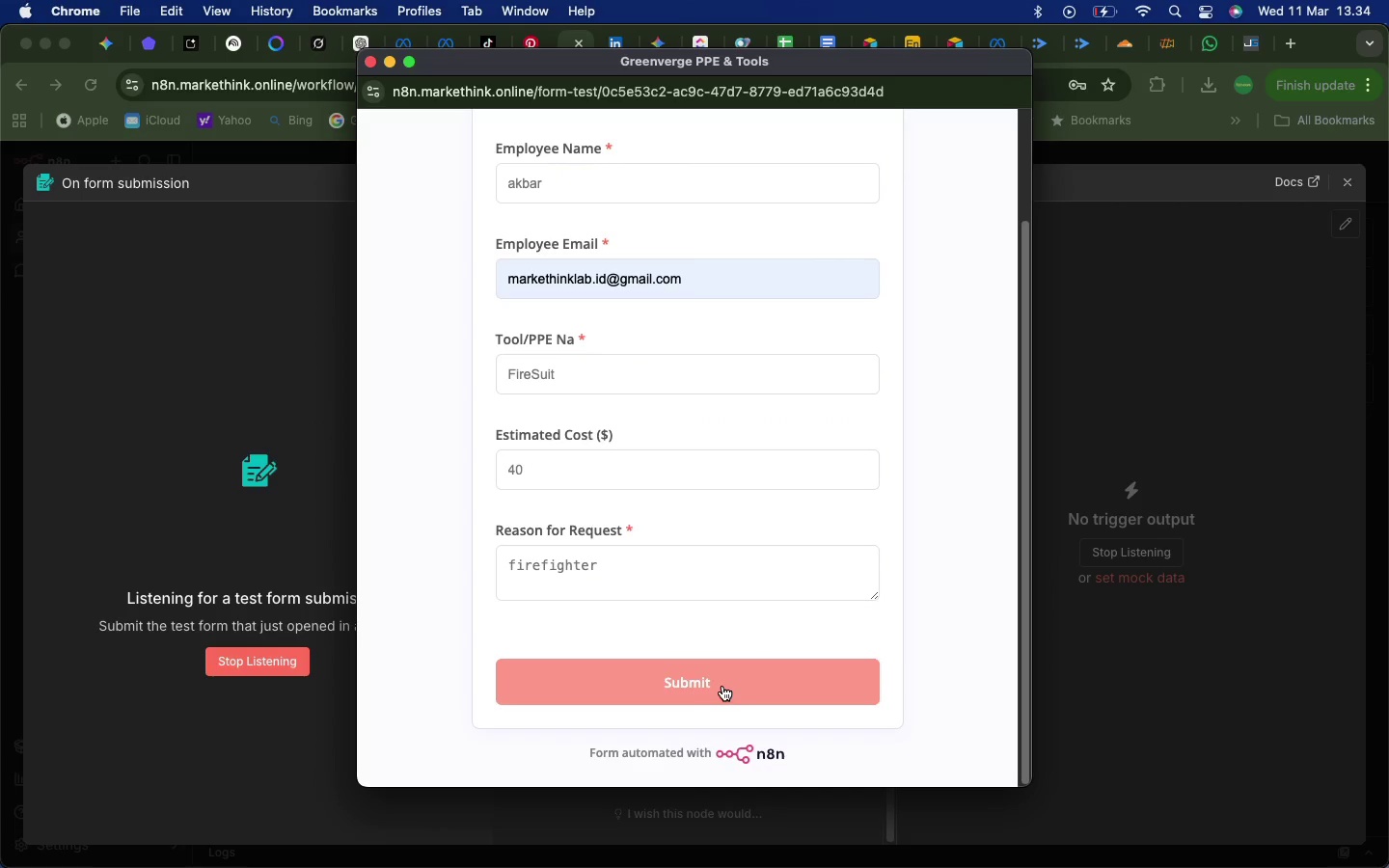 
left_click([722, 686])
 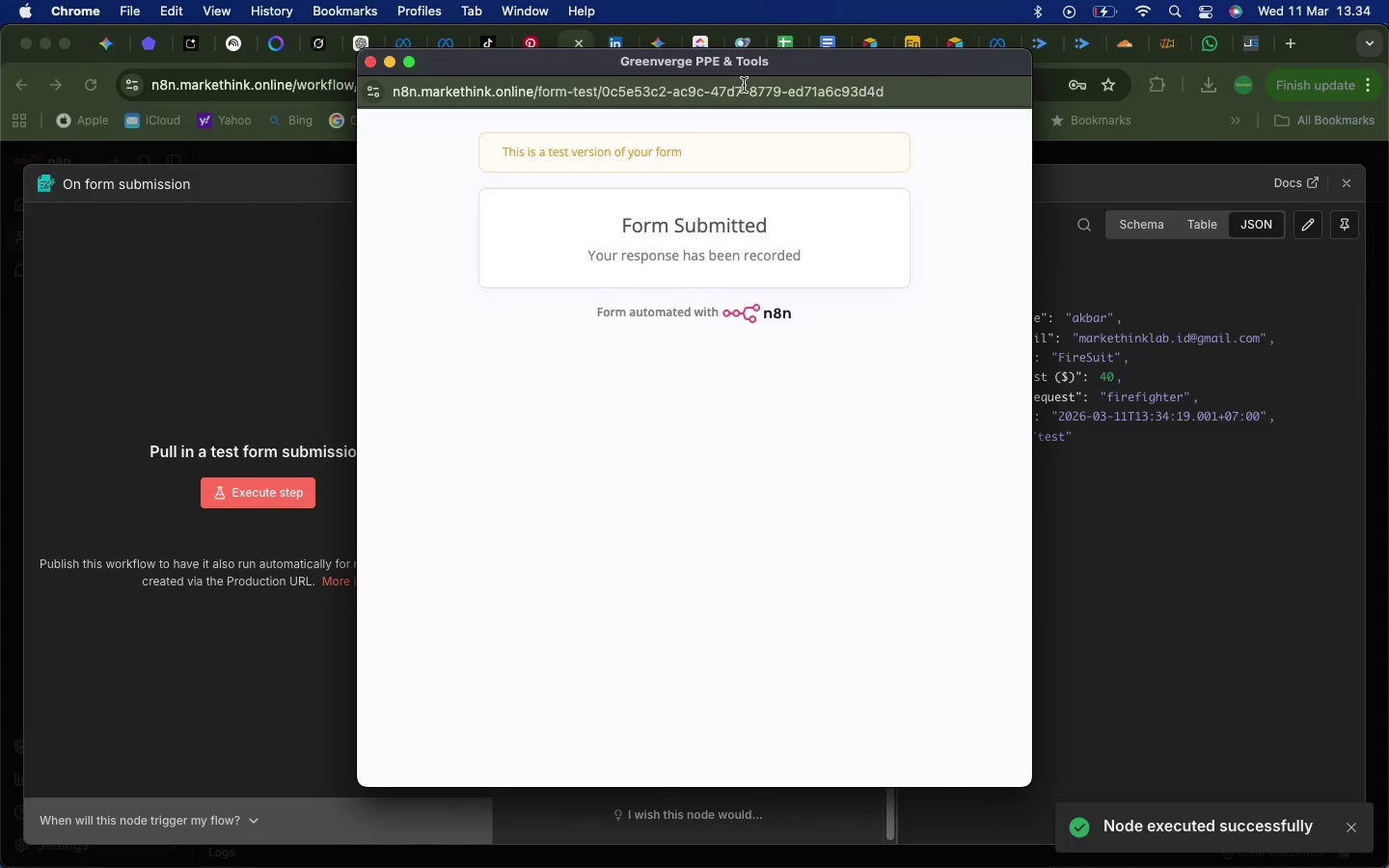 
wait(5.93)
 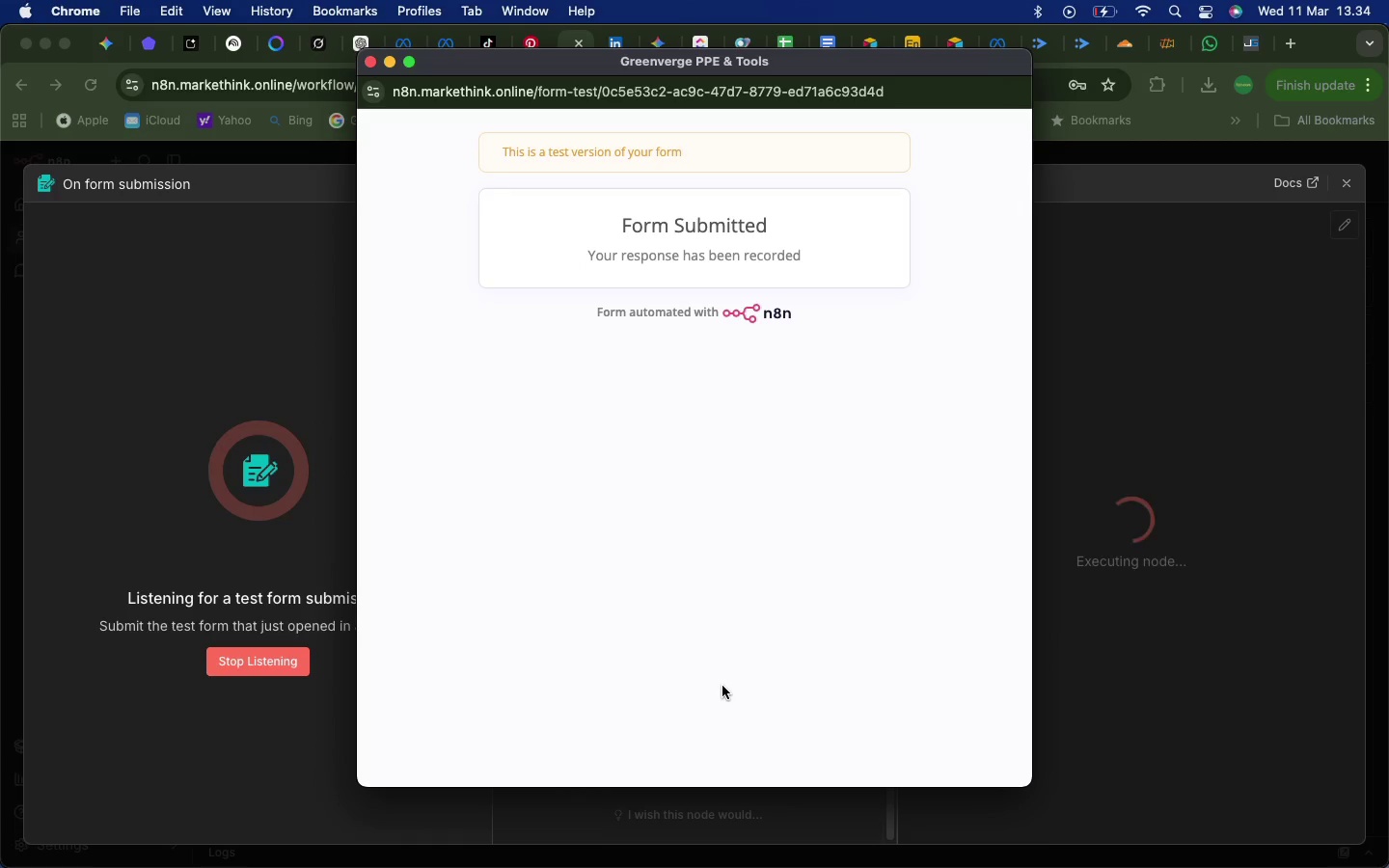 
left_click([369, 59])
 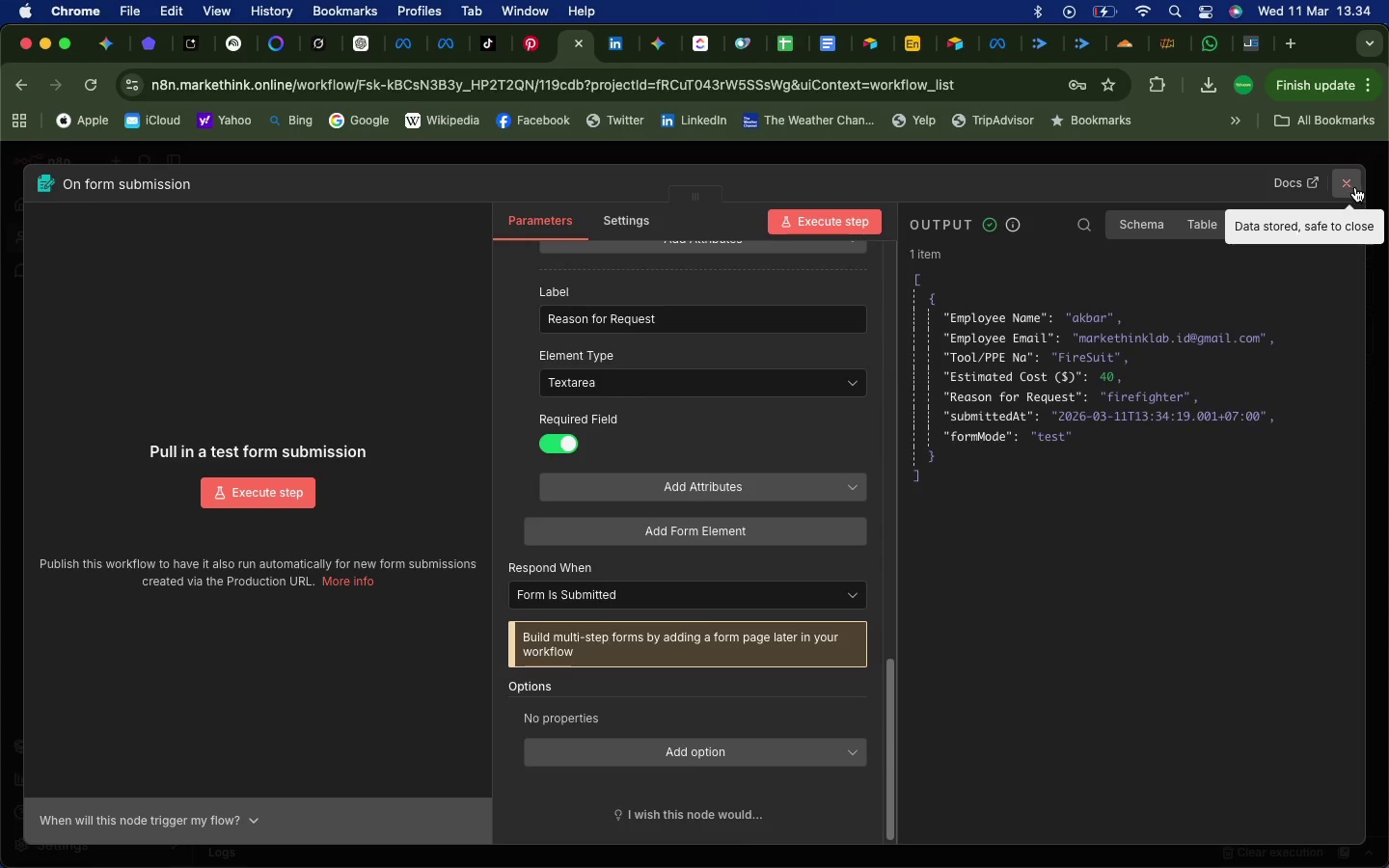 
wait(8.43)
 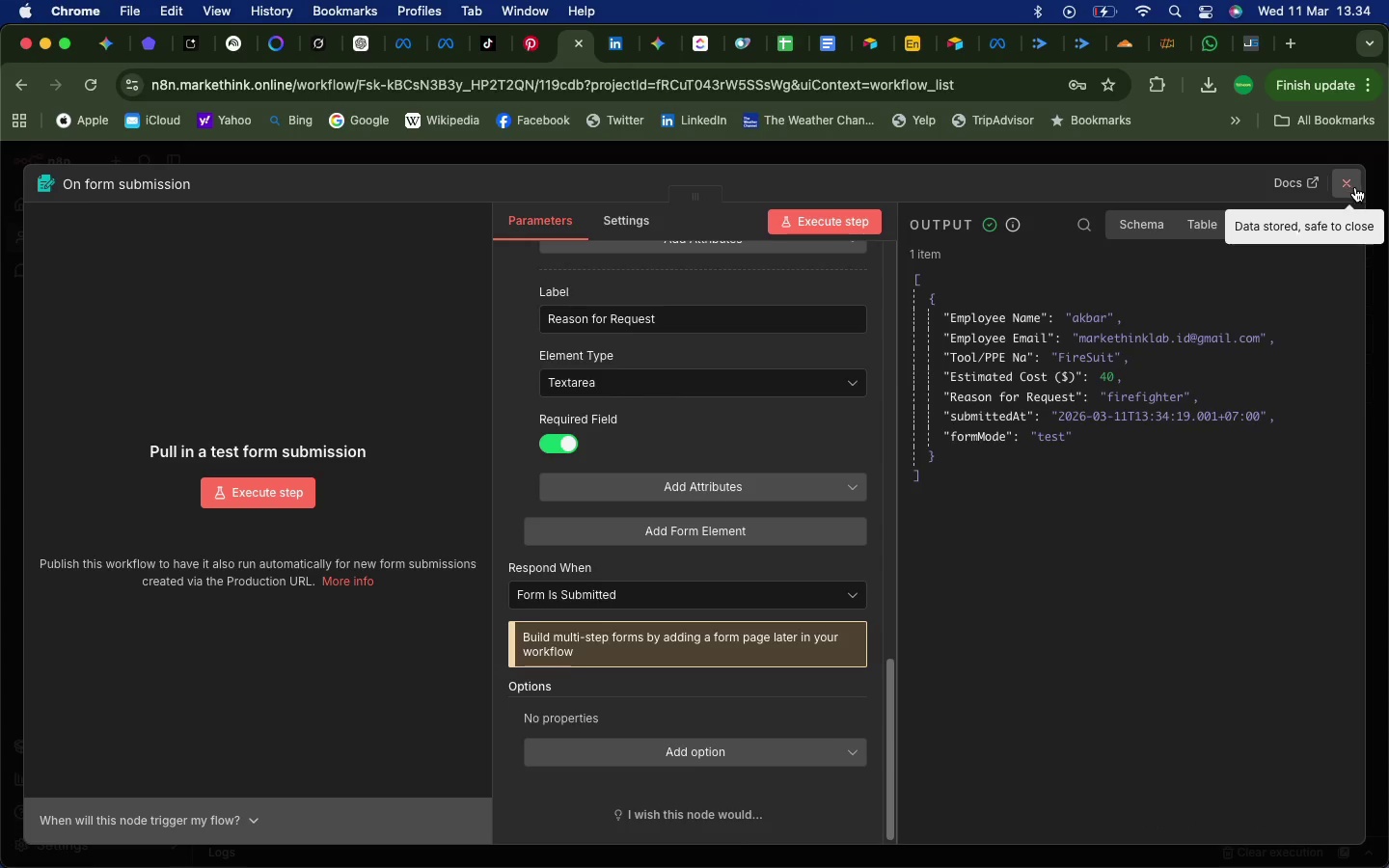 
left_click([1347, 183])
 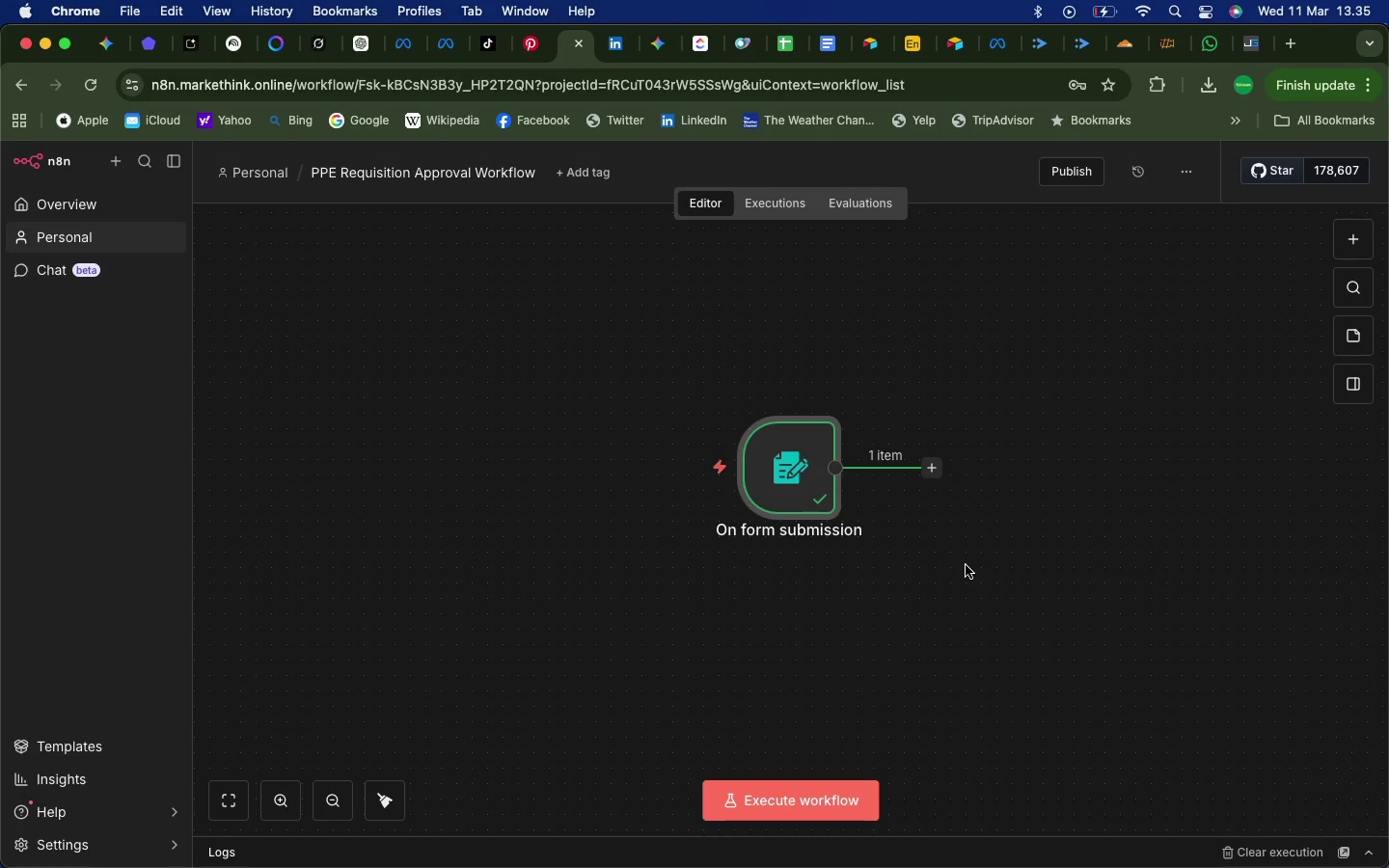 
wait(71.26)
 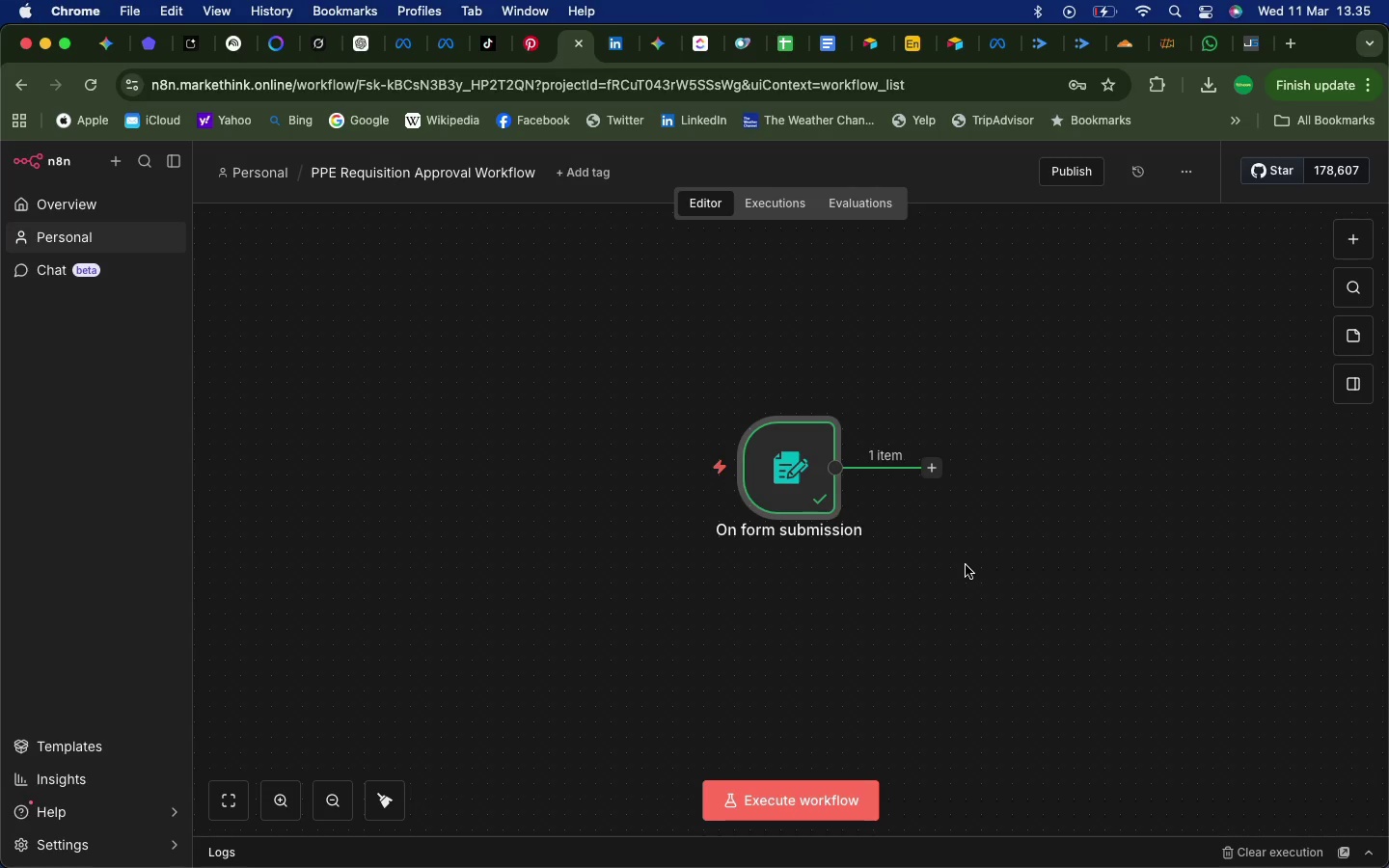 
left_click([935, 474])
 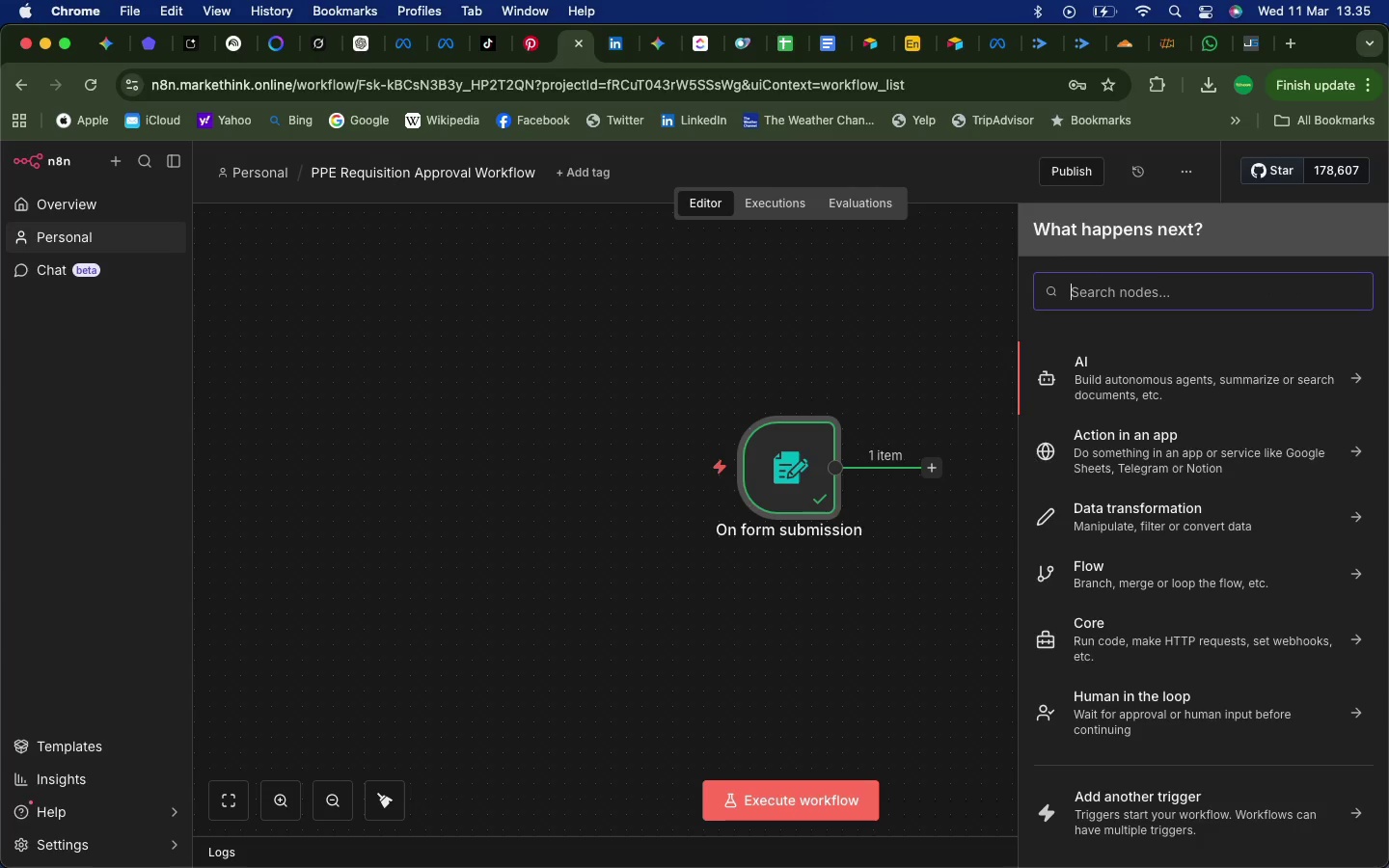 
type(edit)
 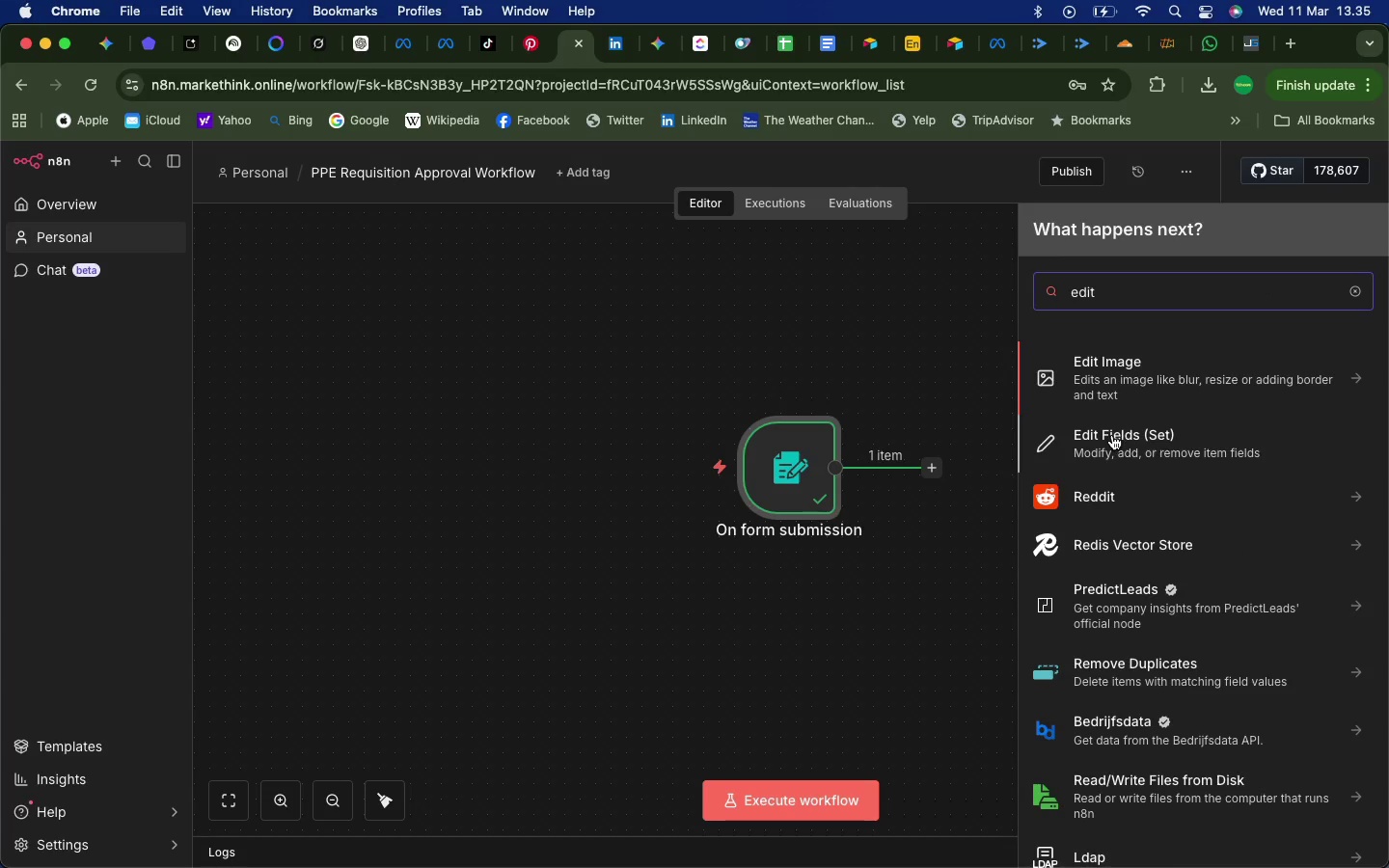 
left_click([1112, 435])
 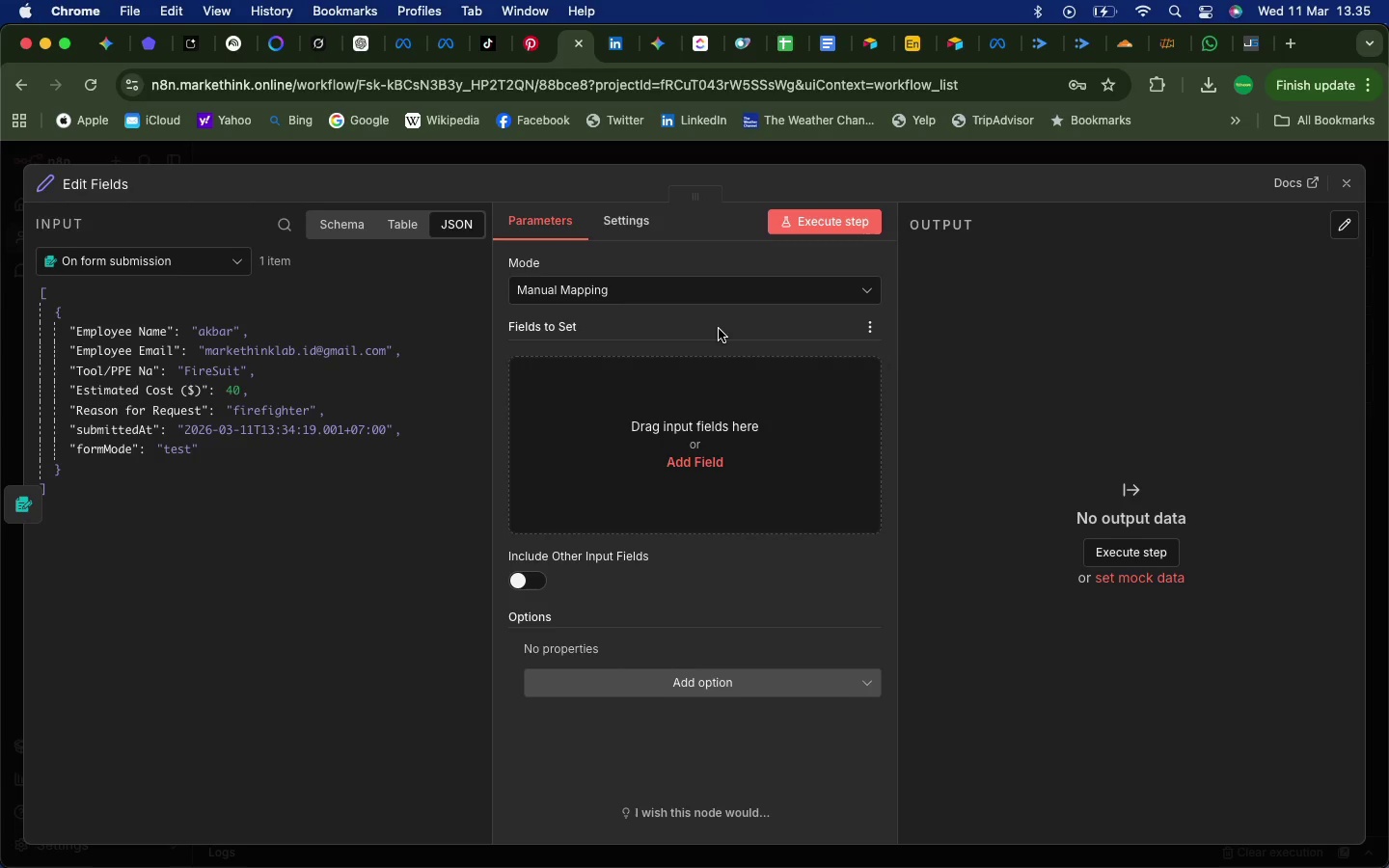 
wait(13.0)
 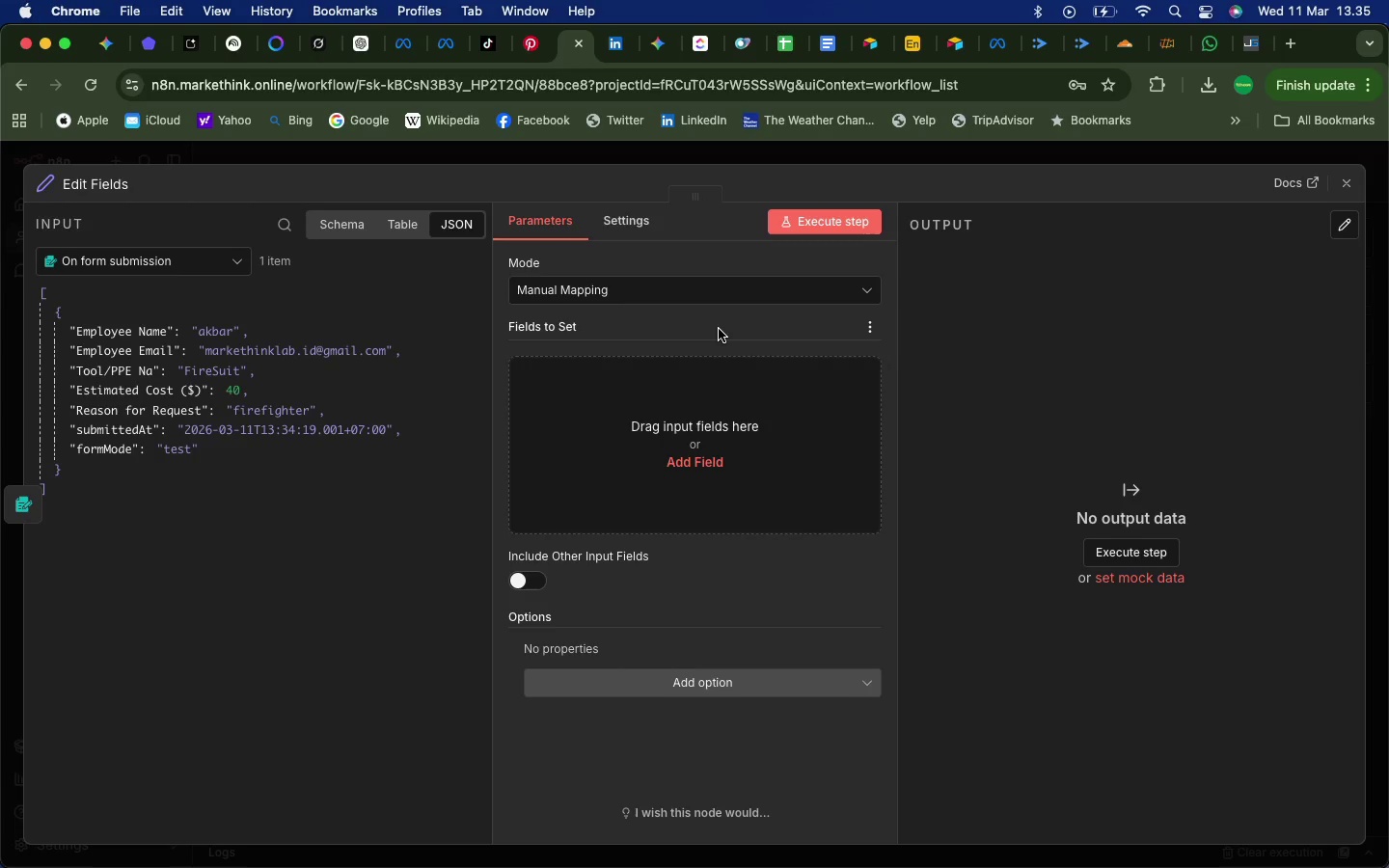 
left_click([698, 458])
 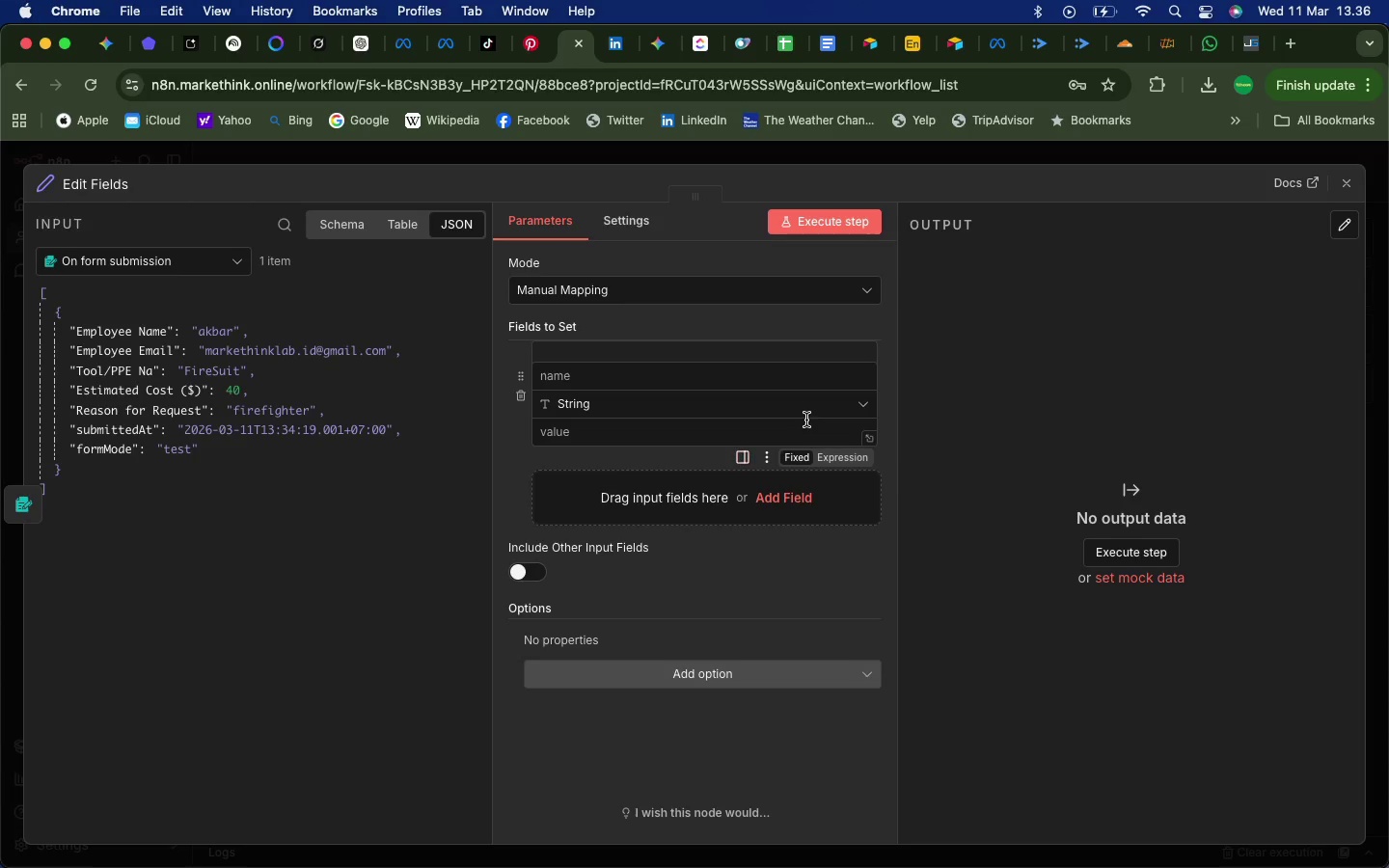 
wait(5.74)
 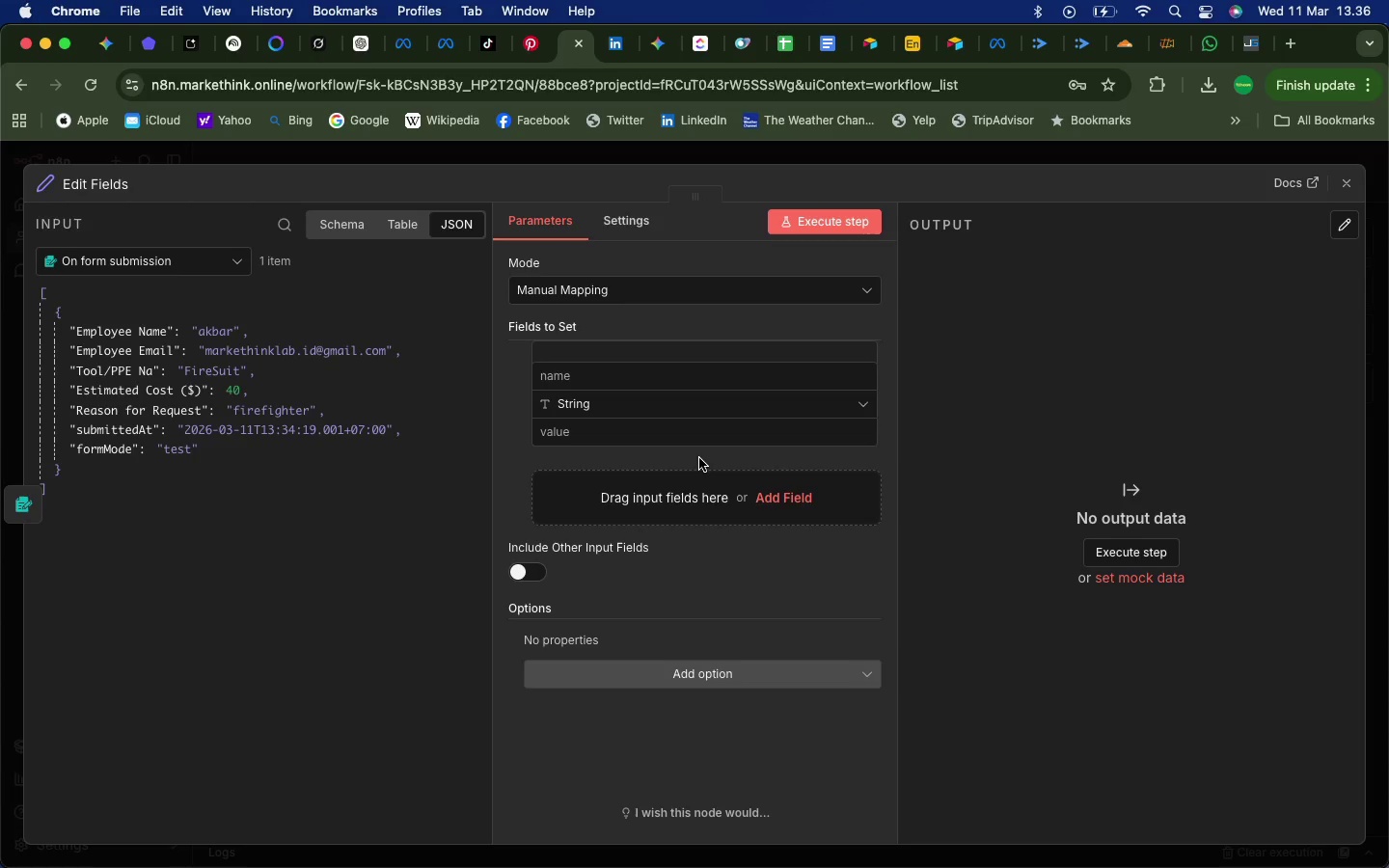 
left_click([519, 393])
 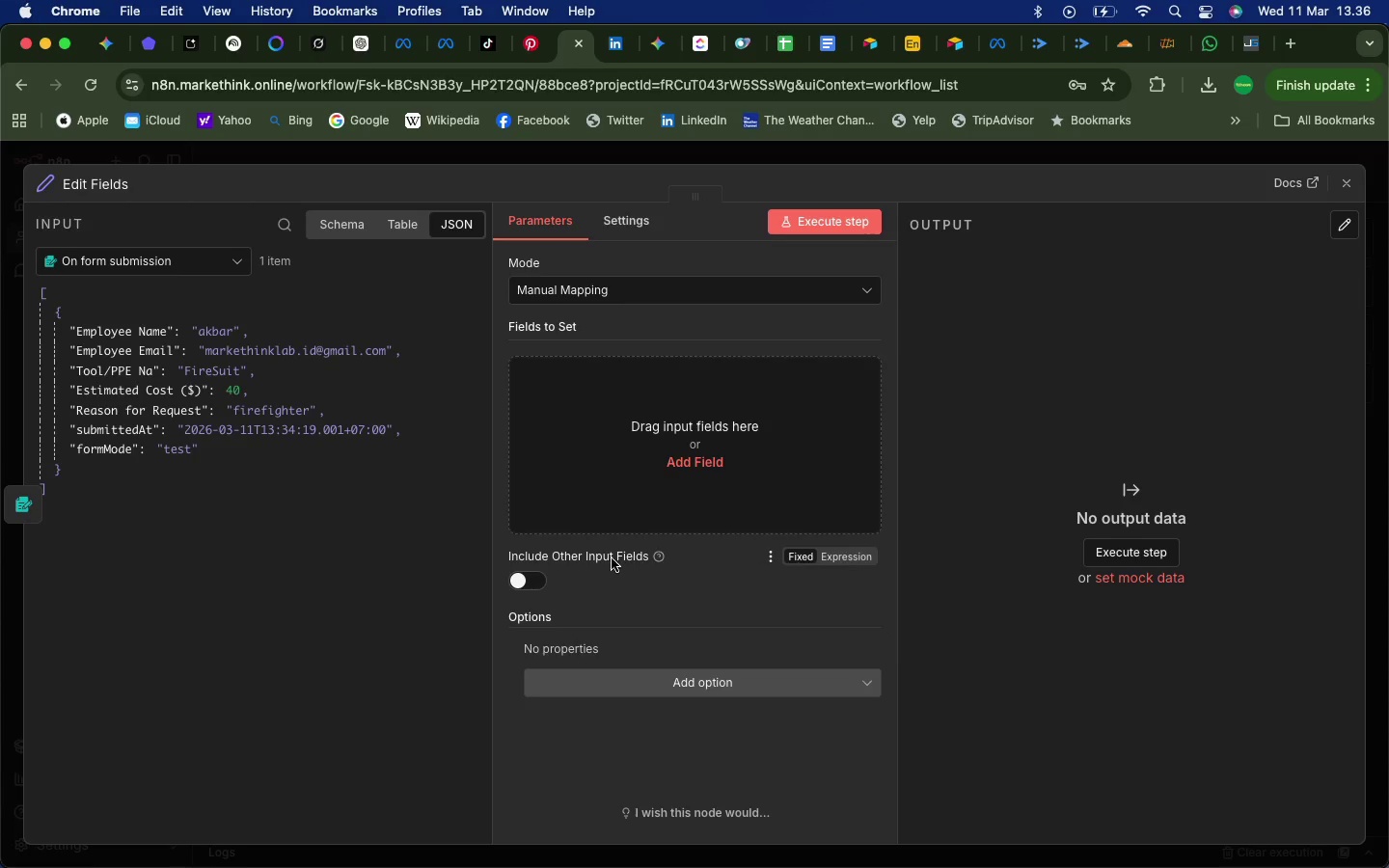 
left_click([533, 581])
 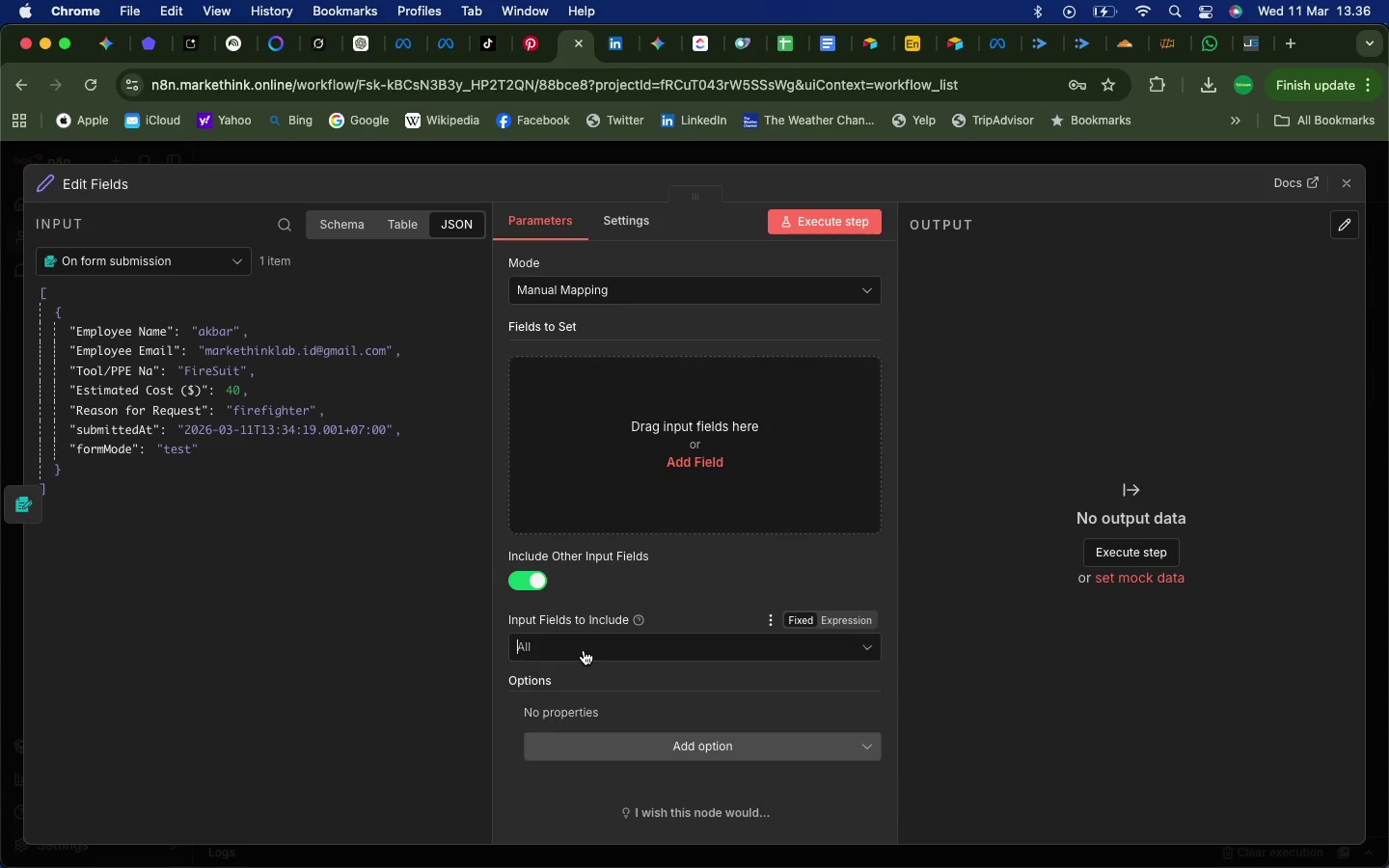 
left_click([584, 650])
 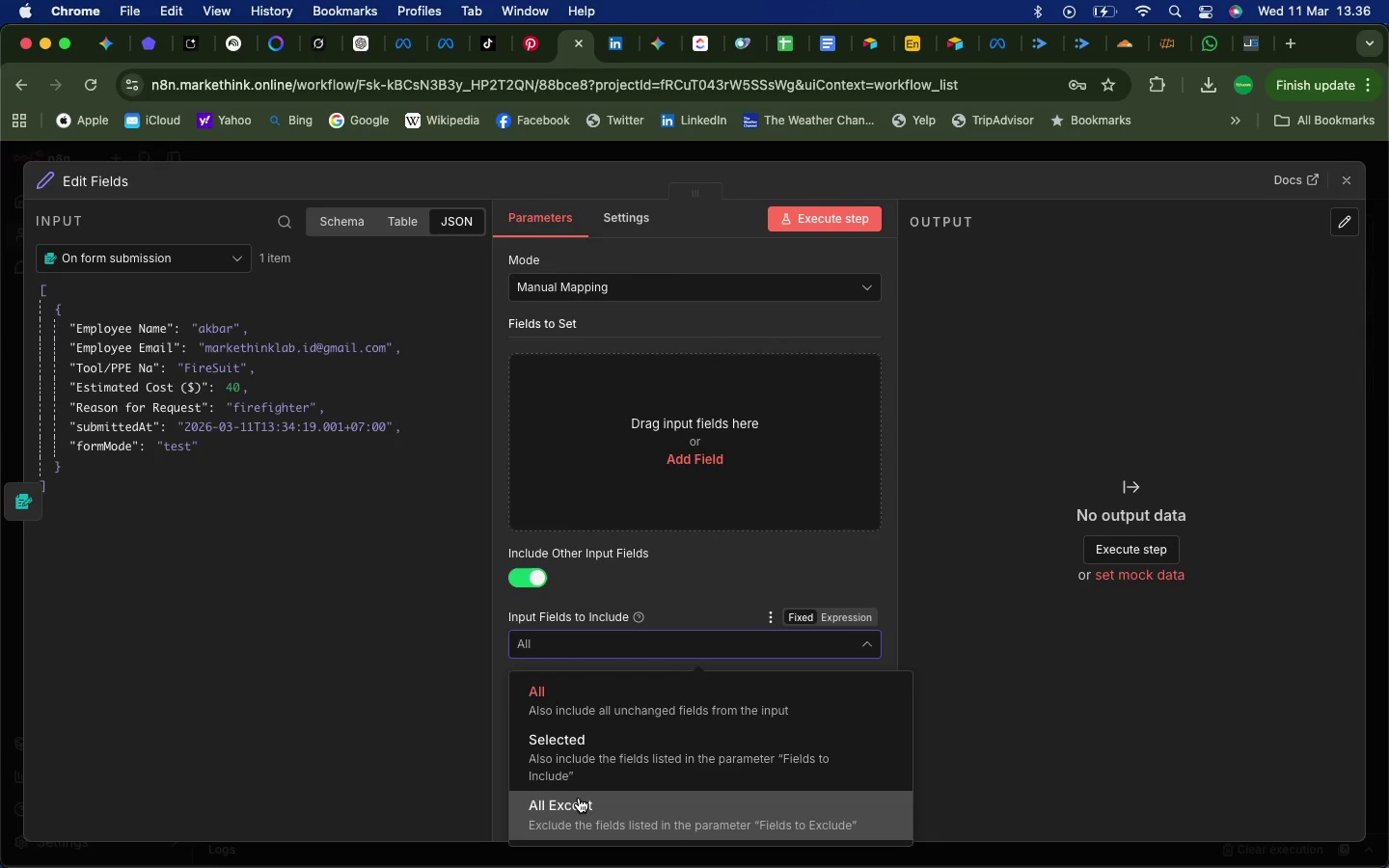 
scroll: coordinate [579, 798], scroll_direction: down, amount: 11.0
 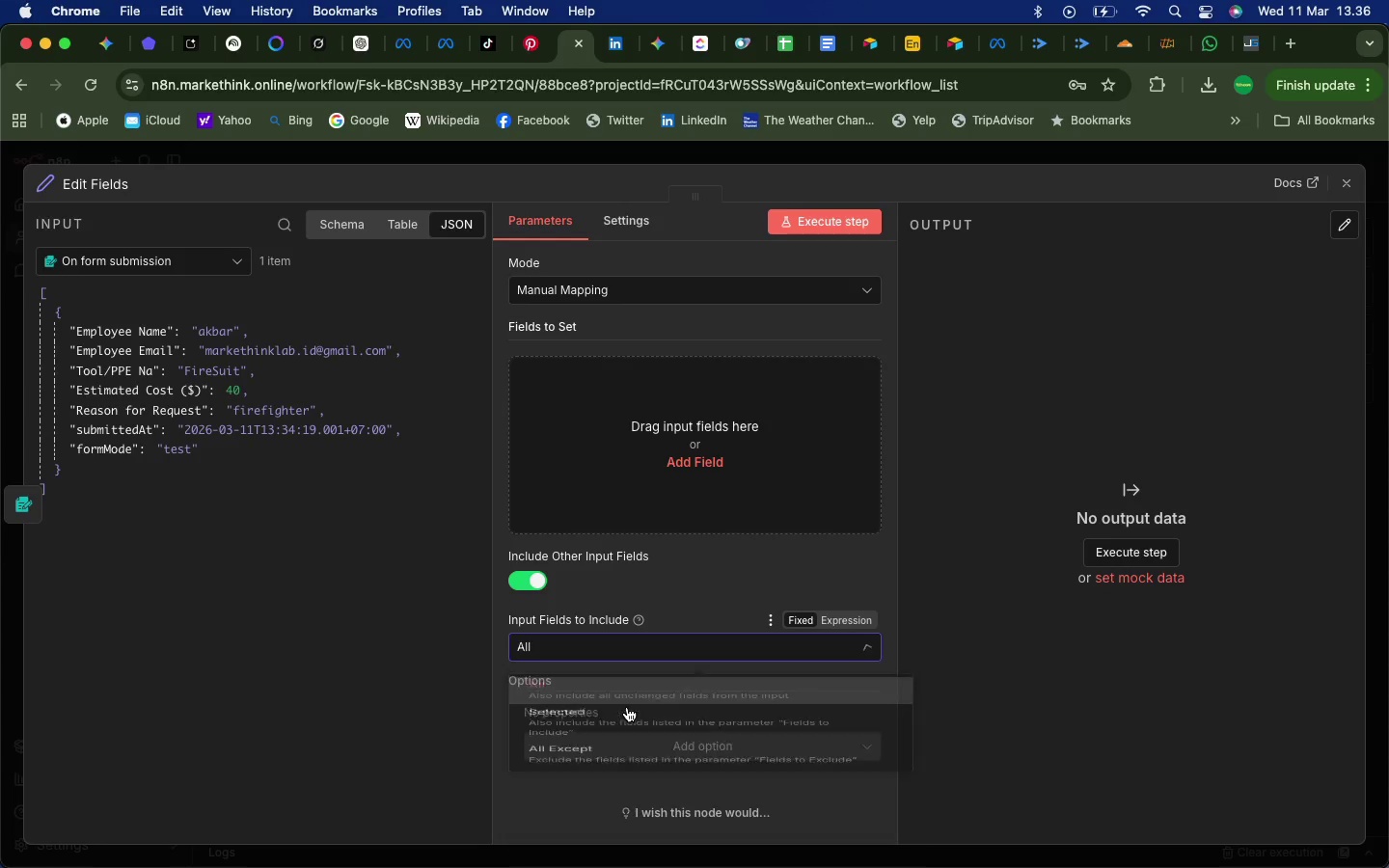 
left_click([627, 707])
 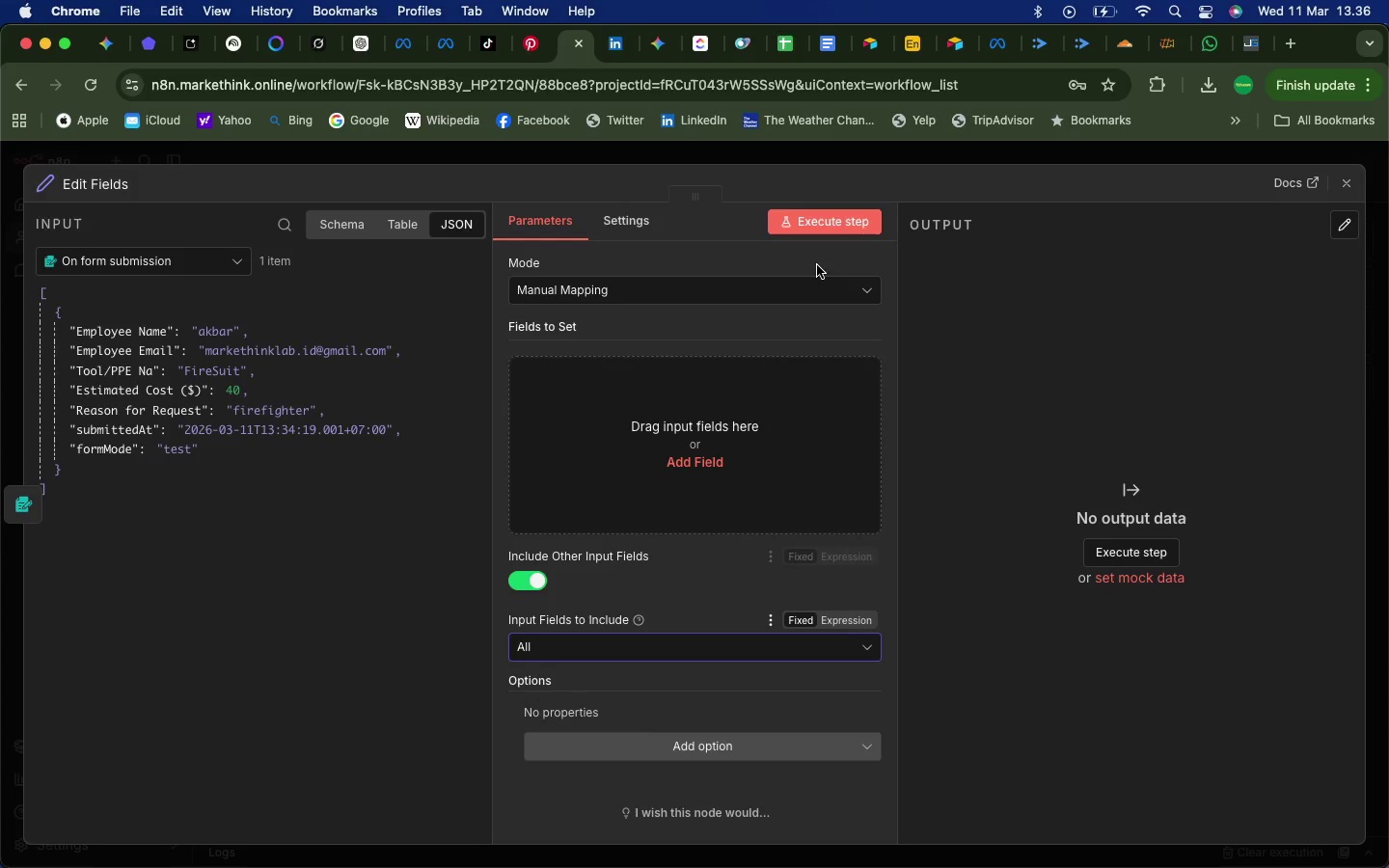 
wait(5.21)
 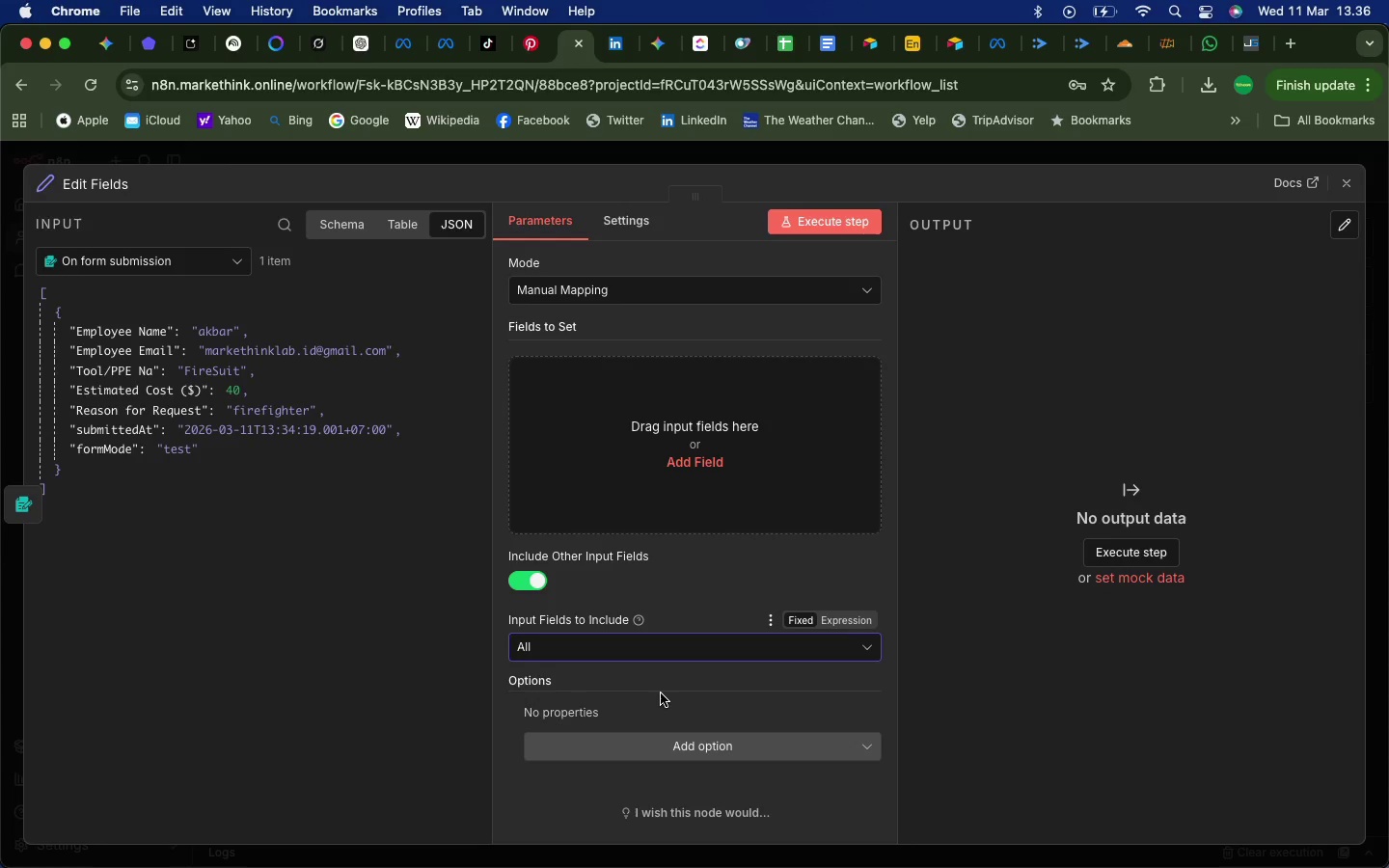 
left_click([824, 221])
 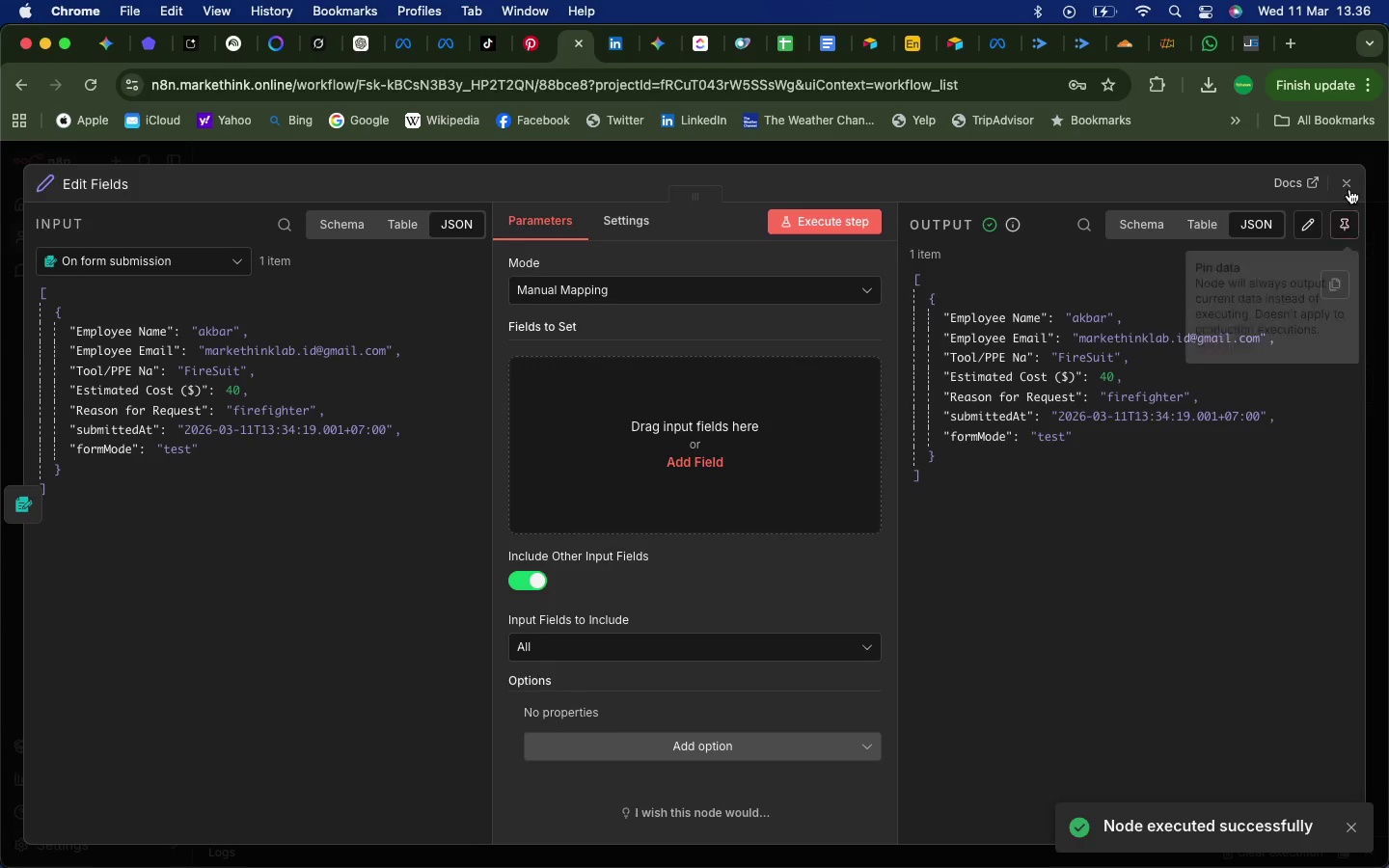 
left_click([1344, 184])
 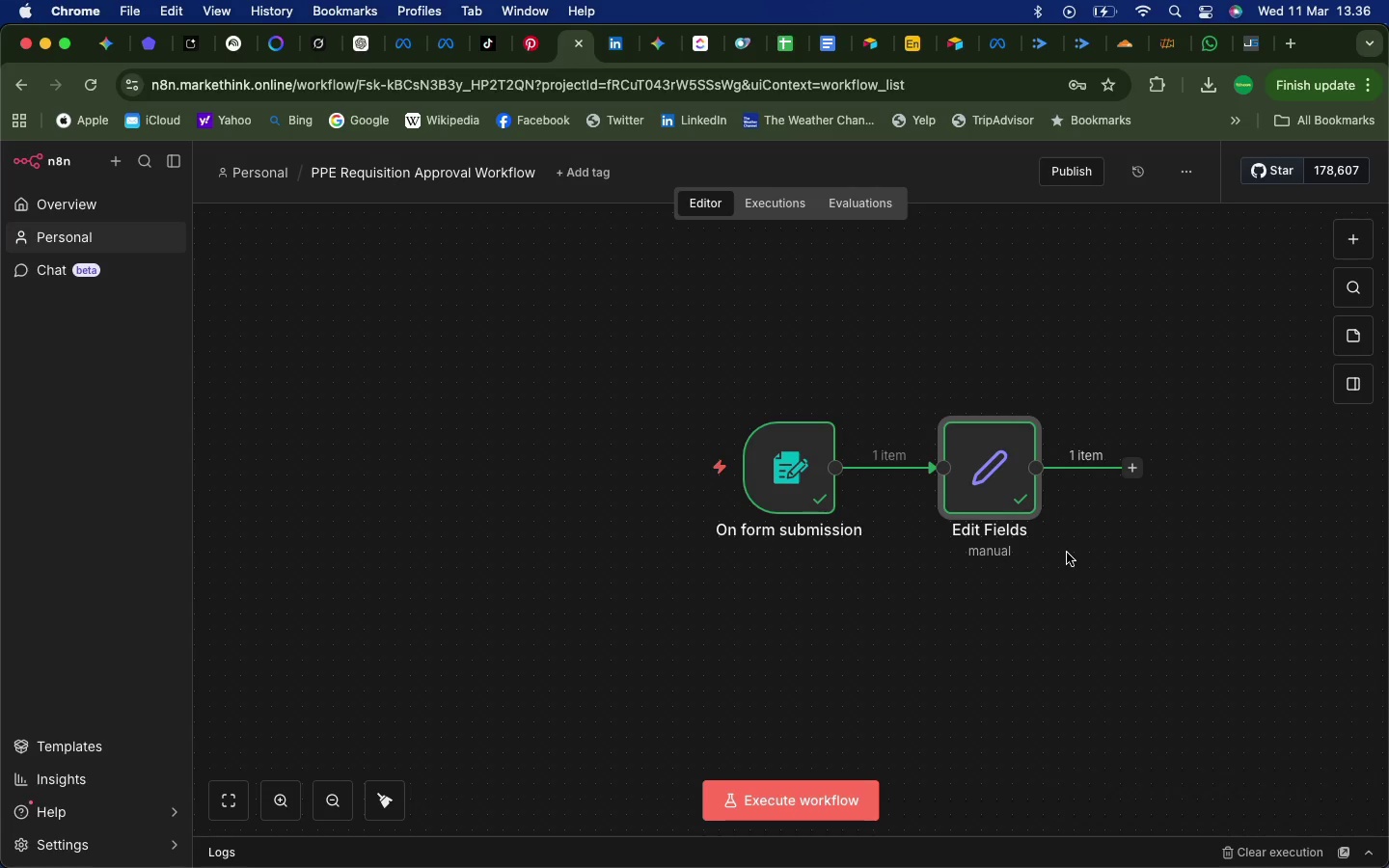 
wait(16.69)
 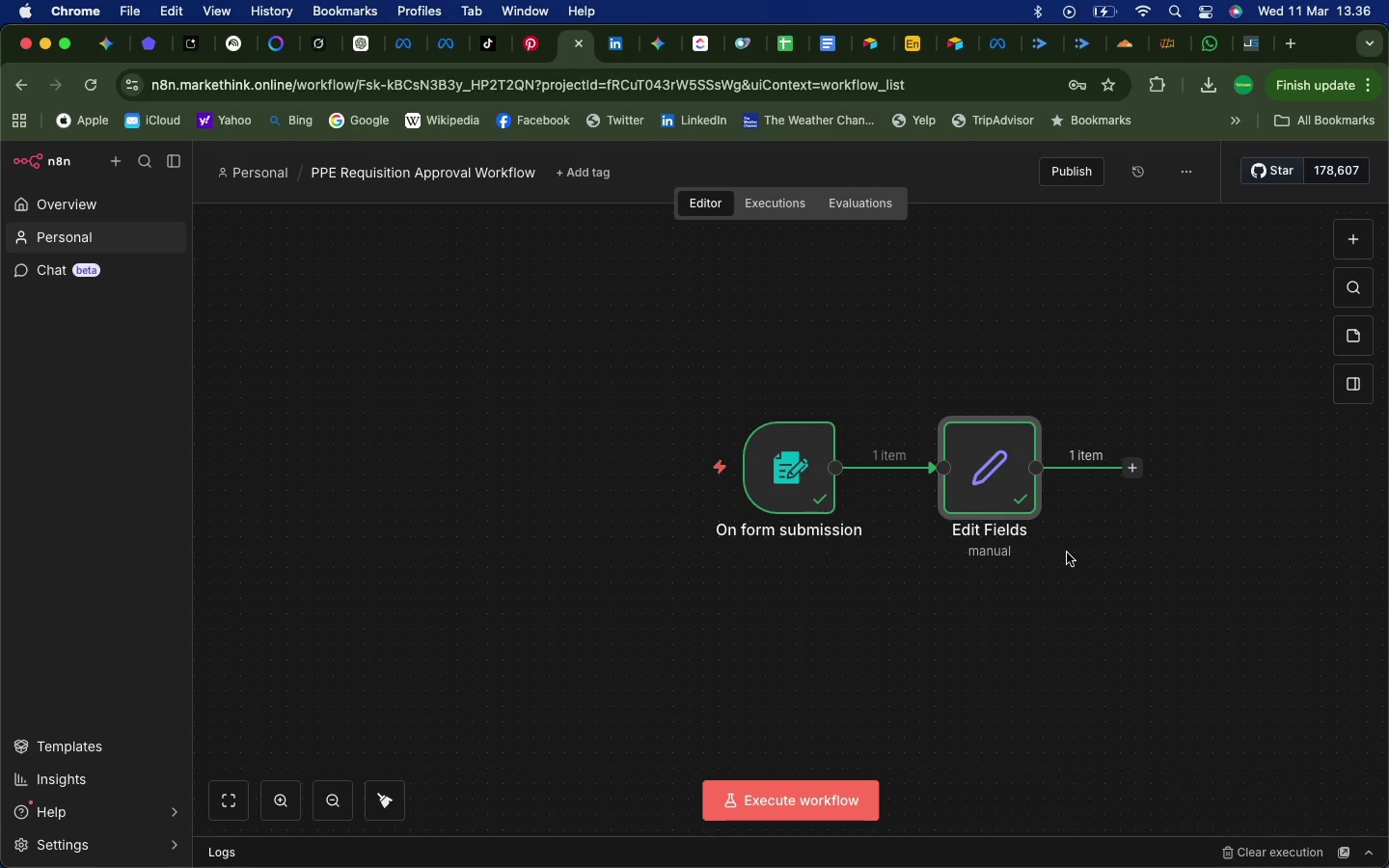 
scroll: coordinate [870, 616], scroll_direction: down, amount: 55.0
 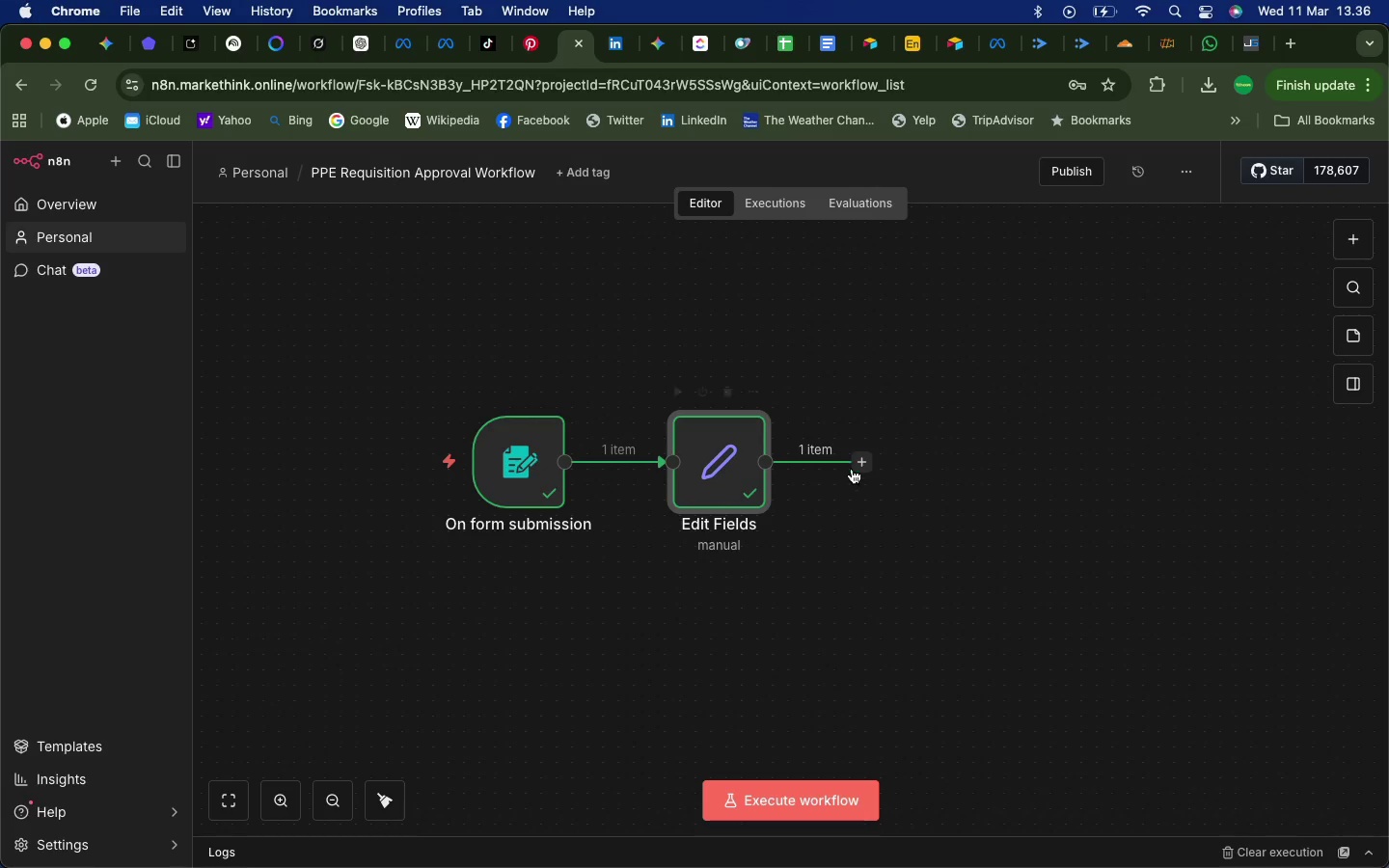 
left_click([860, 462])
 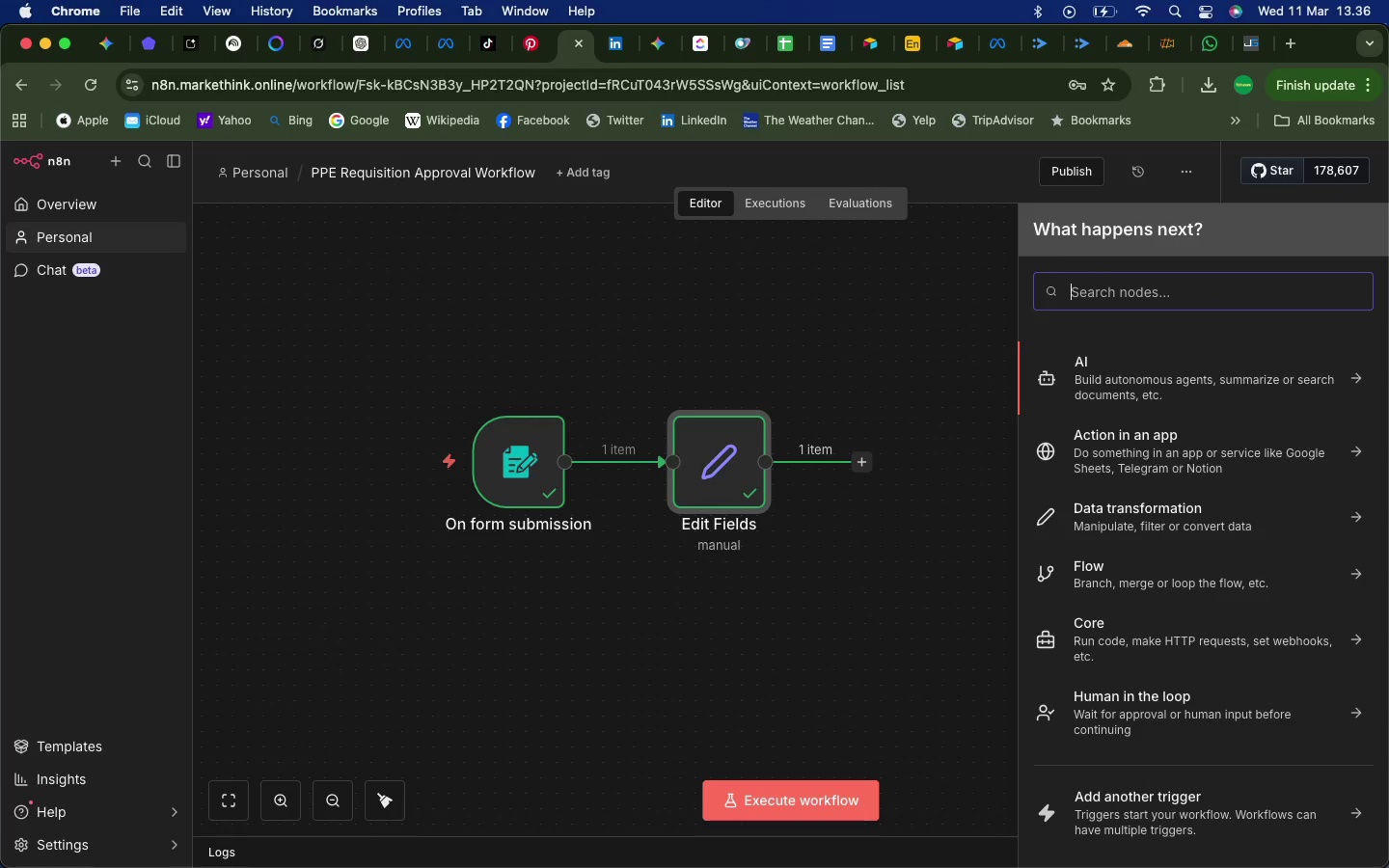 
type(switch)
 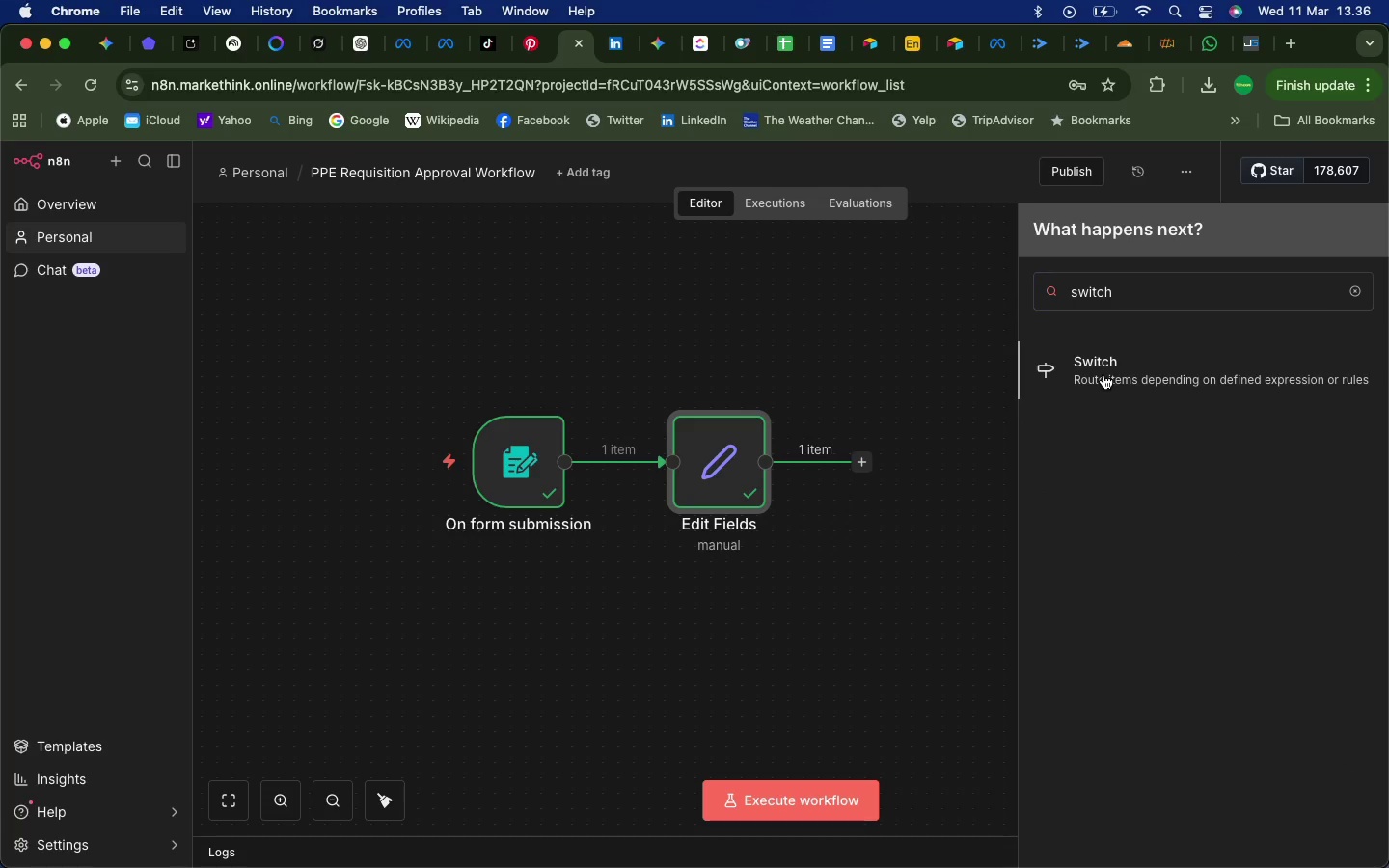 
left_click([1103, 374])
 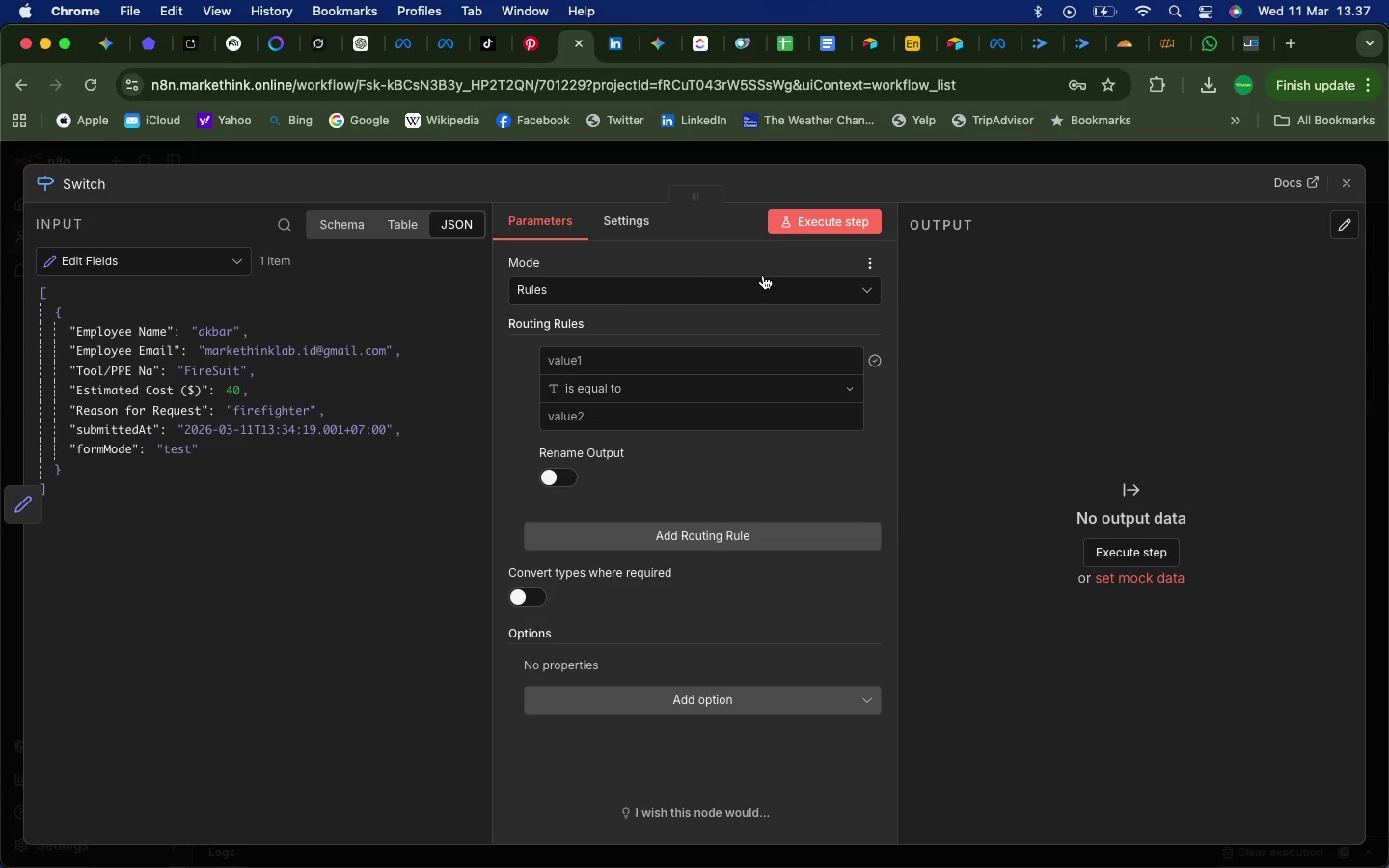 
wait(20.4)
 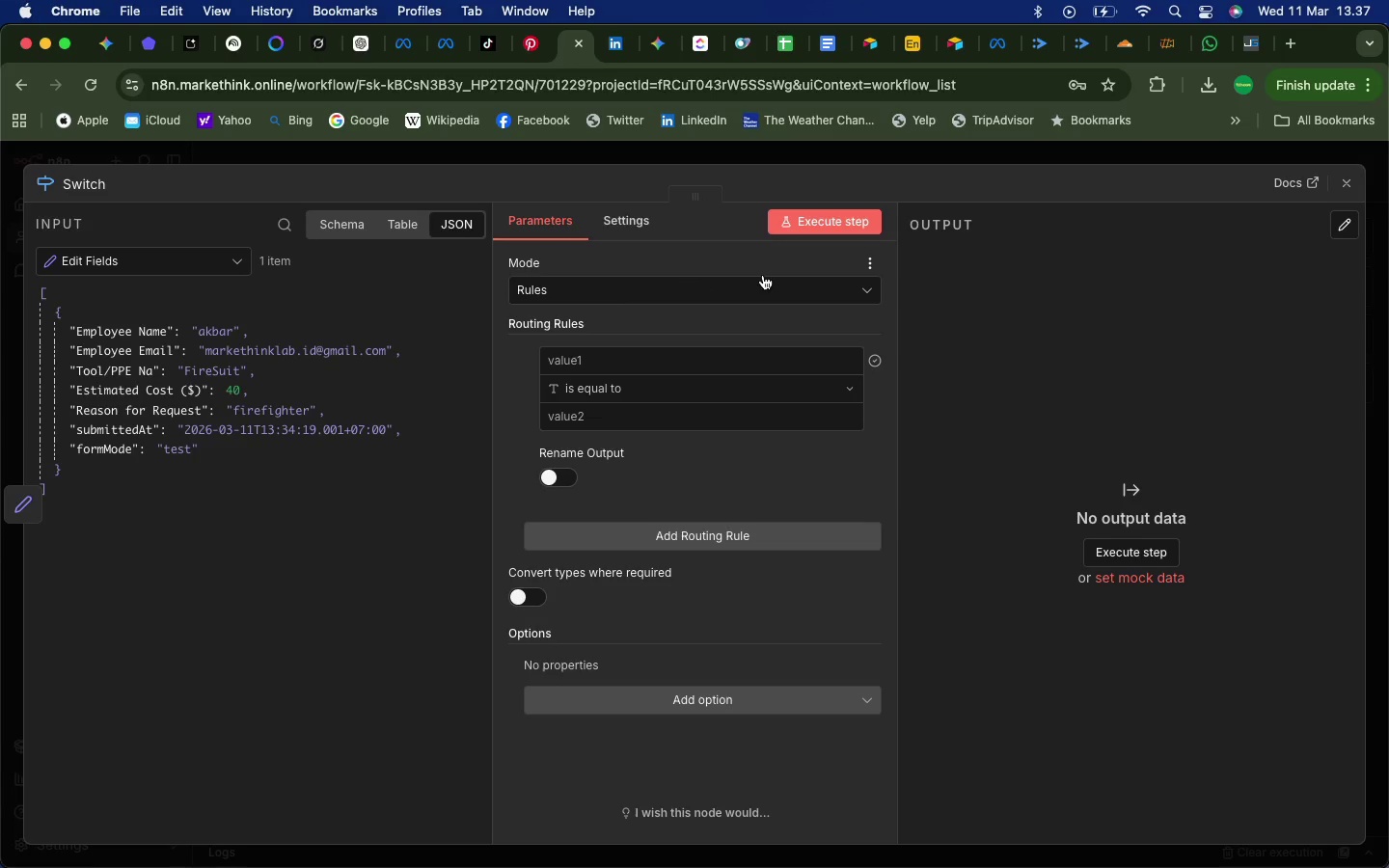 
scroll: coordinate [716, 291], scroll_direction: up, amount: 3.0
 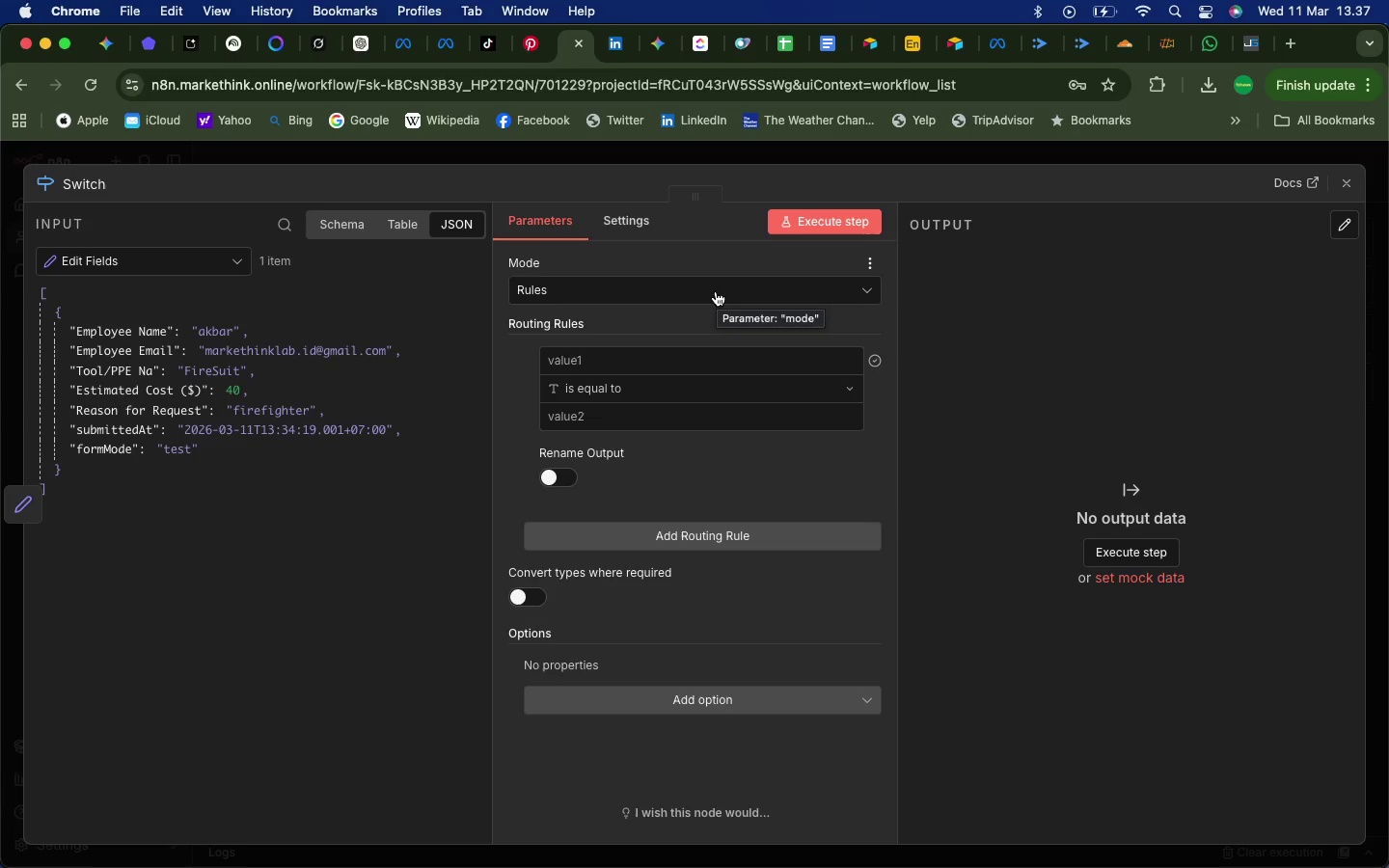 
wait(16.32)
 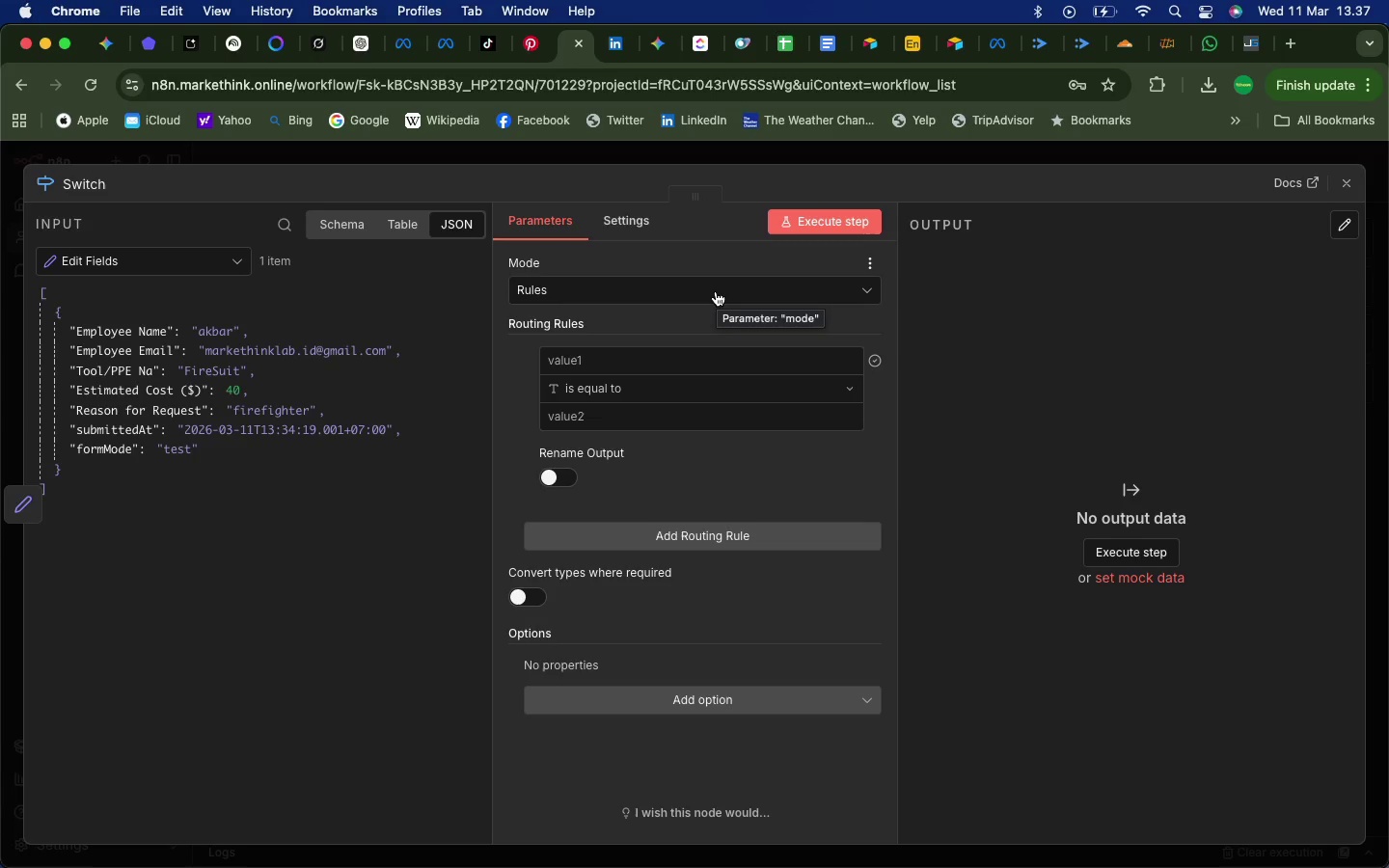 
double_click([99, 182])
 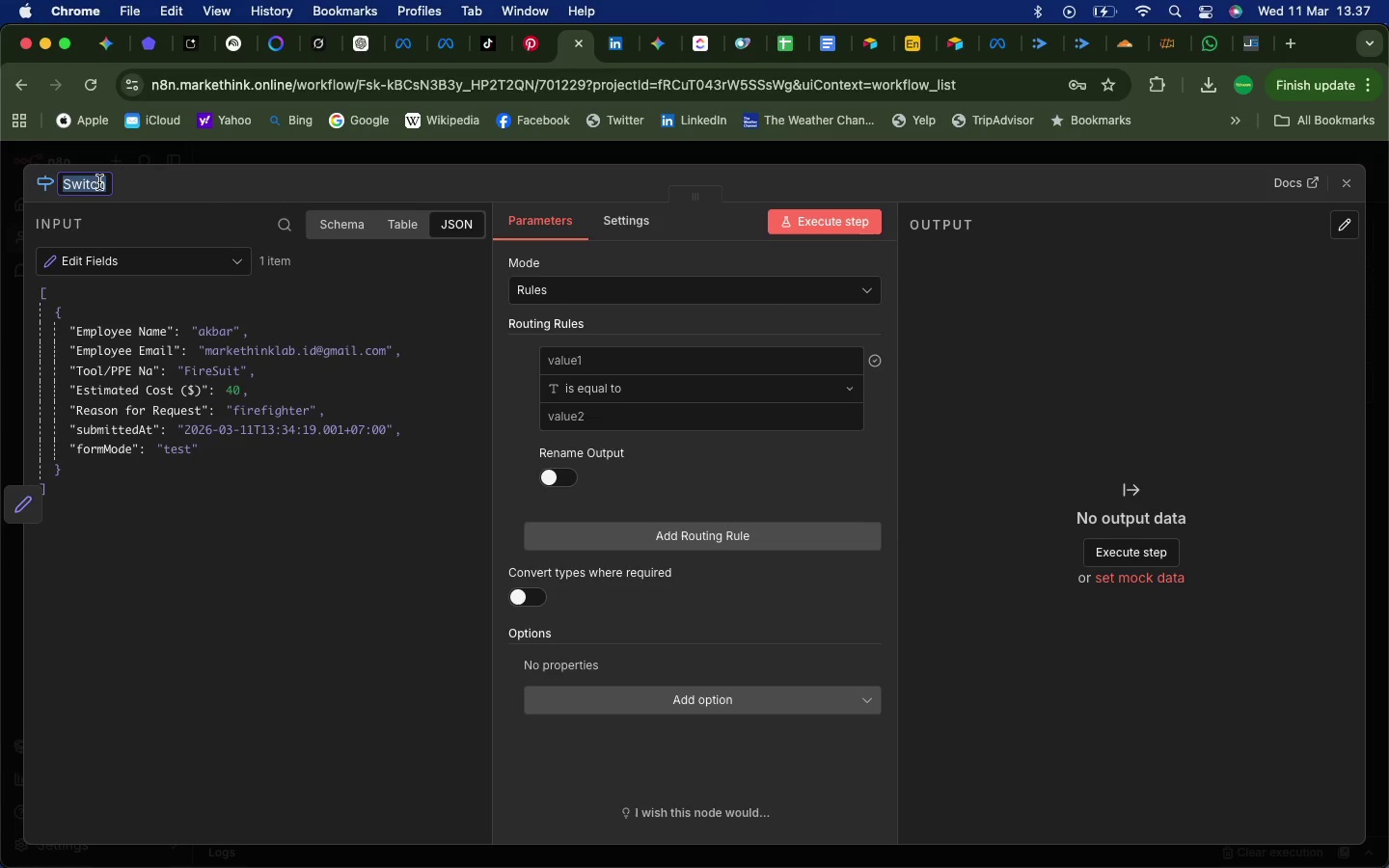 
type(Cost Router)
 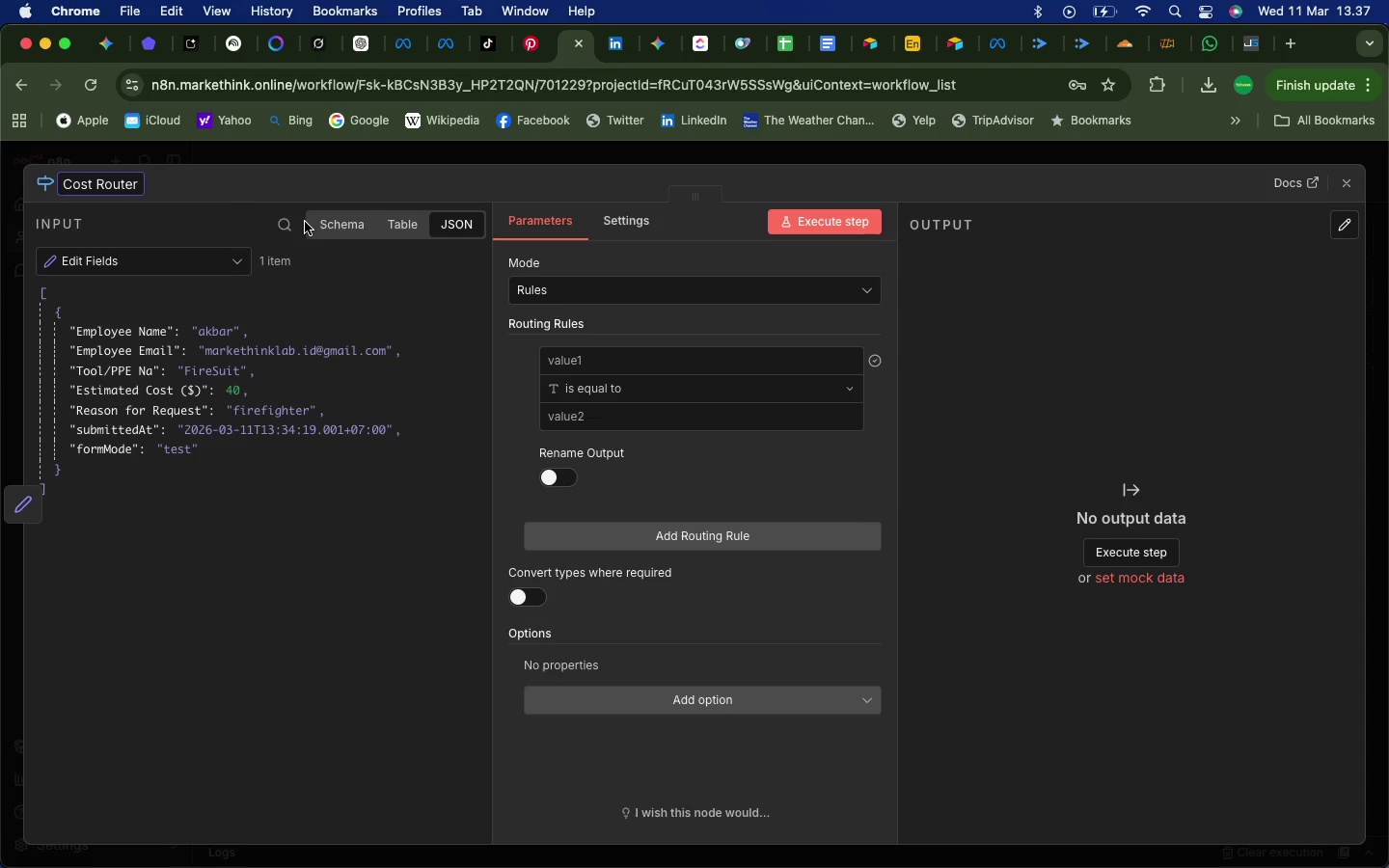 
wait(6.3)
 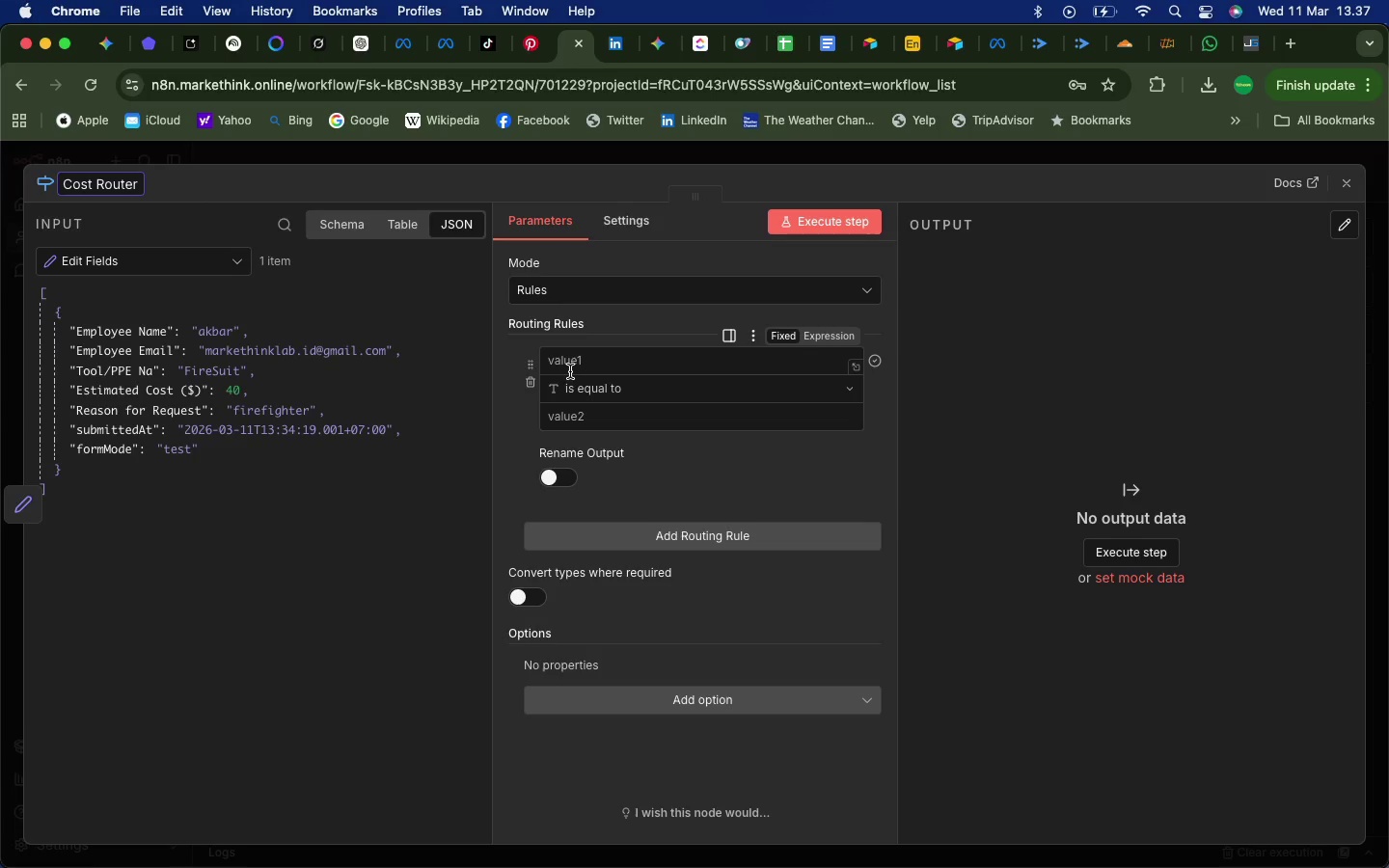 
mouse_move([647, 458])
 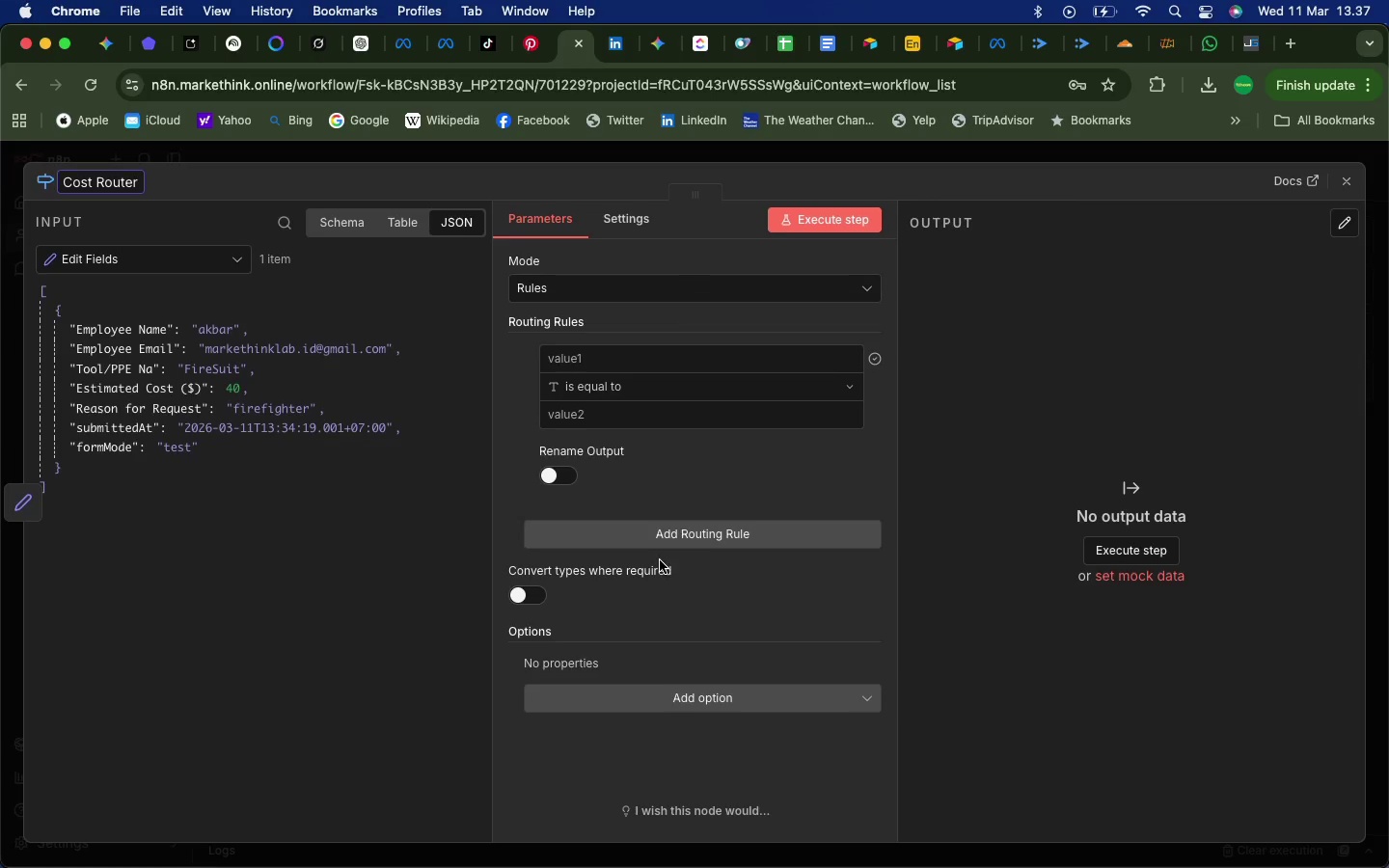 
scroll: coordinate [660, 560], scroll_direction: down, amount: 22.0
 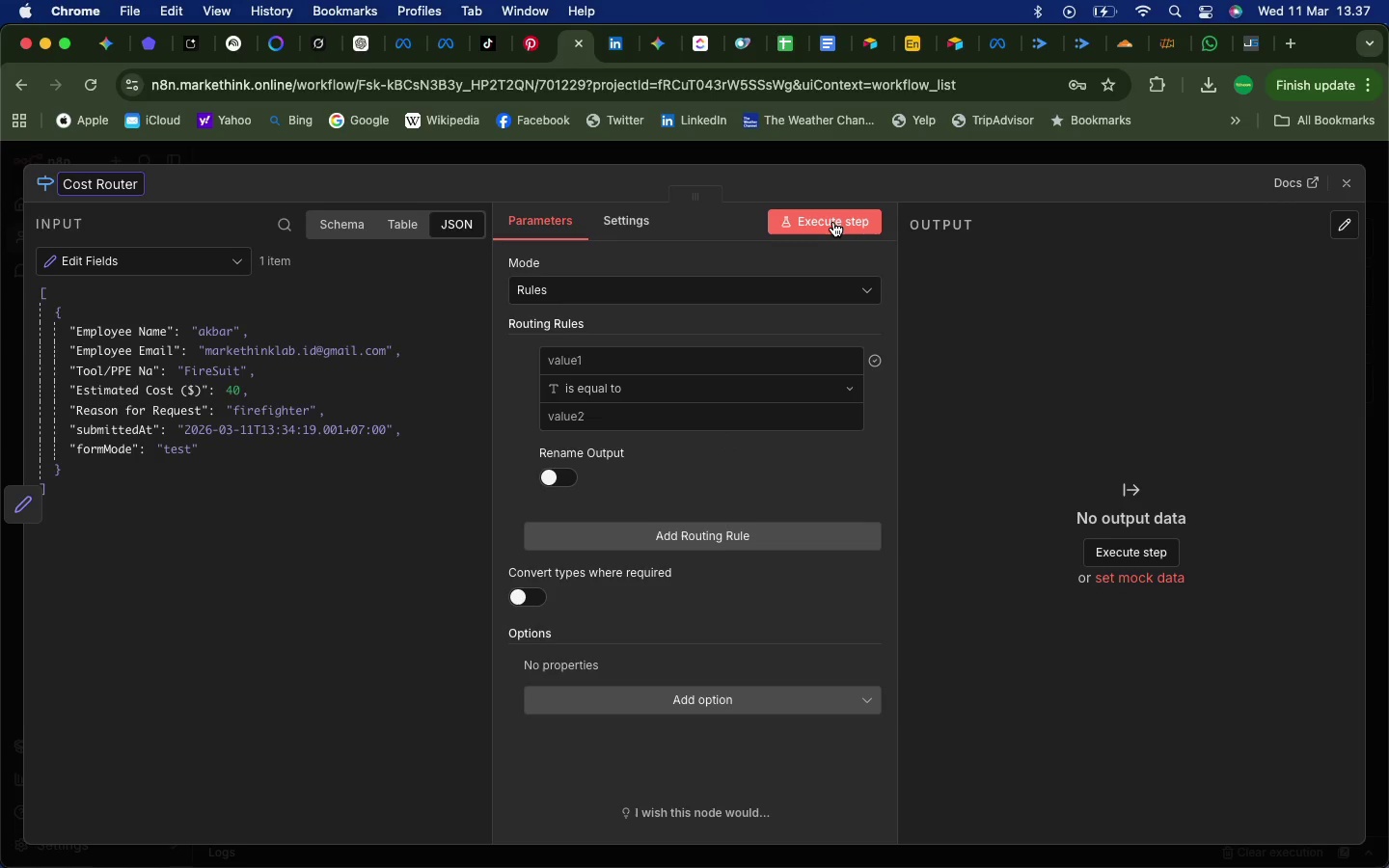 
left_click([833, 222])
 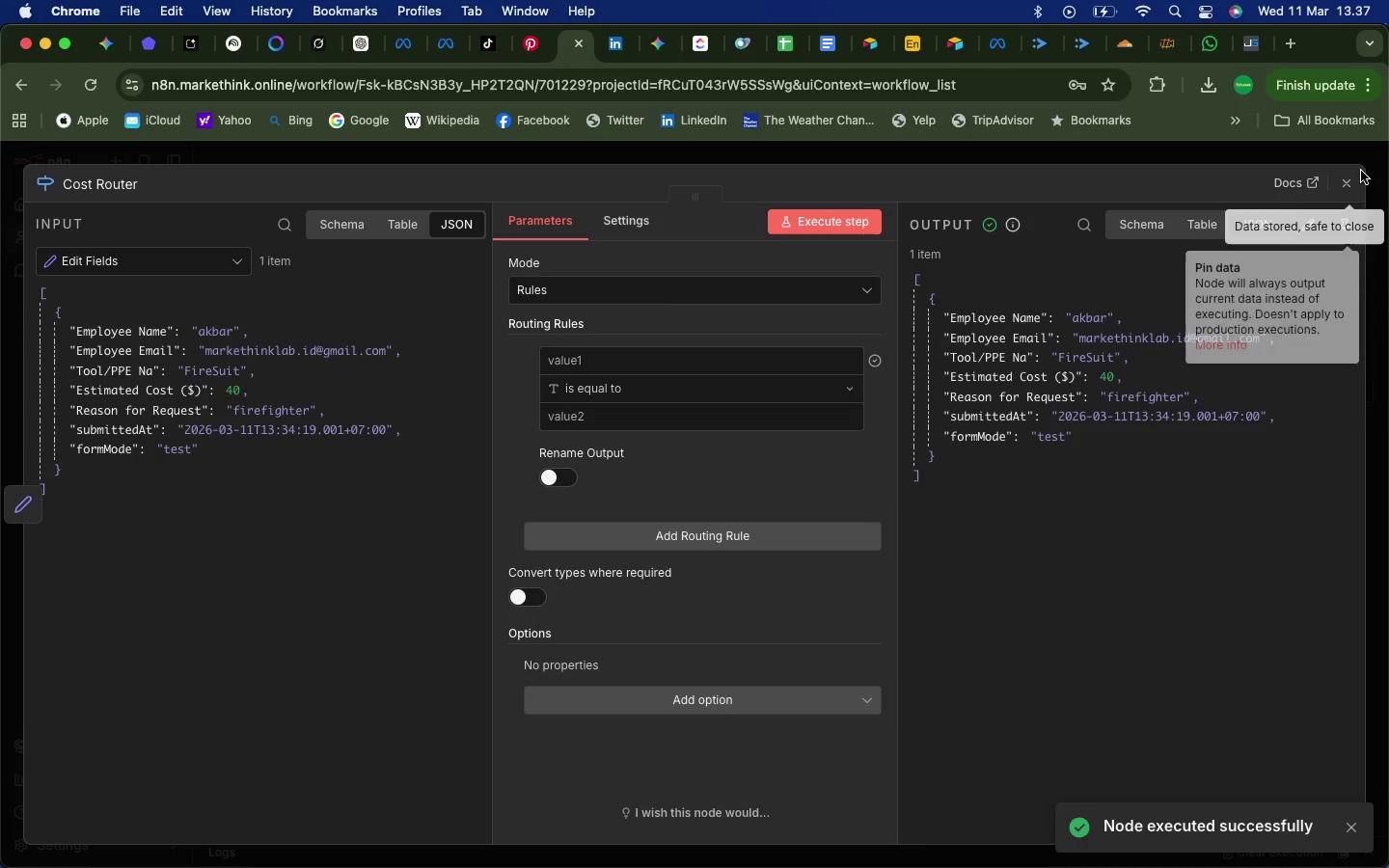 
left_click([1343, 183])
 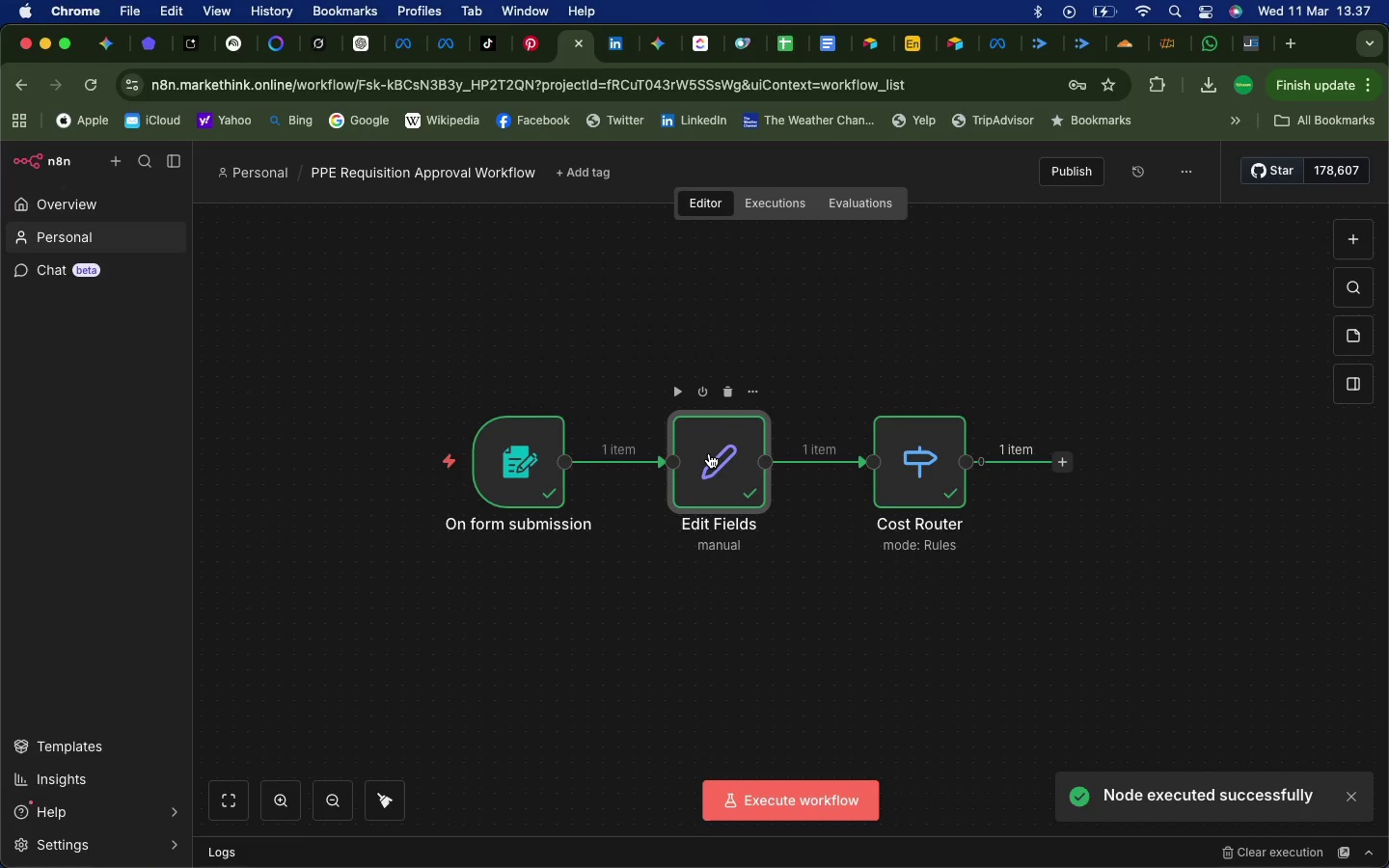 
double_click([709, 453])
 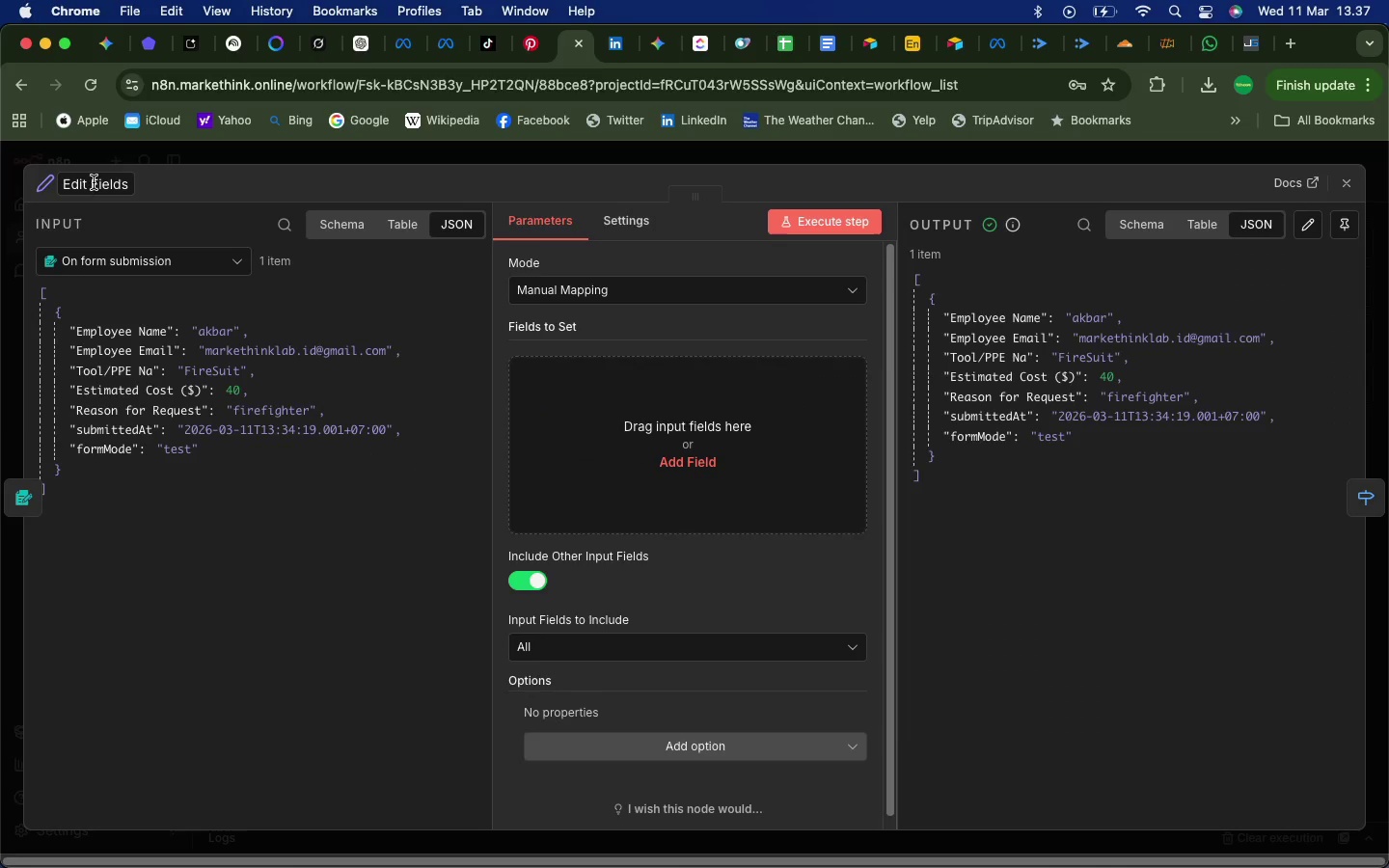 
left_click([94, 182])
 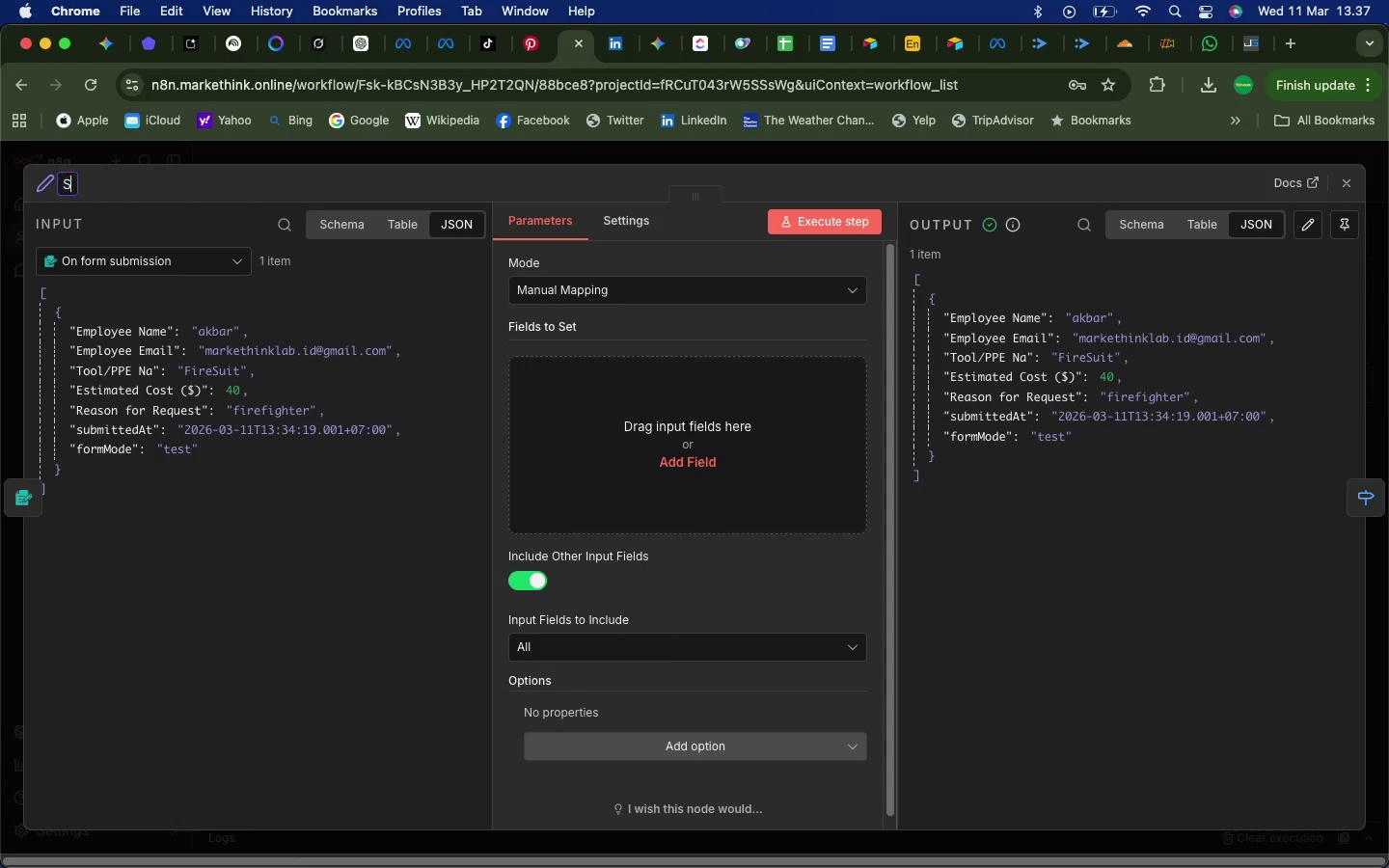 
type(Set ID)
 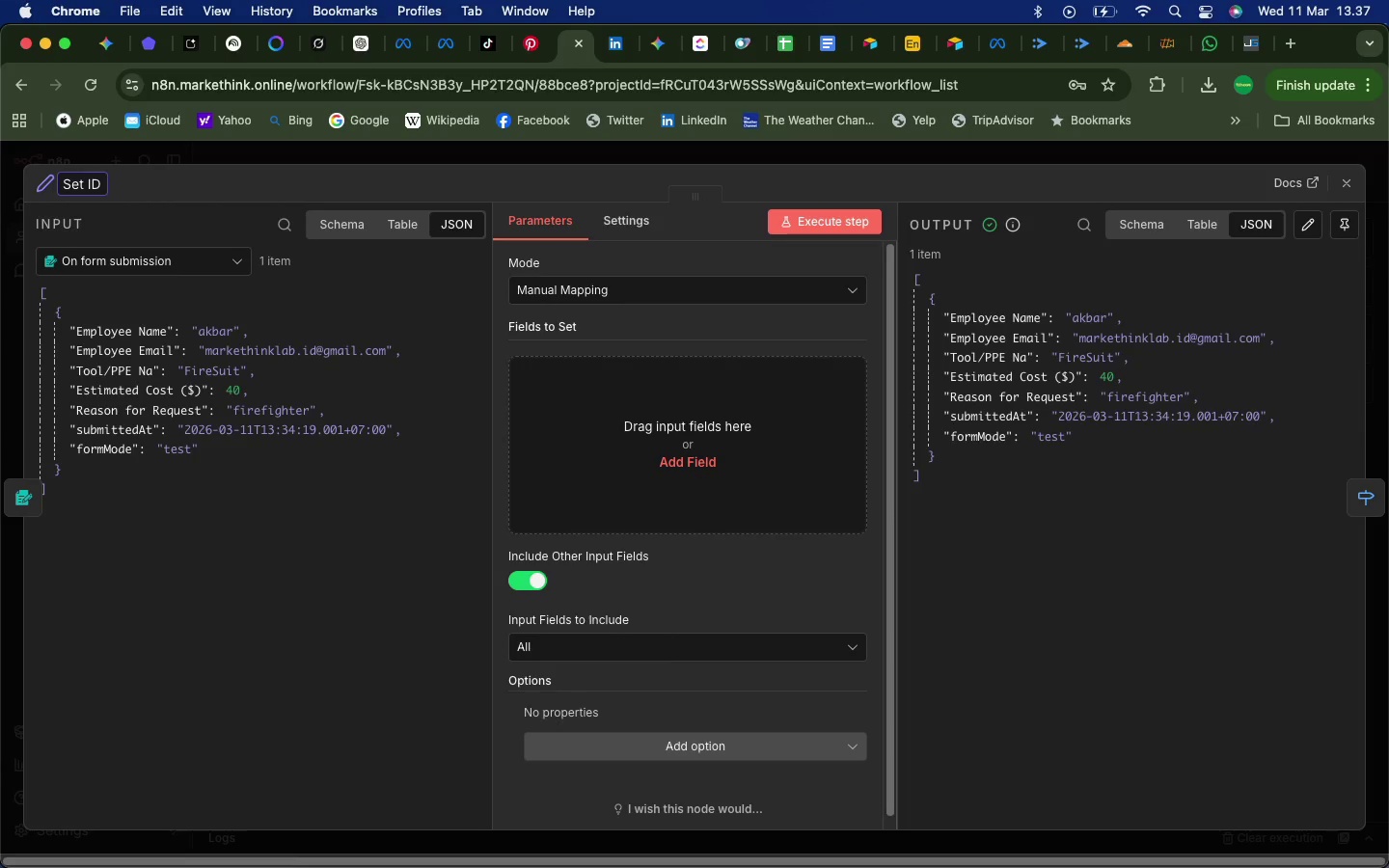 
key(Enter)
 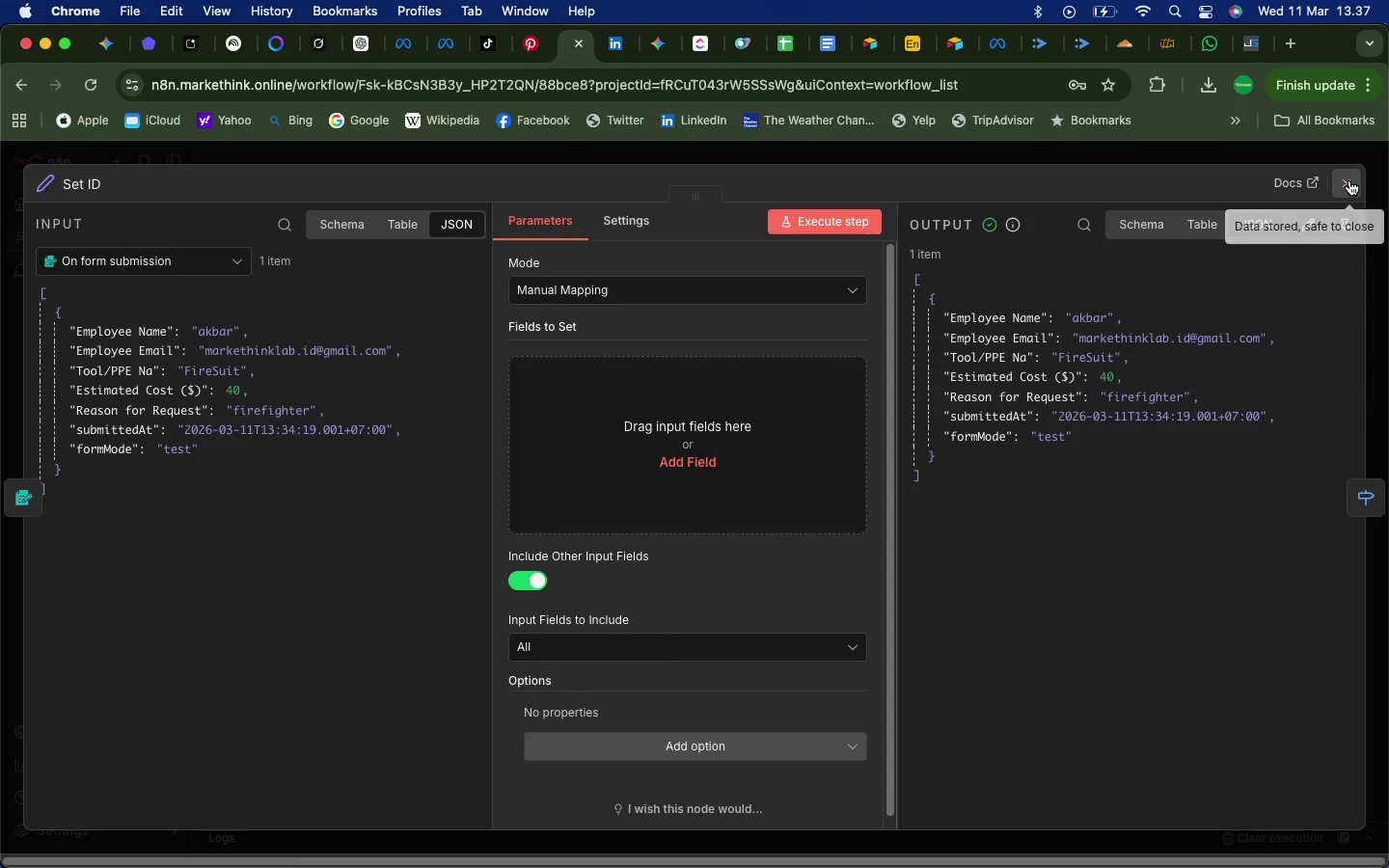 
left_click([1349, 181])
 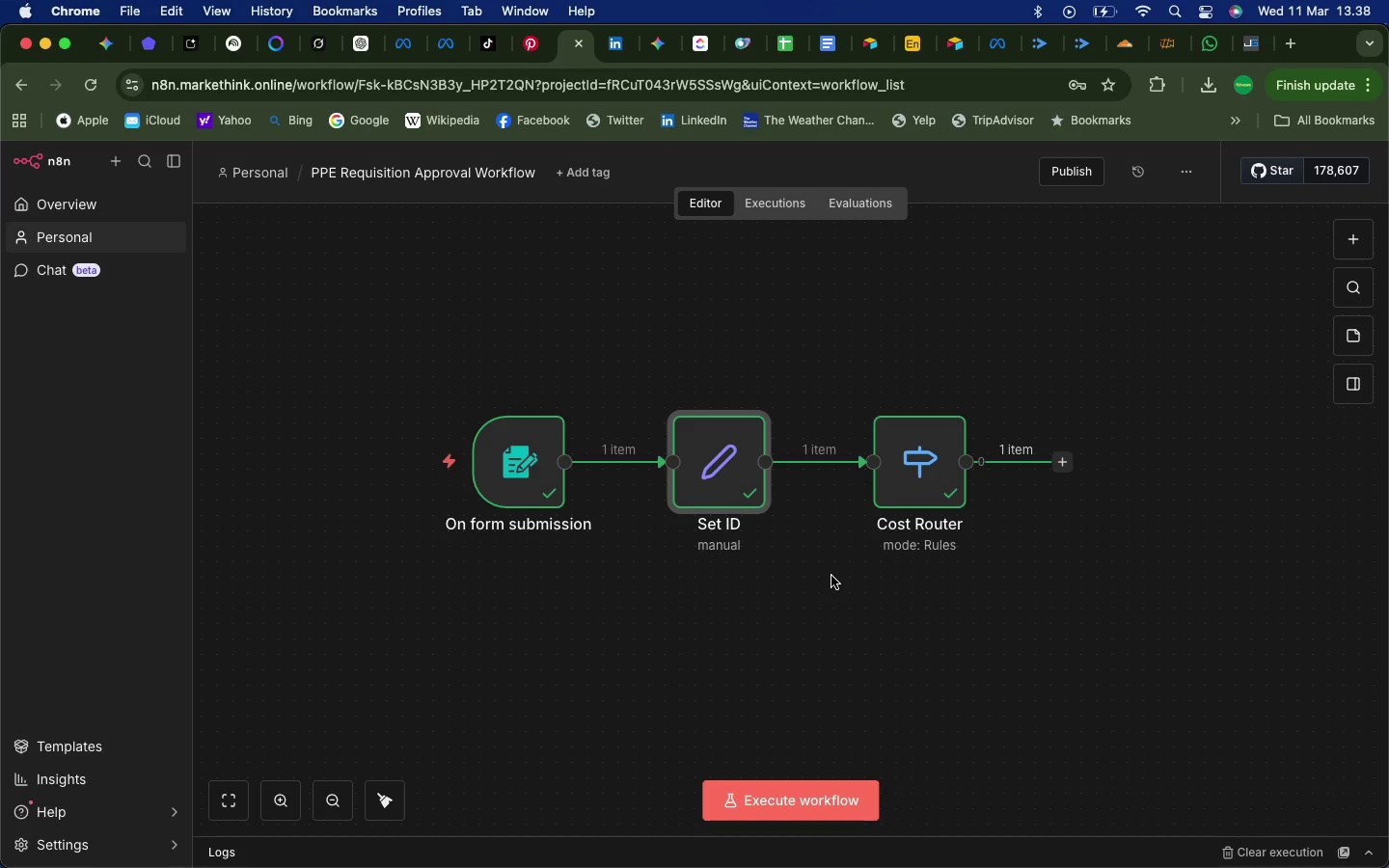 
wait(12.28)
 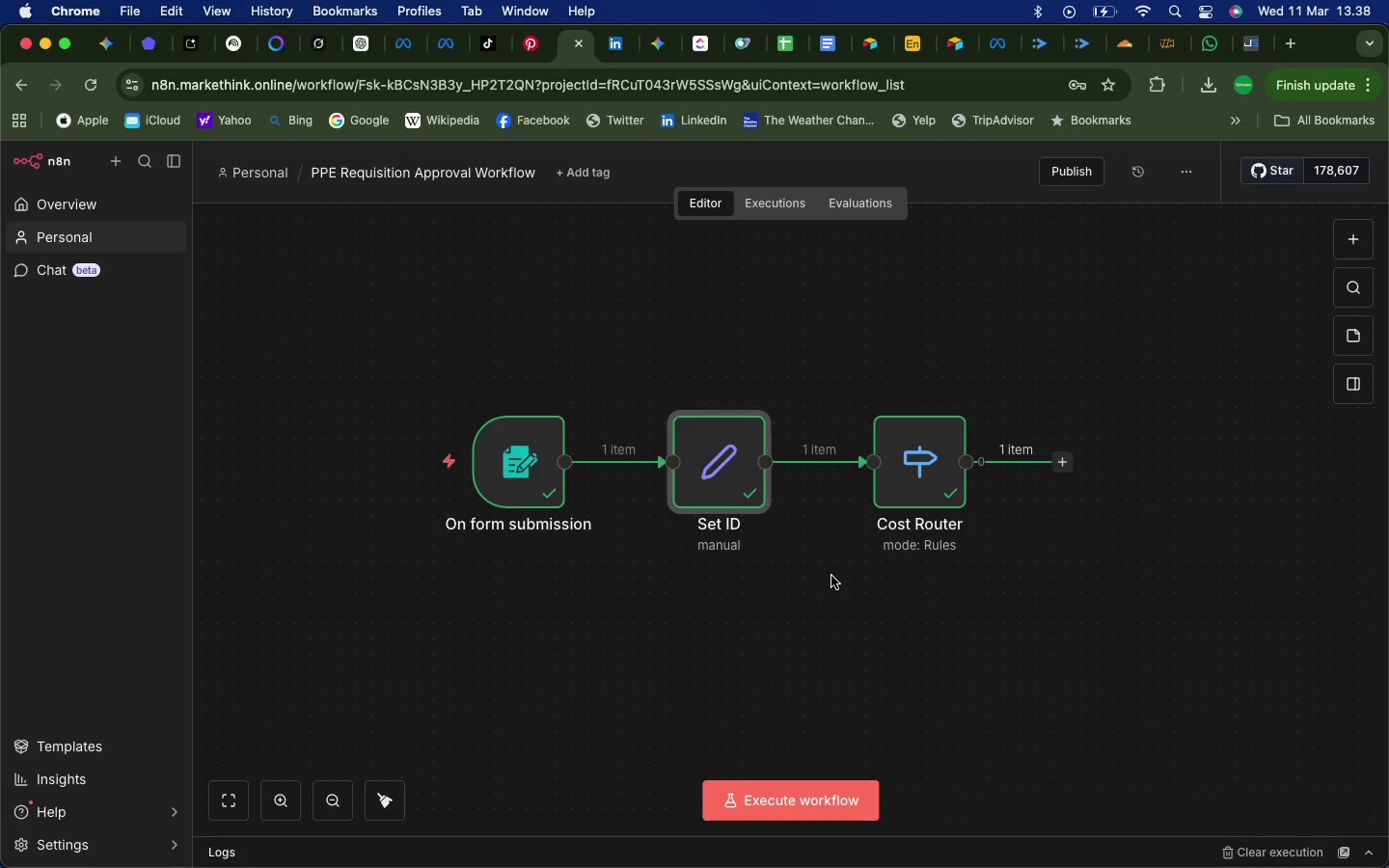 
scroll: coordinate [801, 604], scroll_direction: down, amount: 59.0
 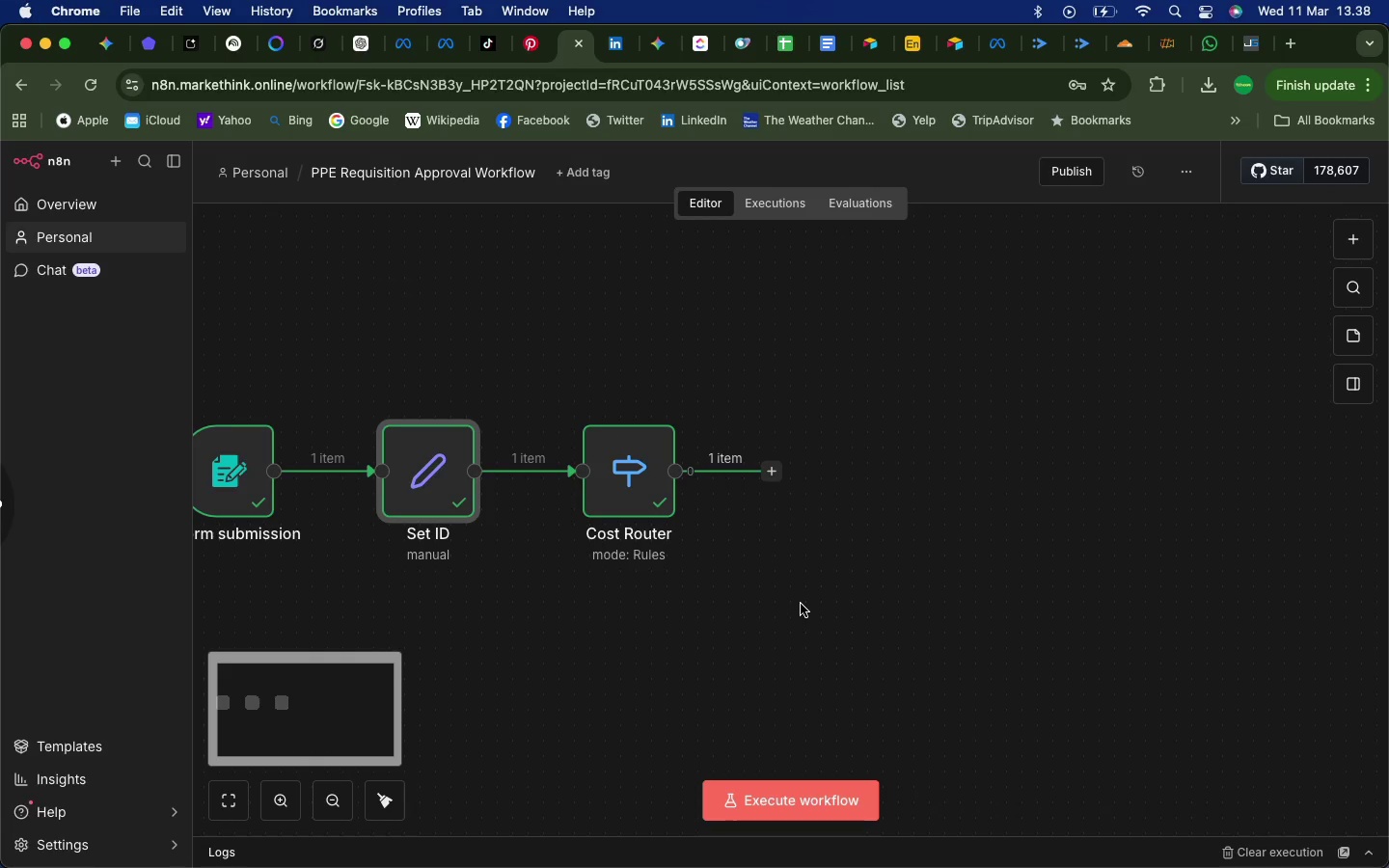 
scroll: coordinate [801, 604], scroll_direction: up, amount: 4.0
 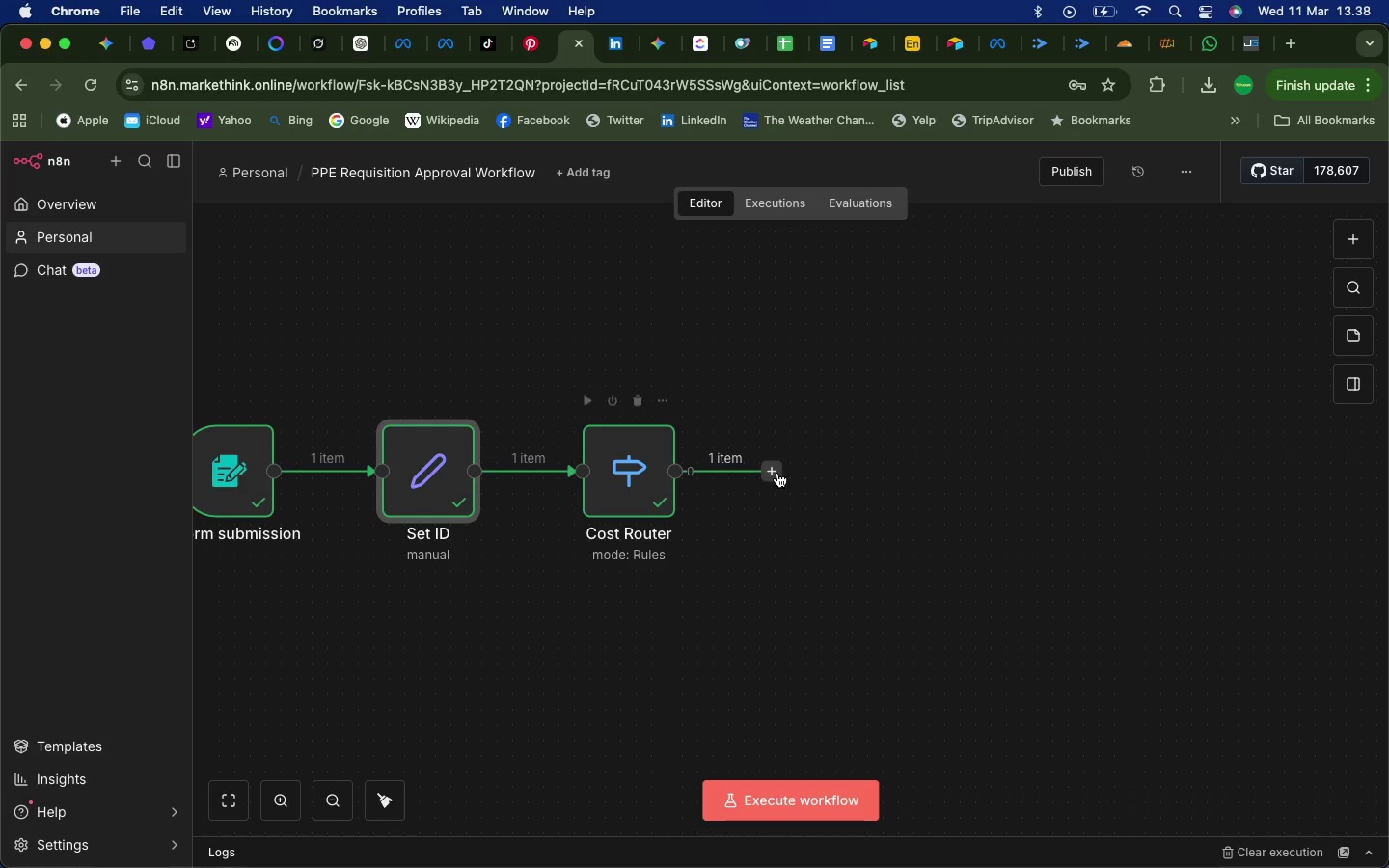 
left_click([775, 472])
 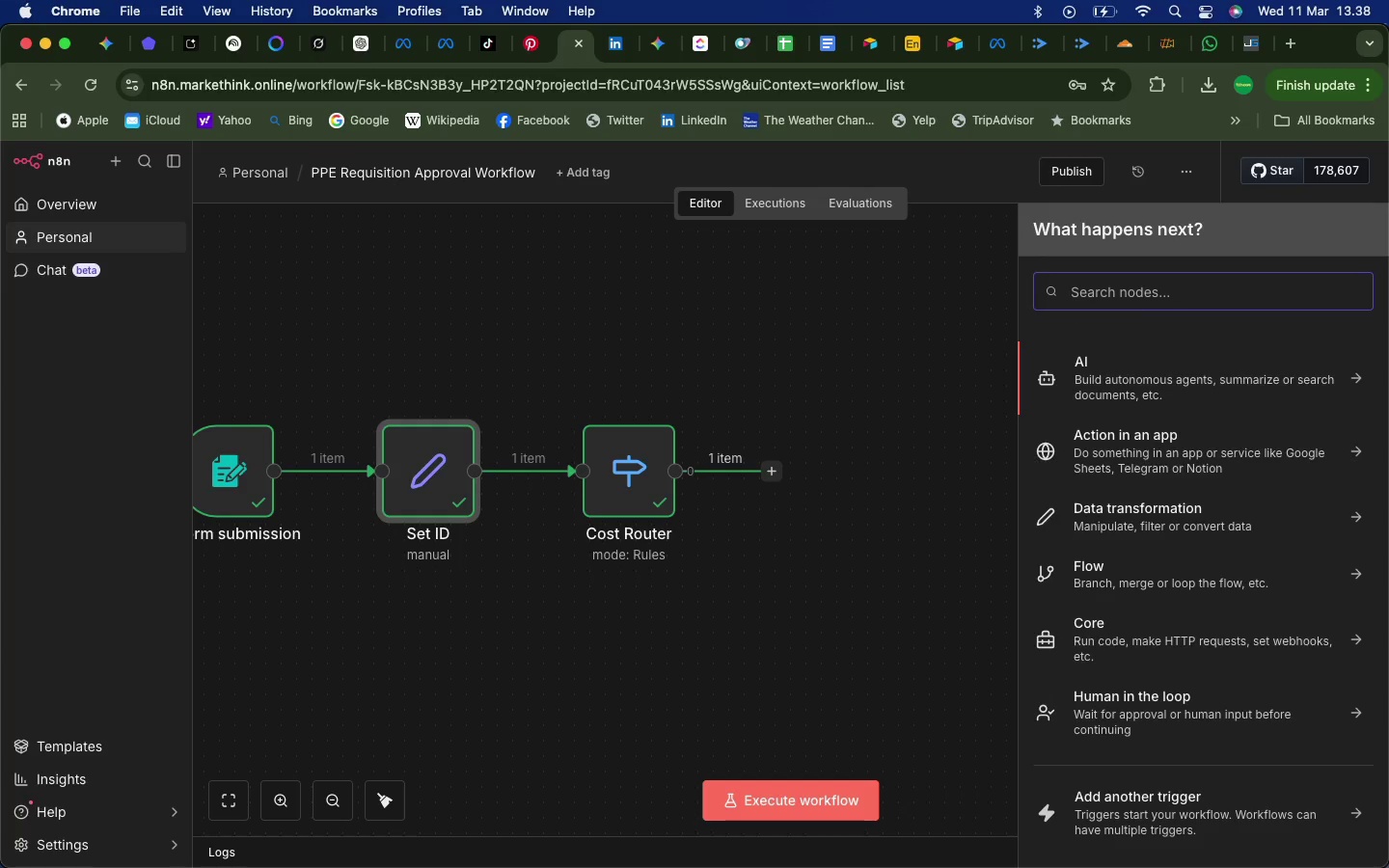 
type(edit)
 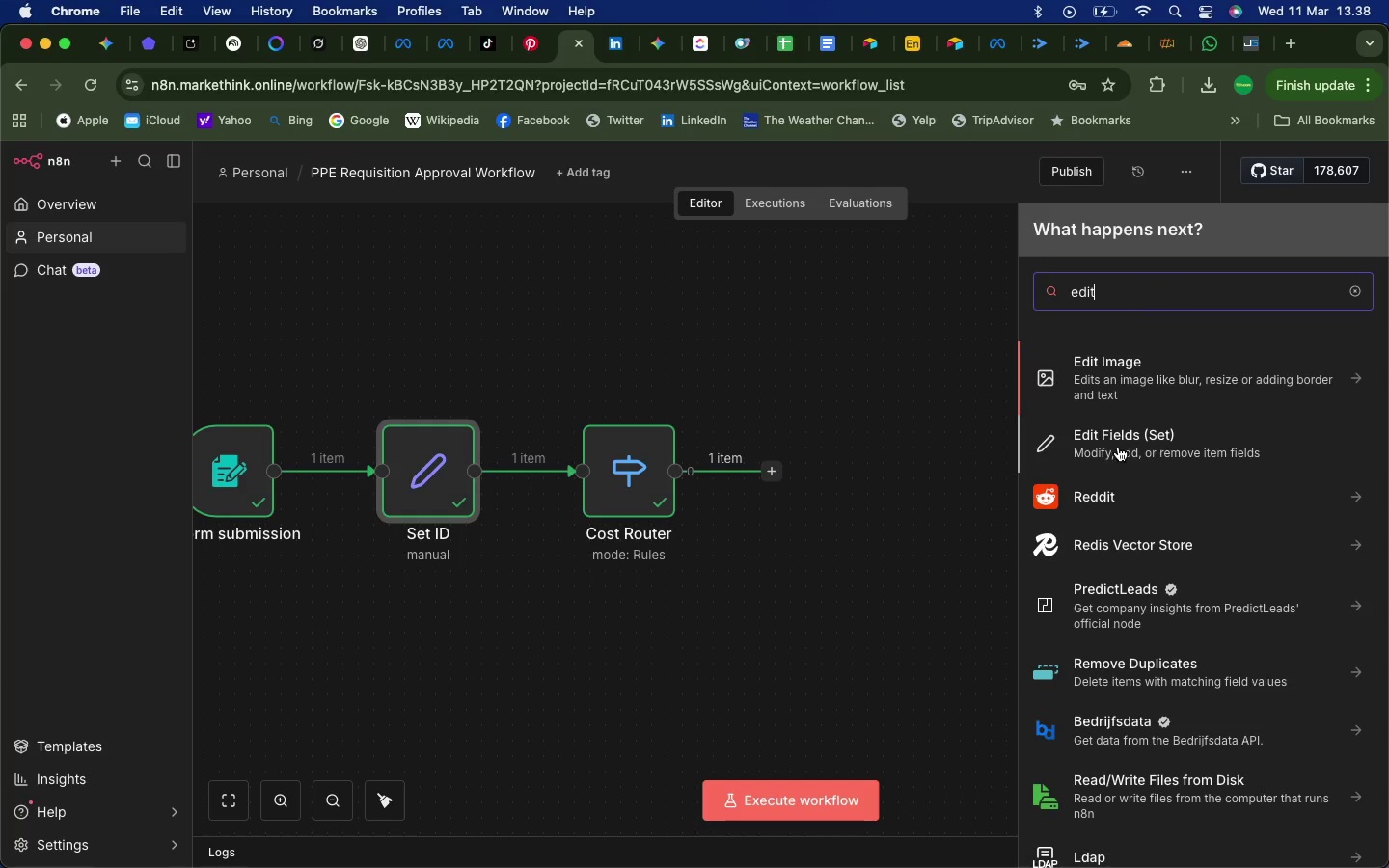 
left_click([1118, 447])
 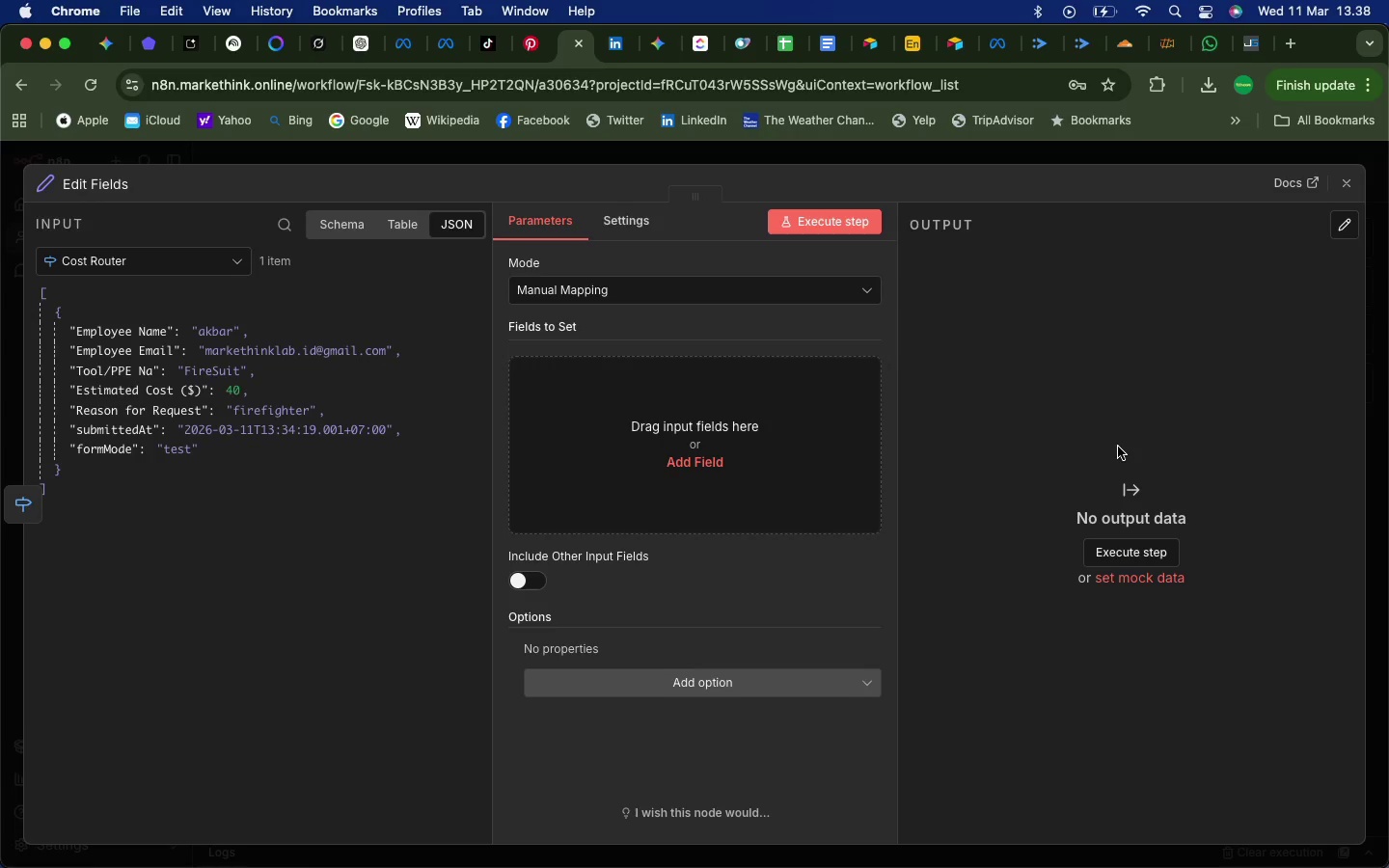 
wait(10.37)
 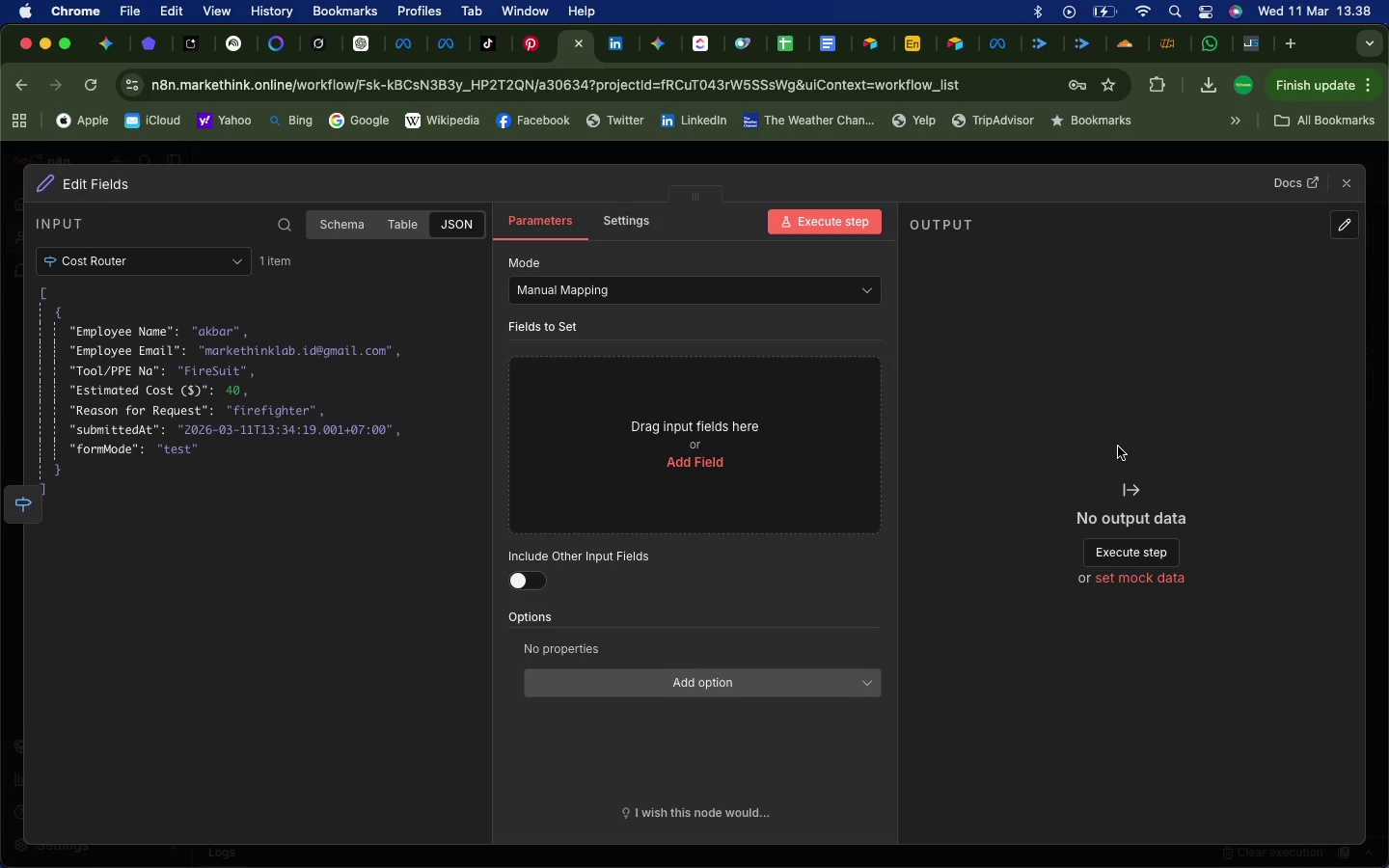 
left_click([534, 581])
 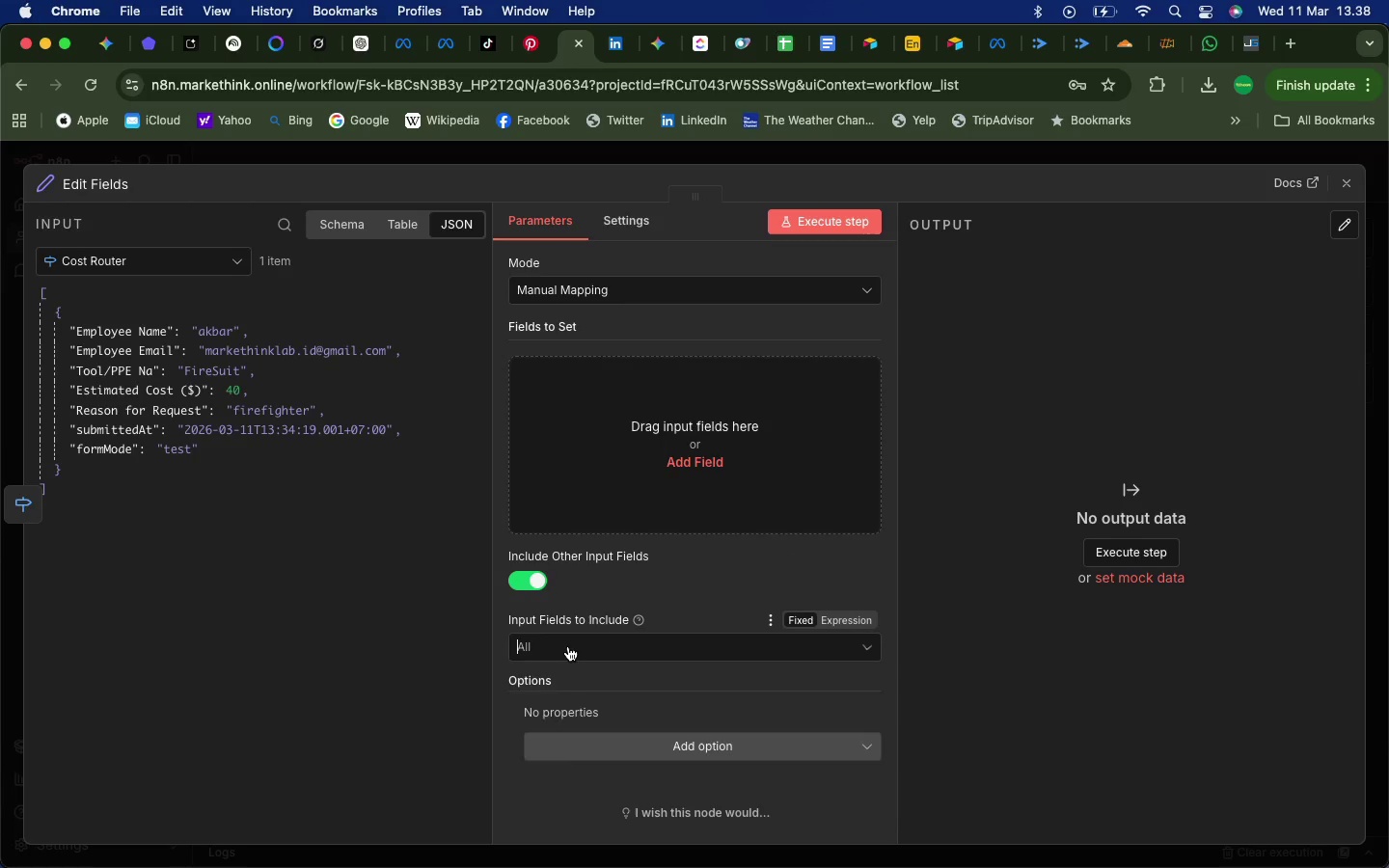 
left_click([568, 646])
 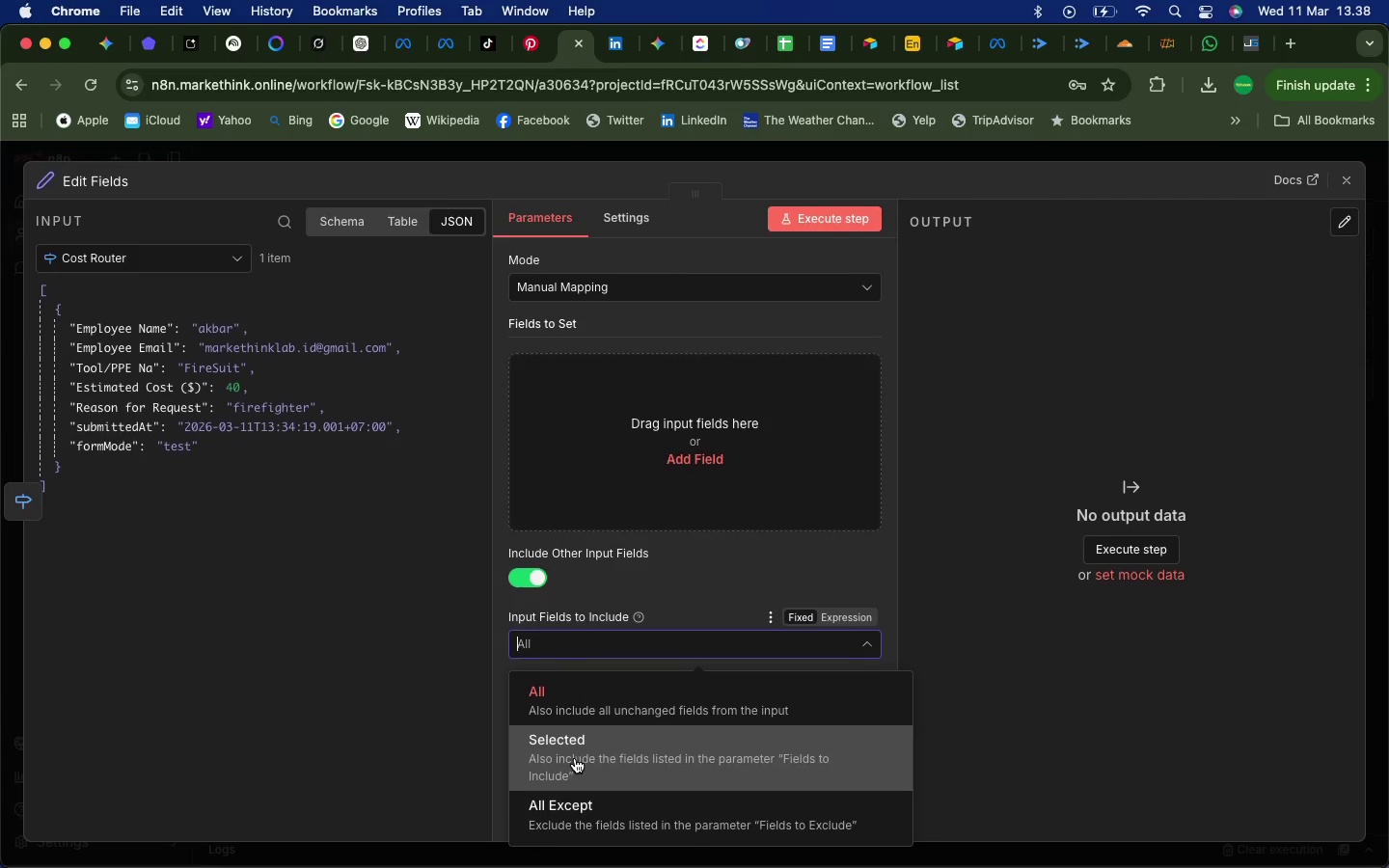 
scroll: coordinate [575, 758], scroll_direction: down, amount: 9.0
 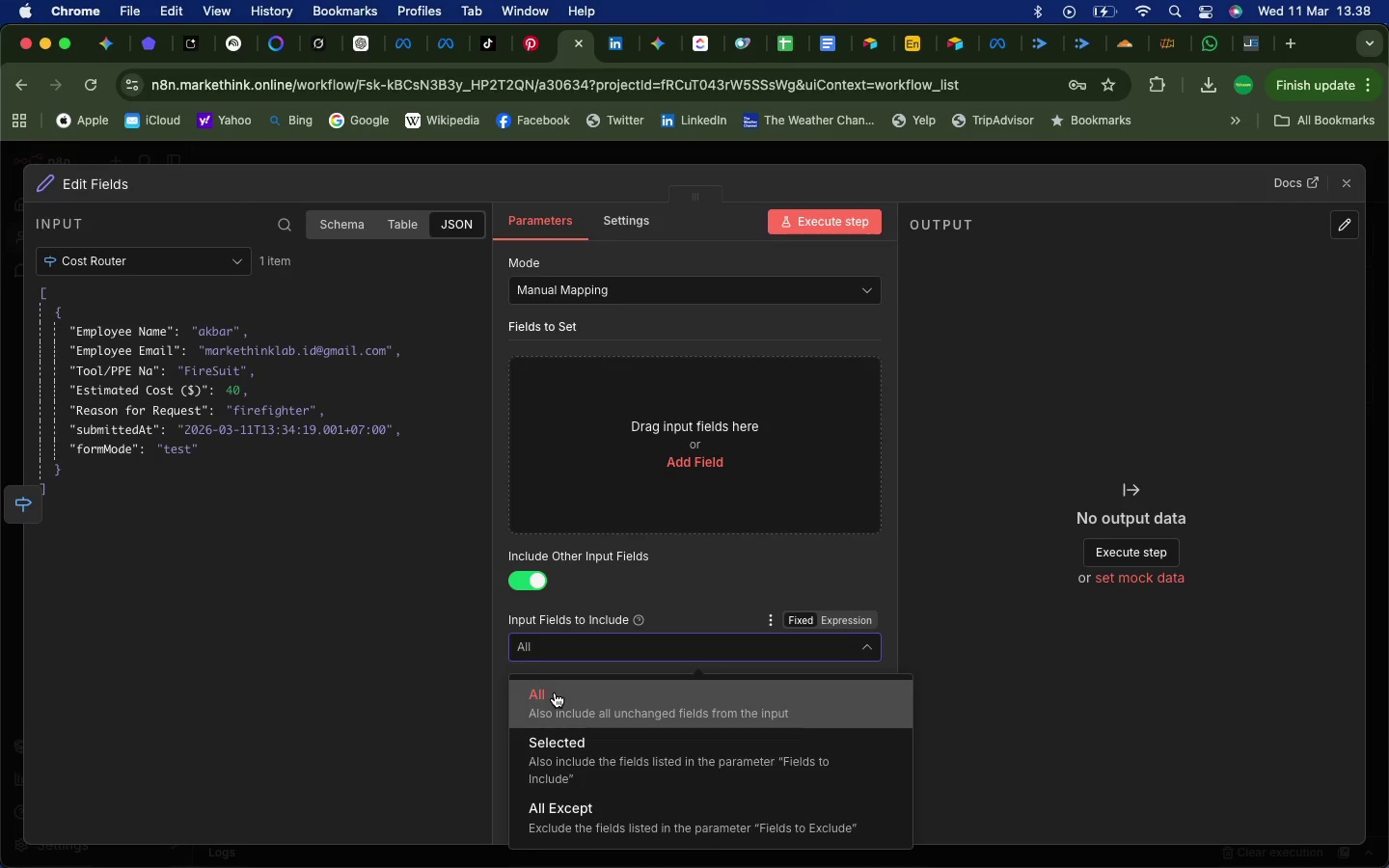 
left_click([555, 692])
 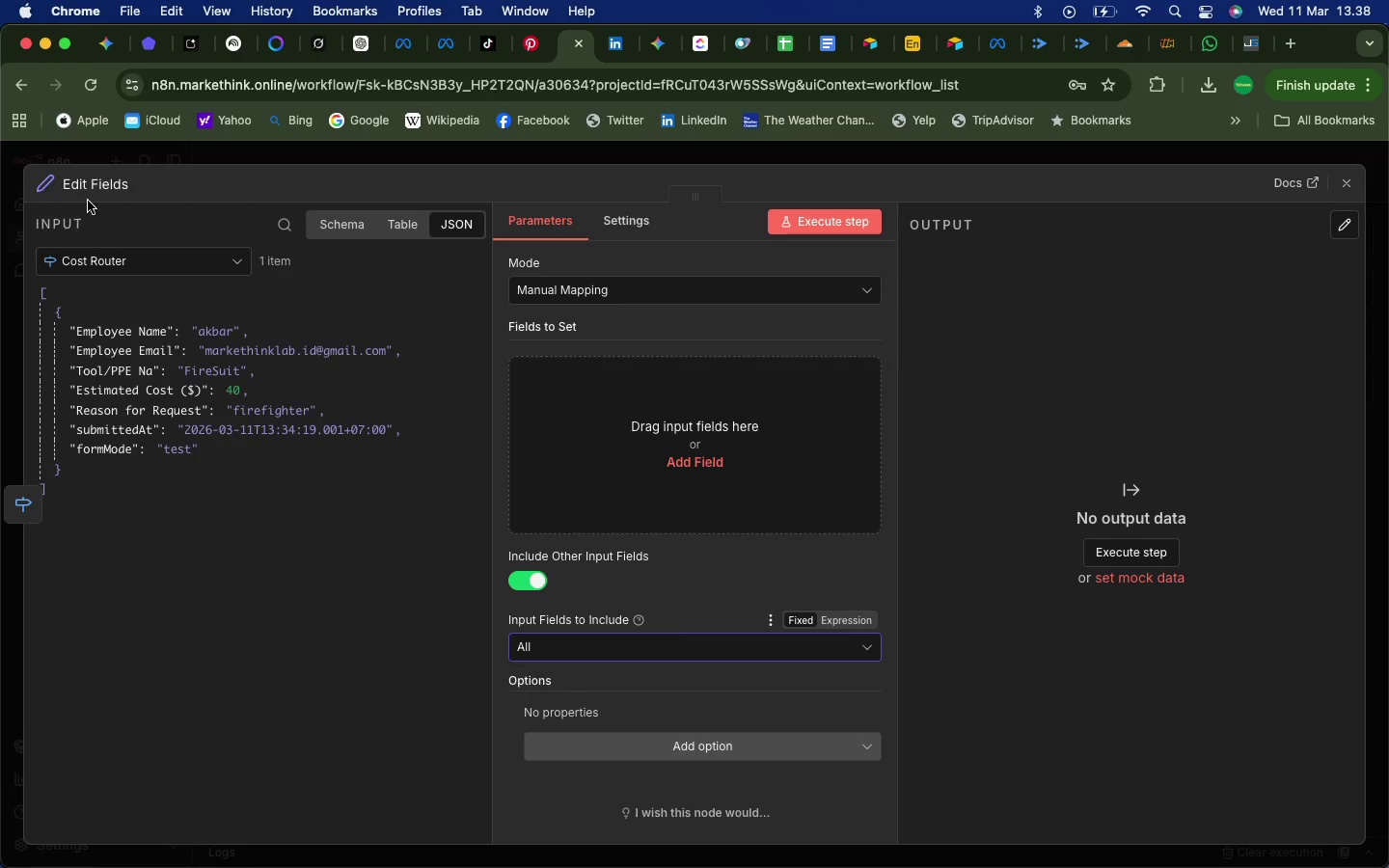 
double_click([97, 183])
 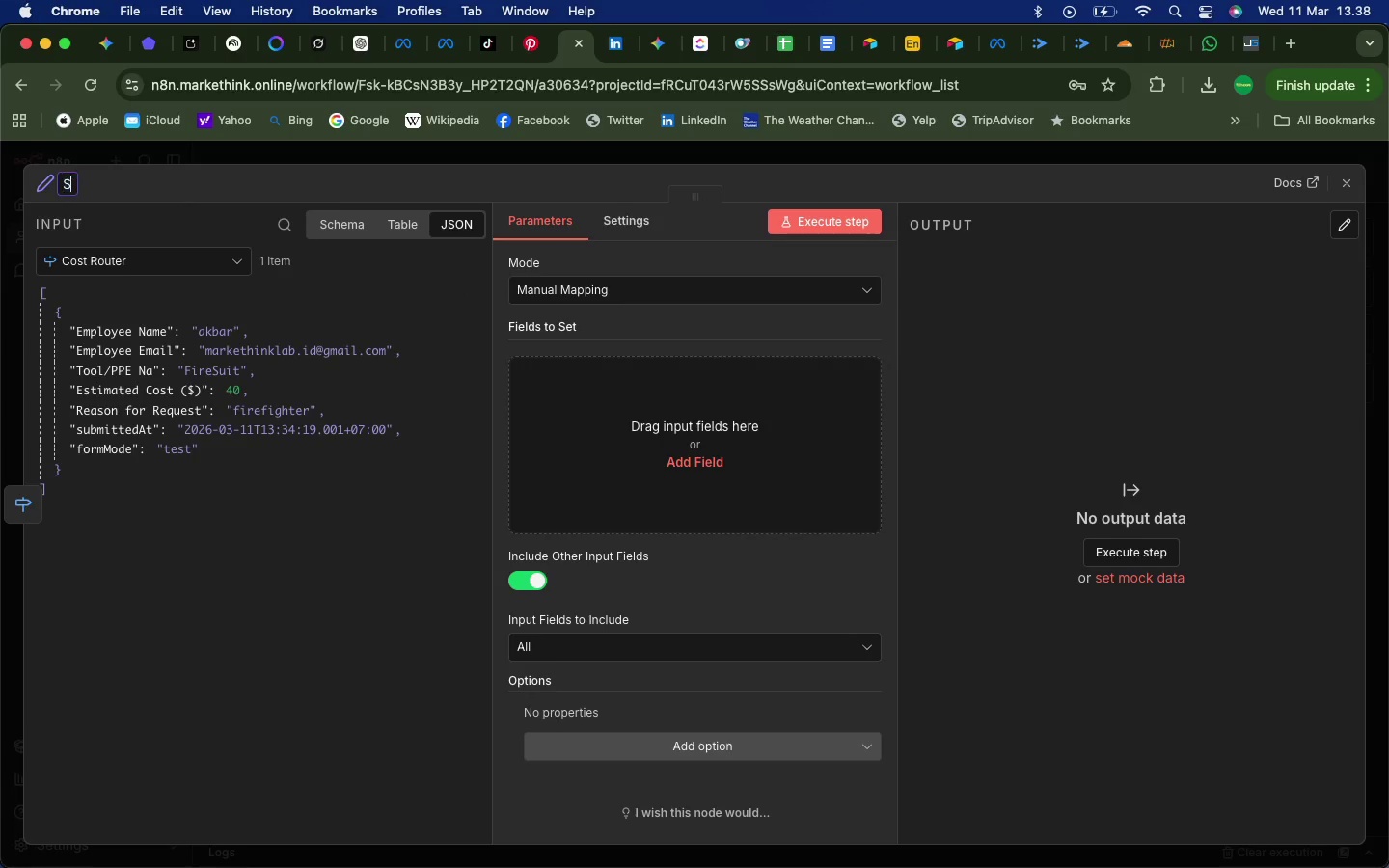 
type(Set manual Review)
 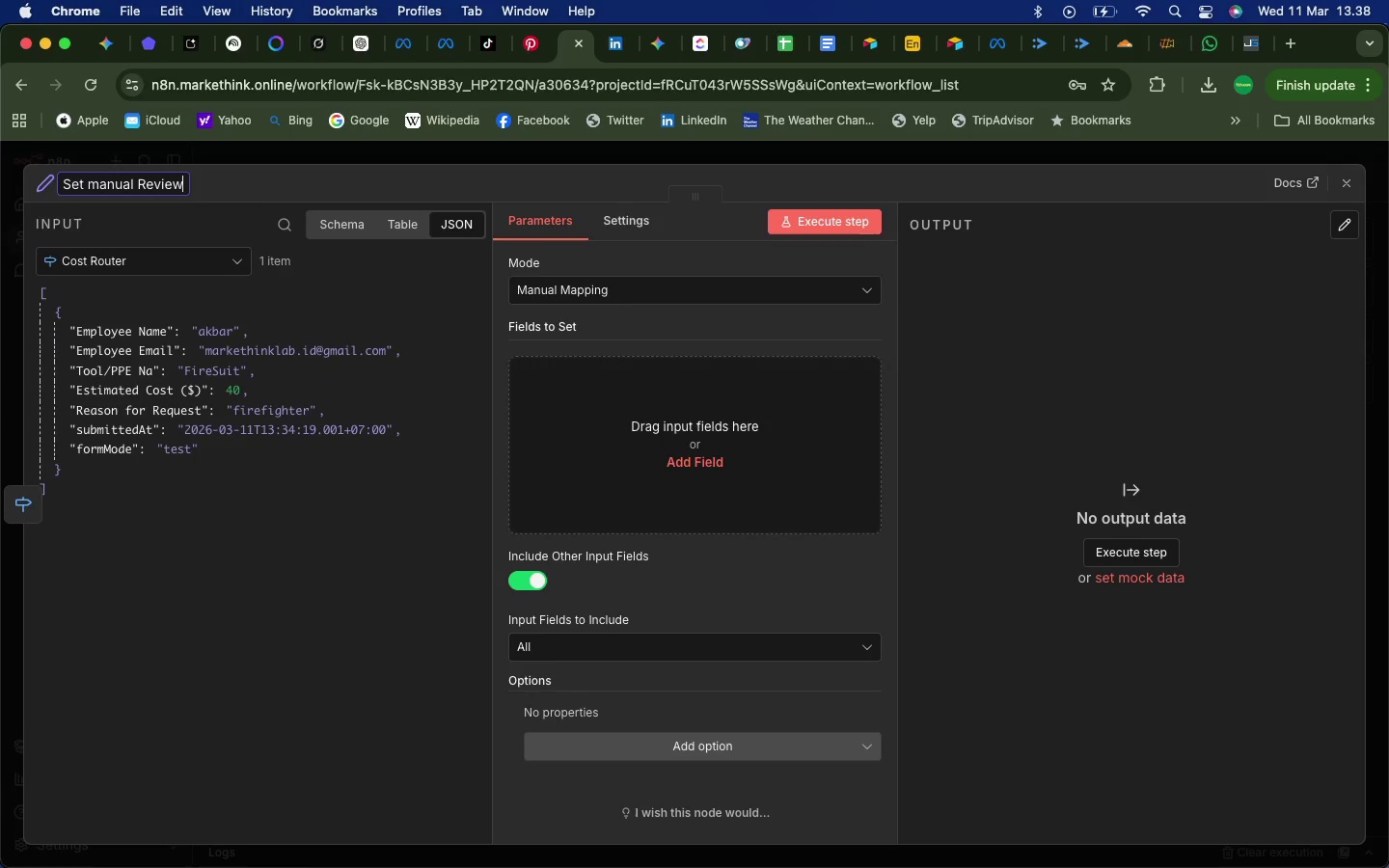 
key(Enter)
 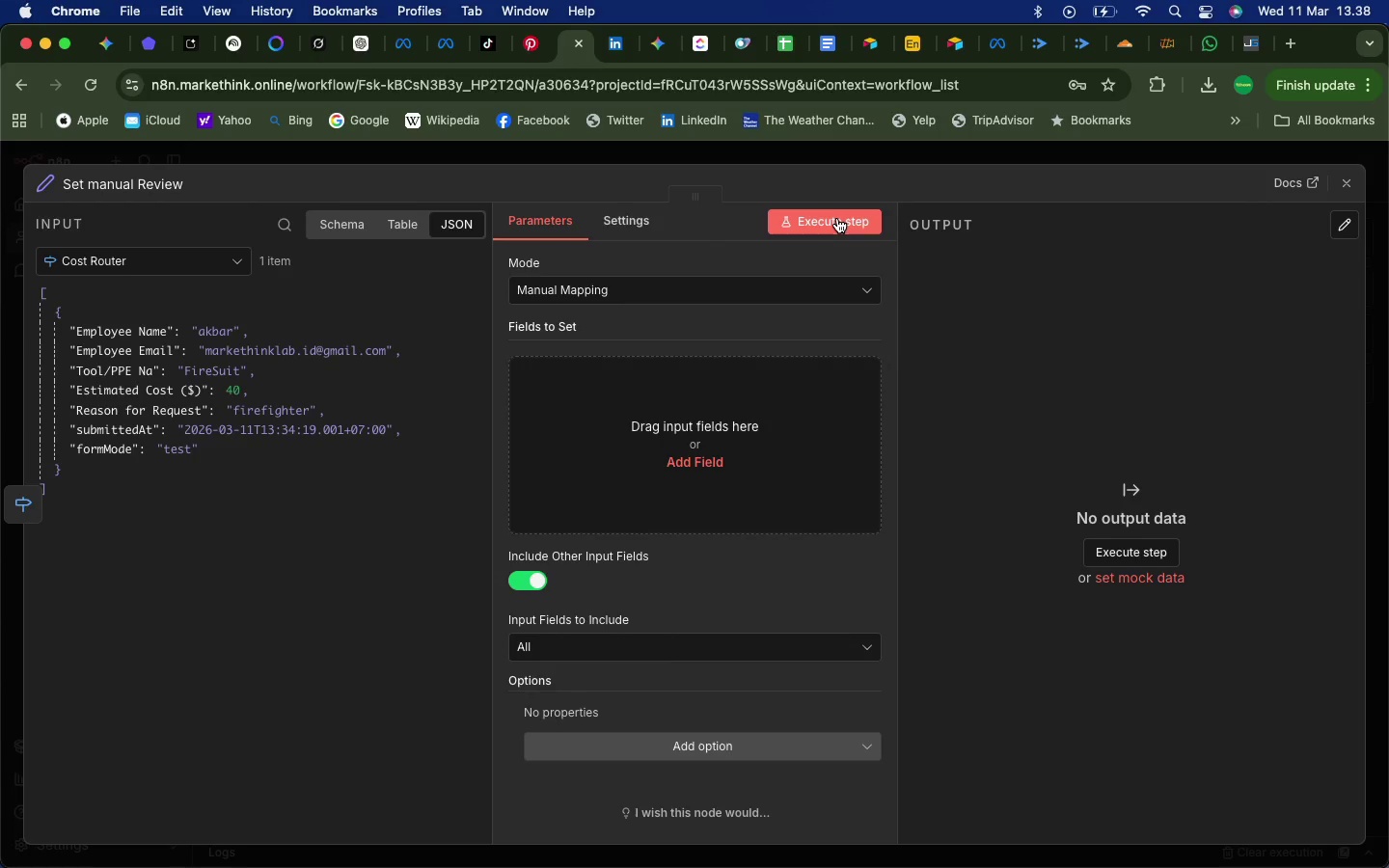 
left_click([837, 219])
 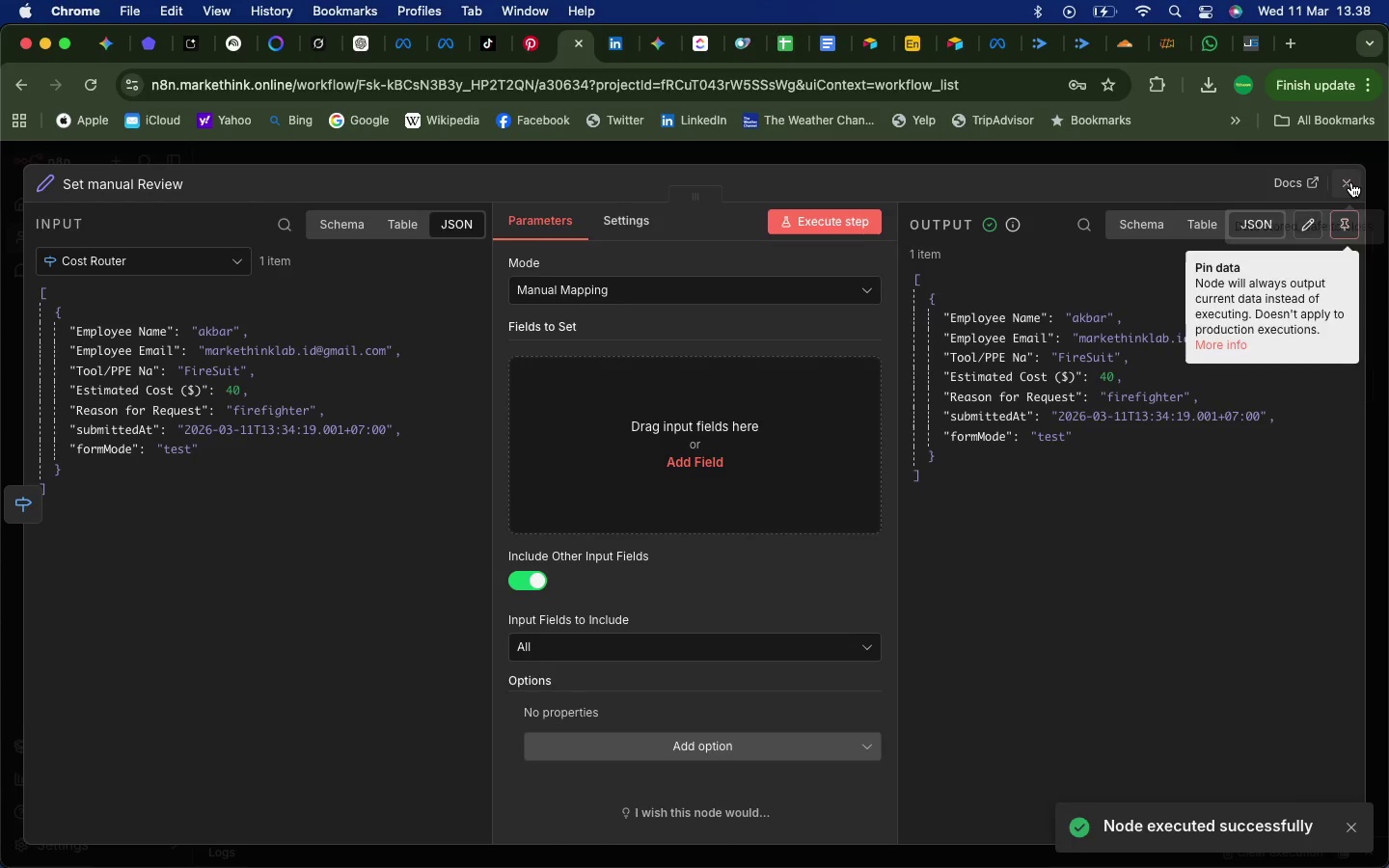 
left_click([1352, 179])
 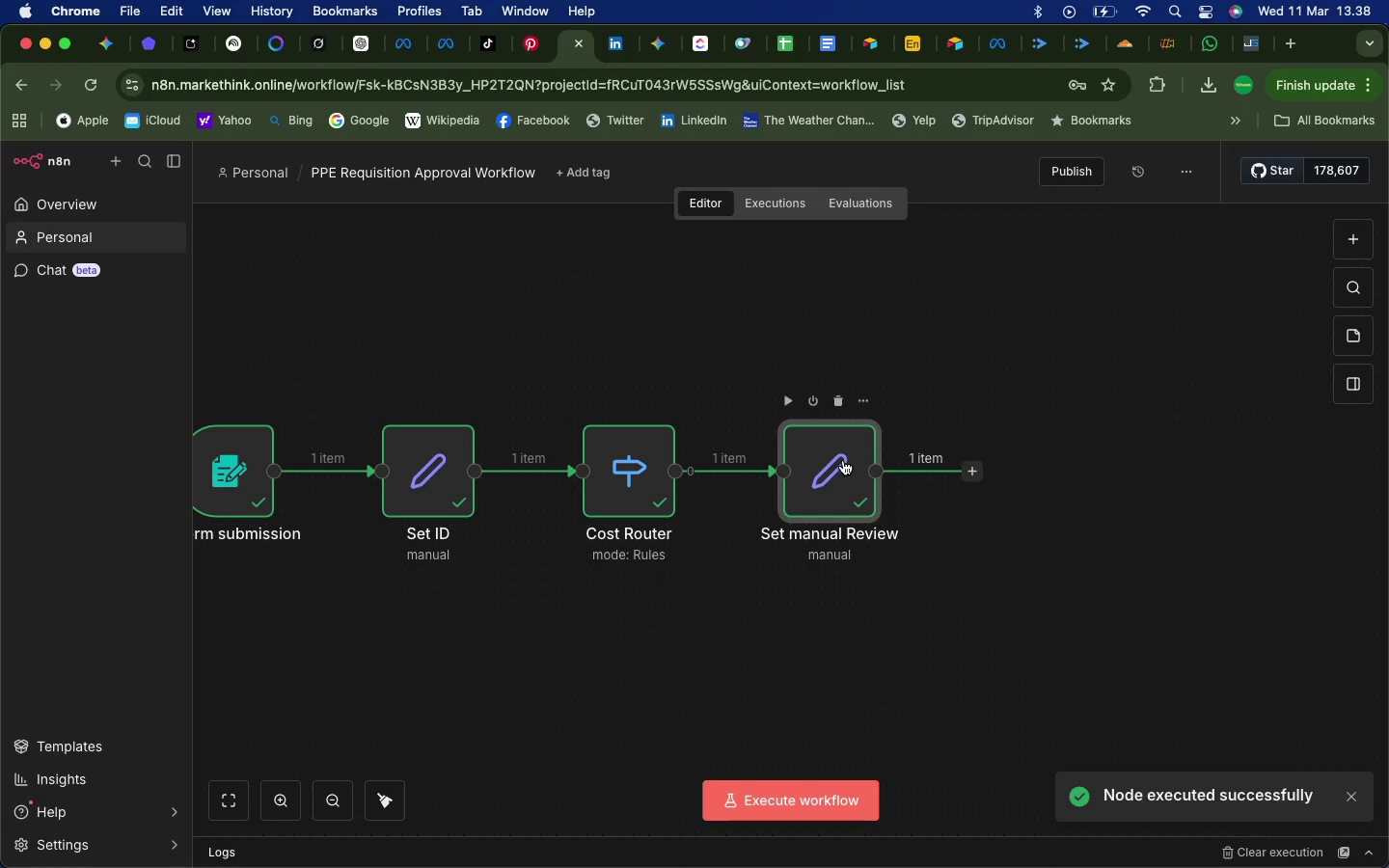 
left_click_drag(start_coordinate=[832, 462], to_coordinate=[854, 323])
 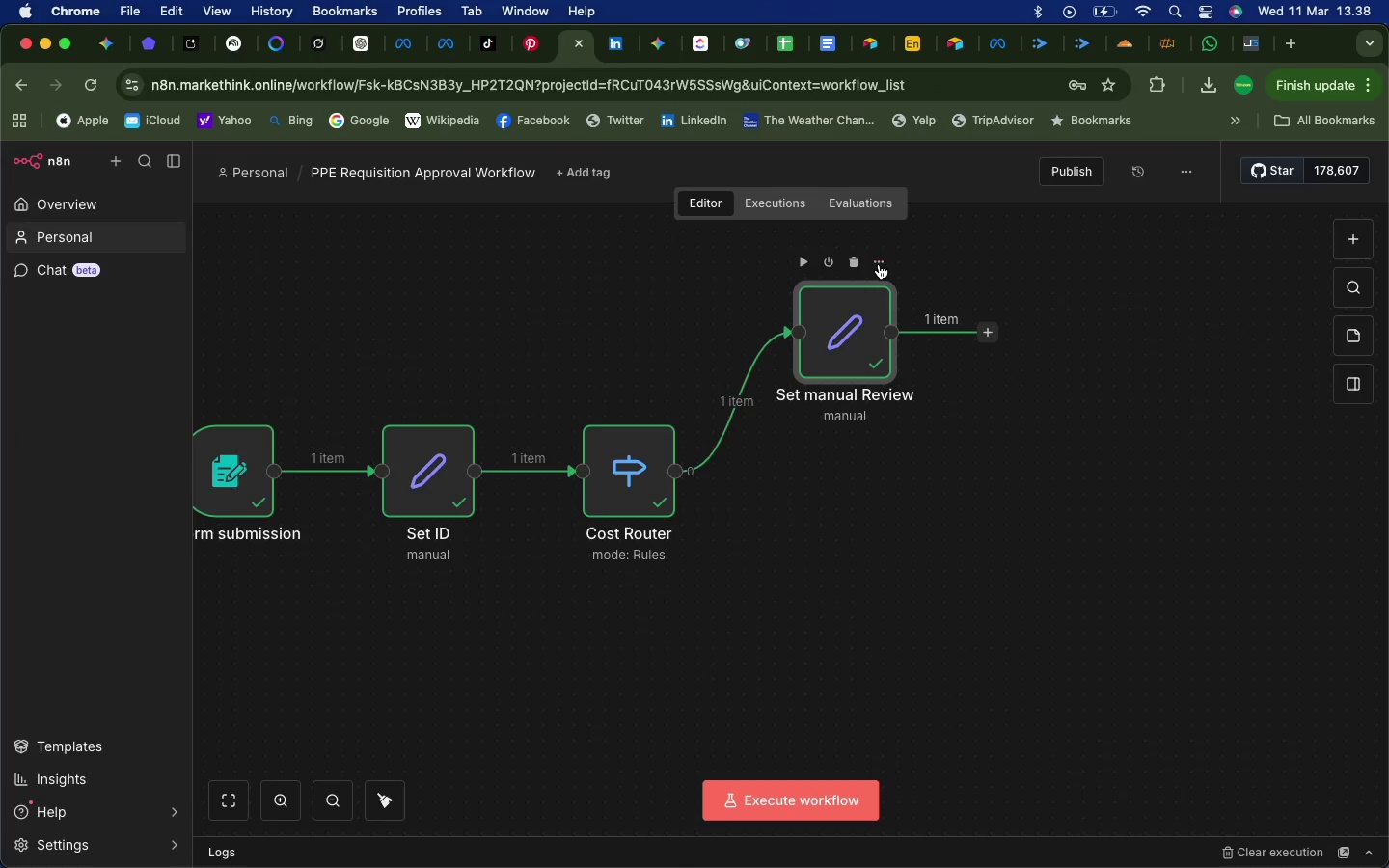 
left_click([879, 264])
 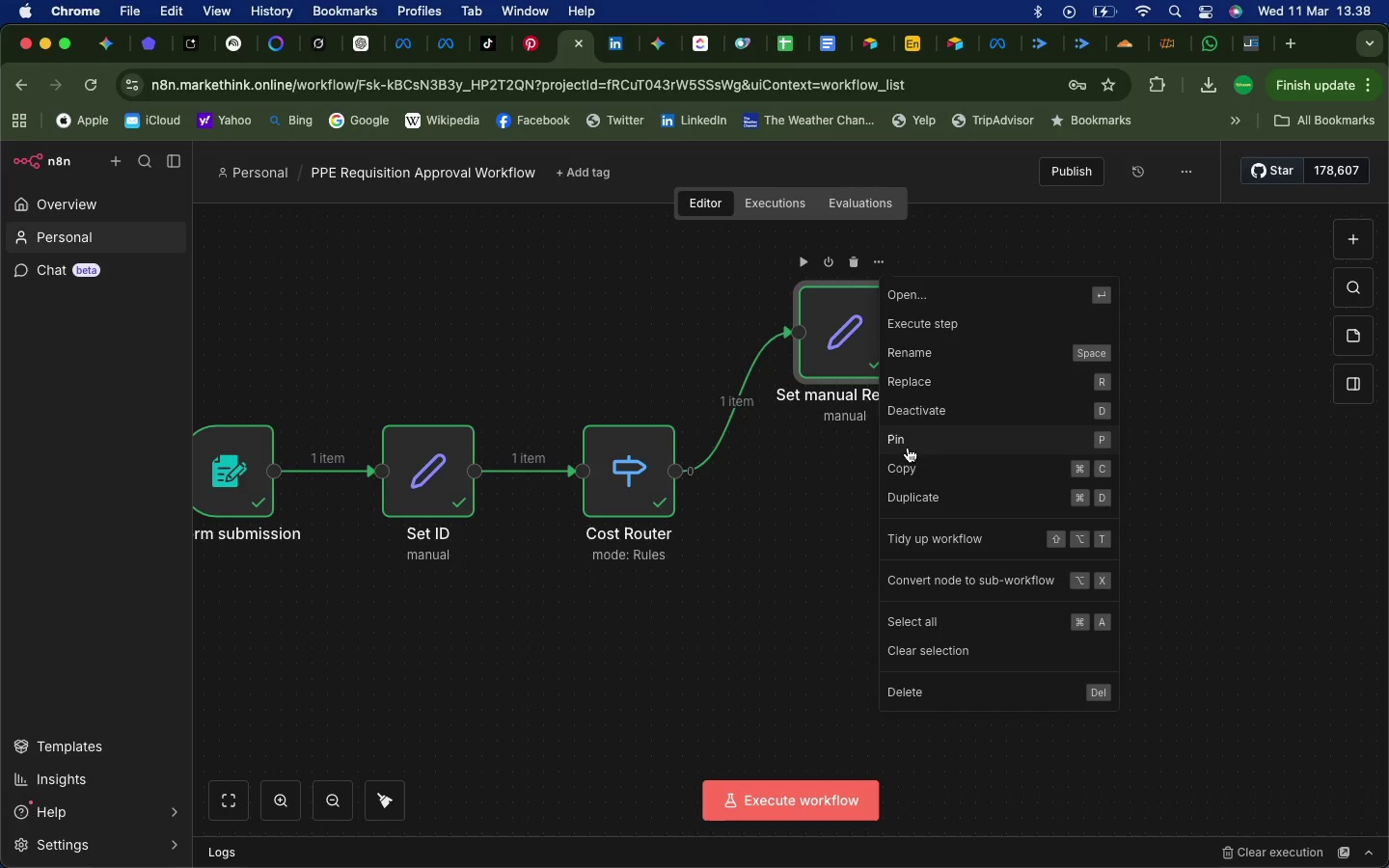 
left_click([908, 490])
 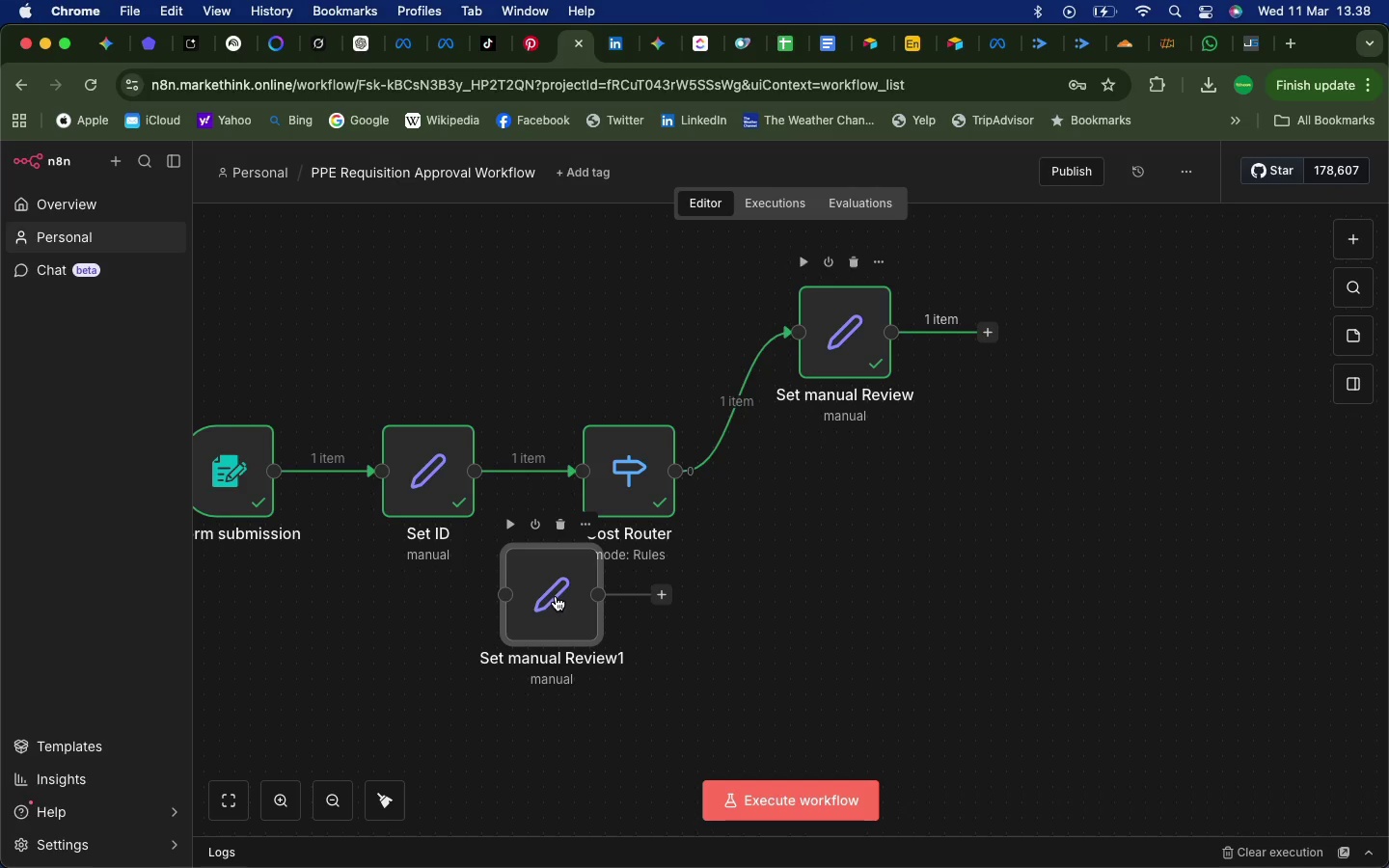 
left_click_drag(start_coordinate=[556, 596], to_coordinate=[867, 556])
 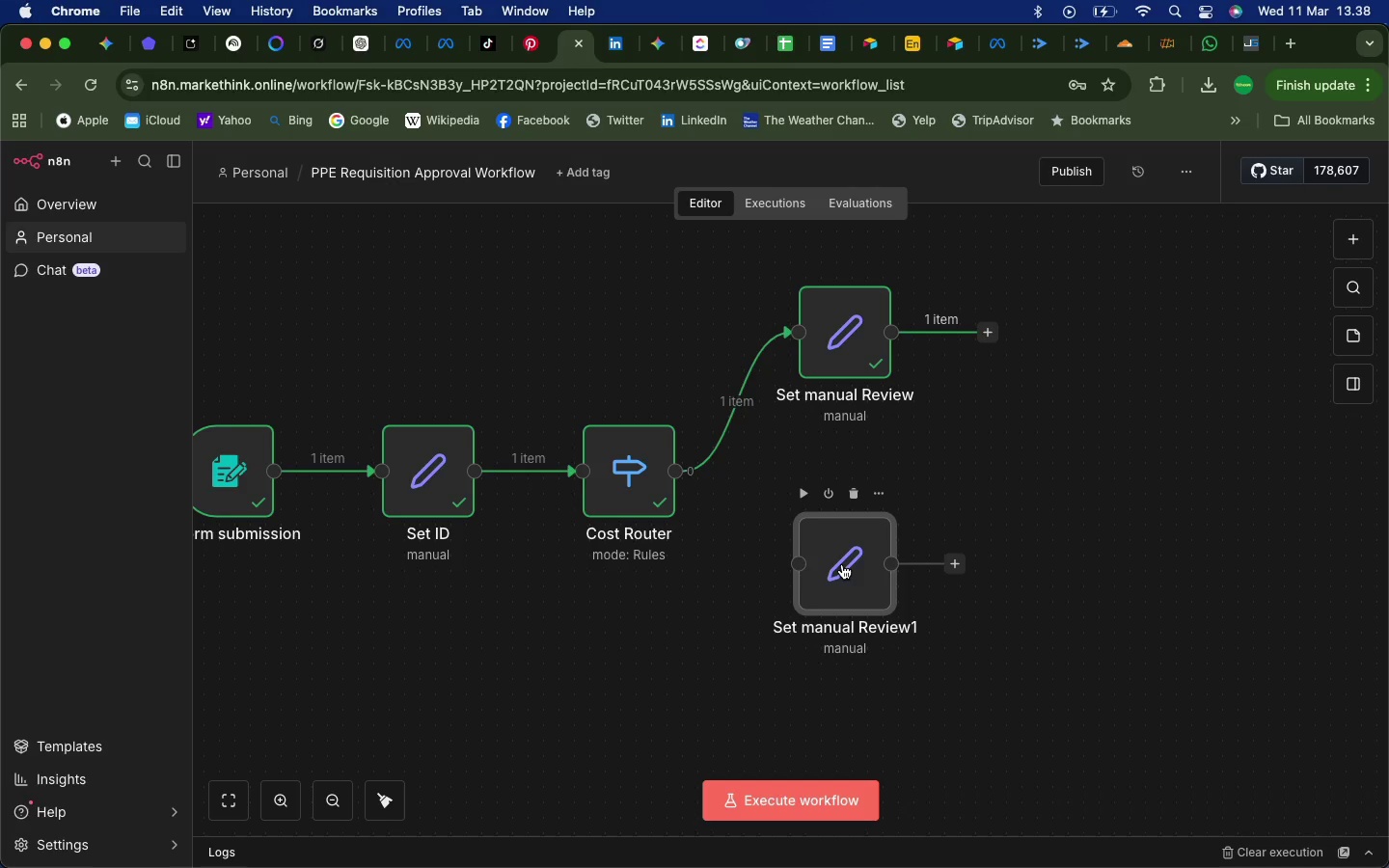 
double_click([842, 564])
 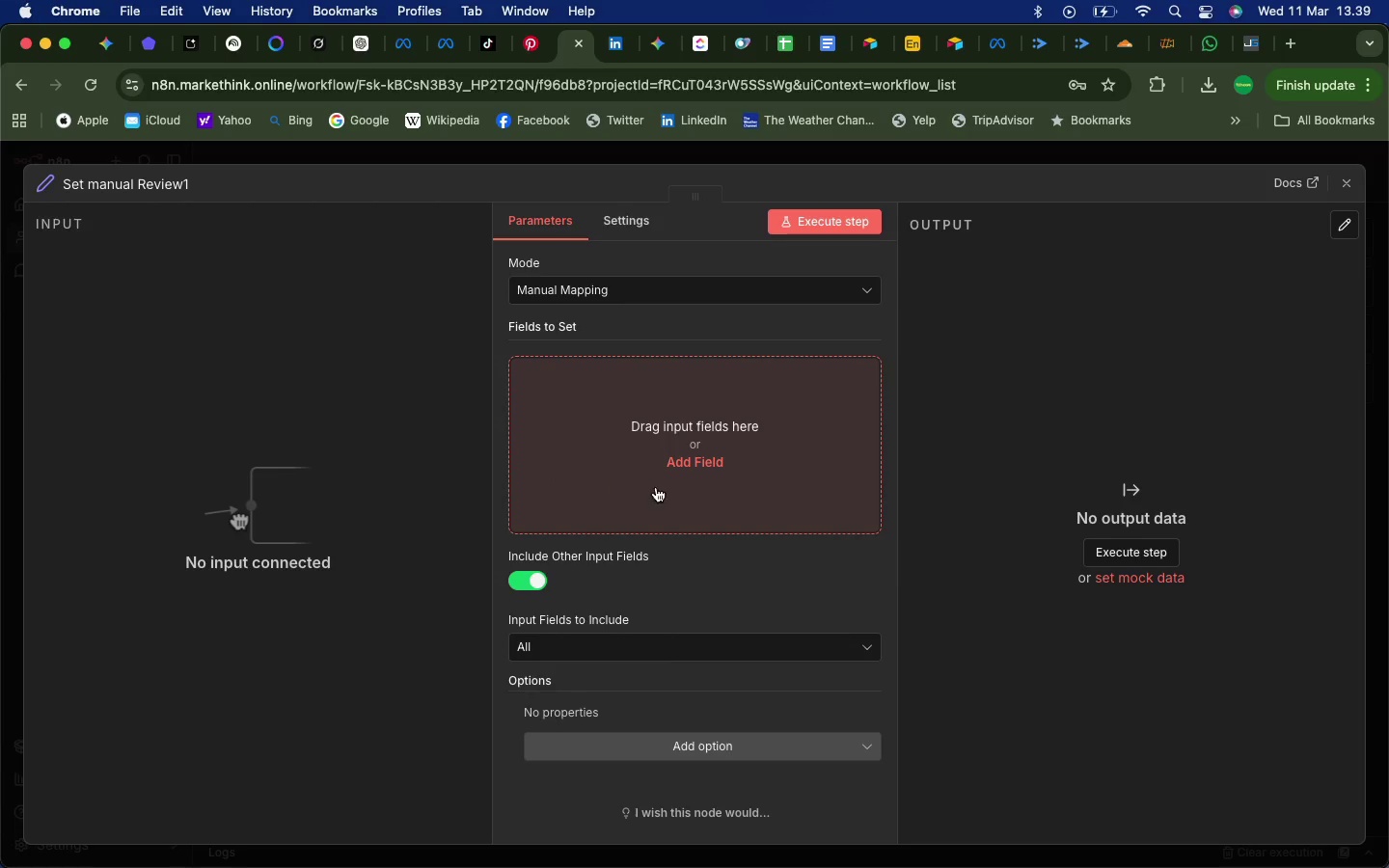 
wait(14.68)
 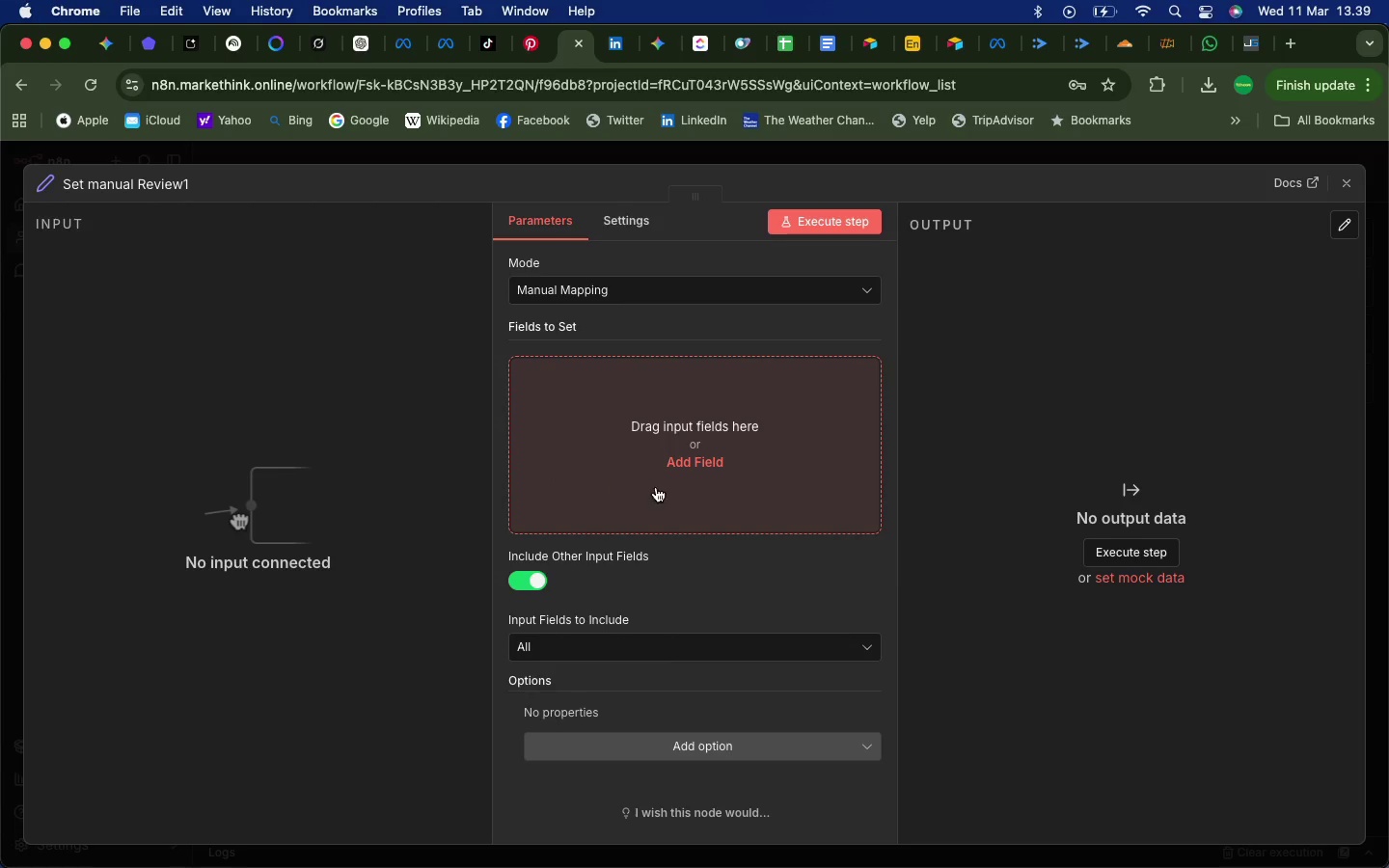 
left_click([155, 183])
 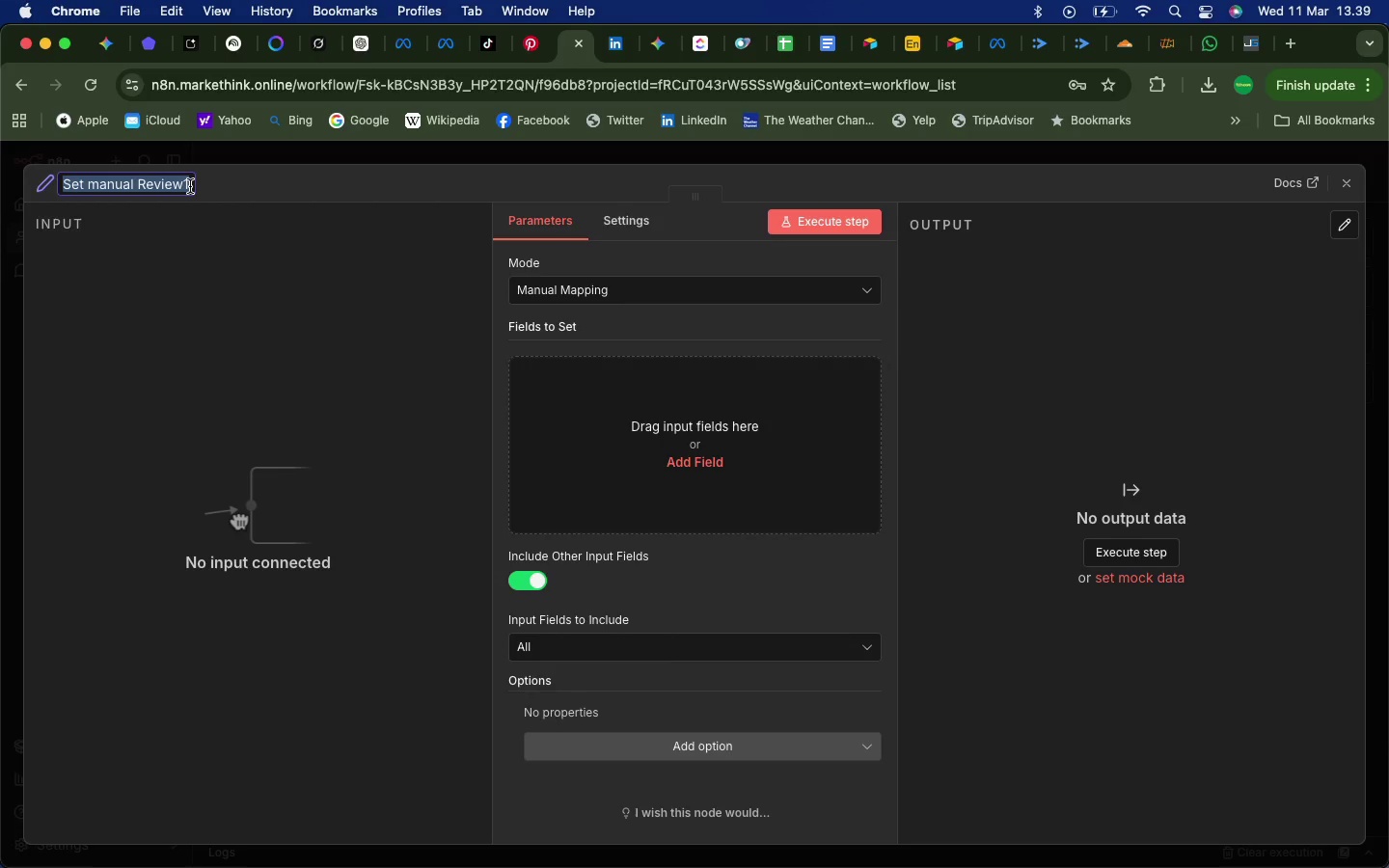 
left_click([190, 186])
 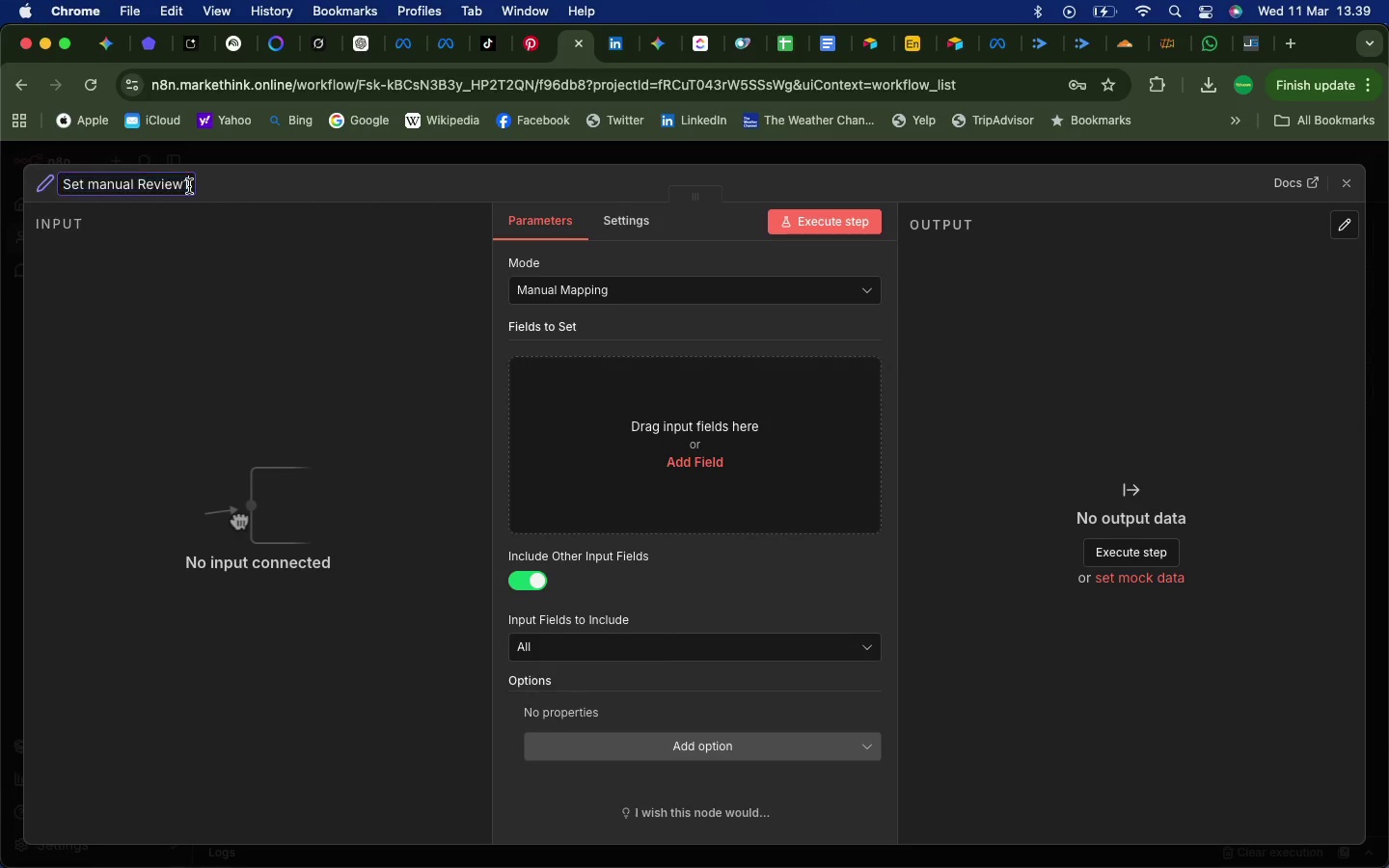 
left_click([189, 186])
 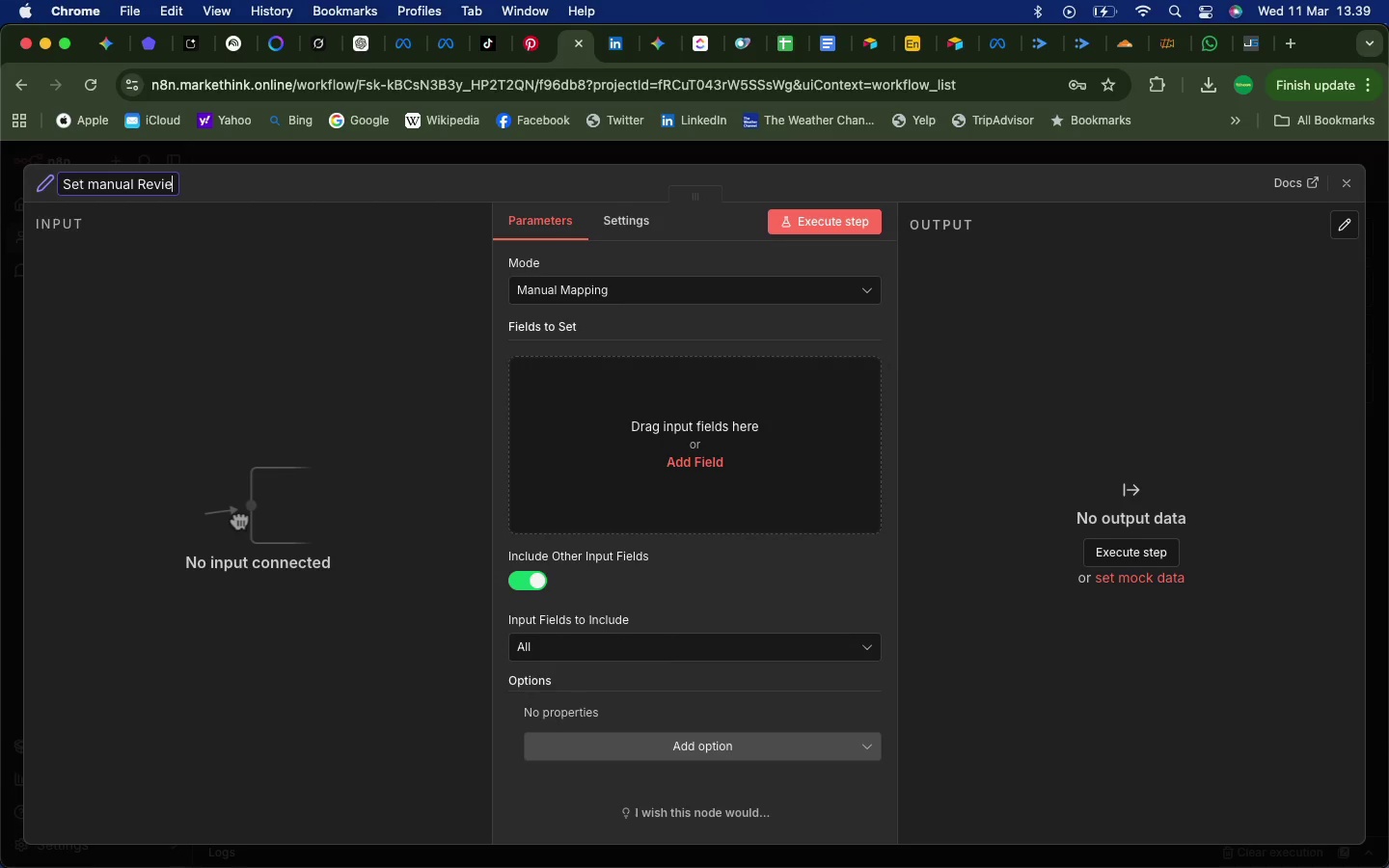 
key(Backspace)
key(Backspace)
key(Backspace)
key(Backspace)
key(Backspace)
key(Backspace)
key(Backspace)
key(Backspace)
key(Backspace)
key(Backspace)
key(Backspace)
key(Backspace)
key(Backspace)
key(Backspace)
type(Auto Approve)
 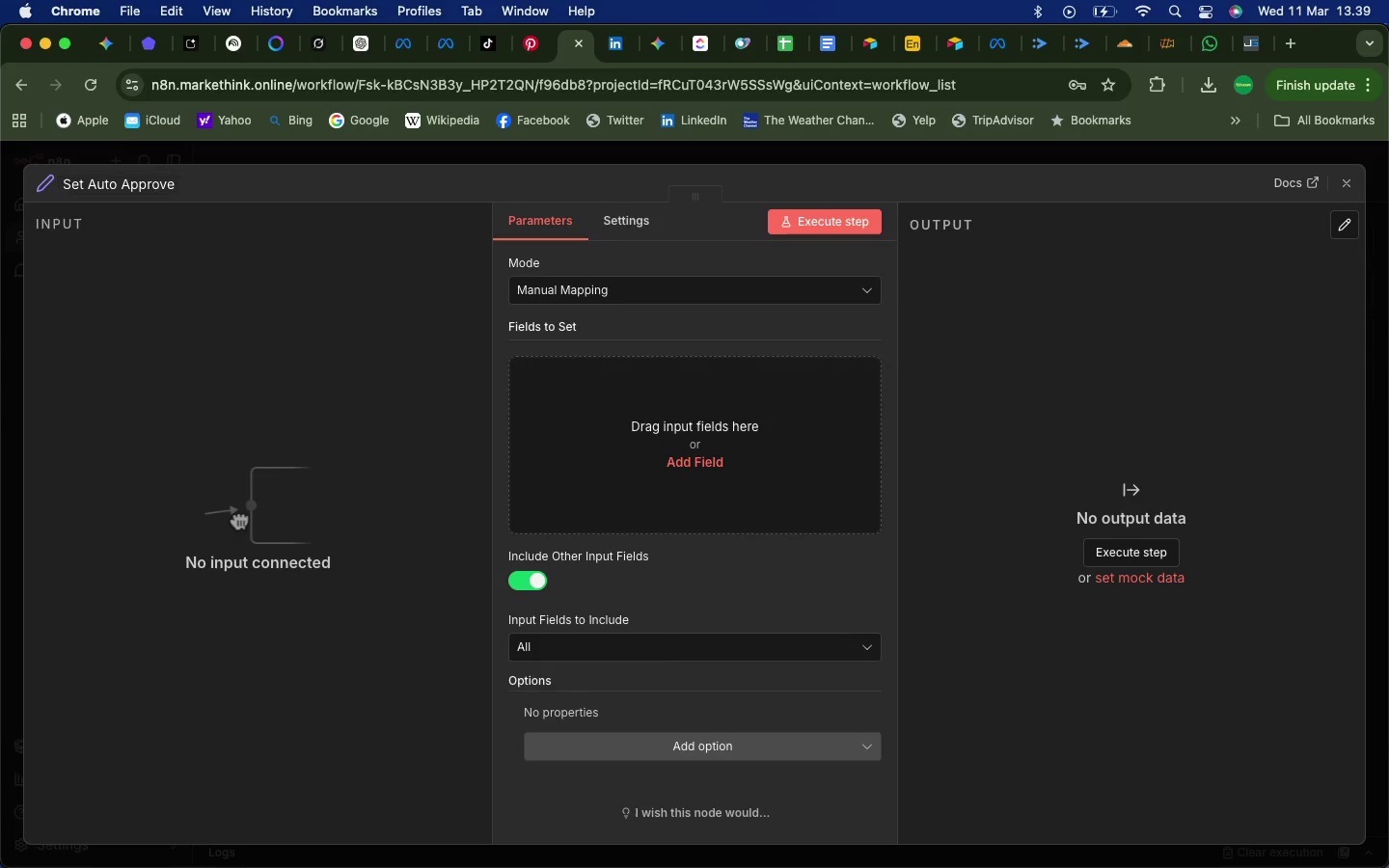 
key(Enter)
 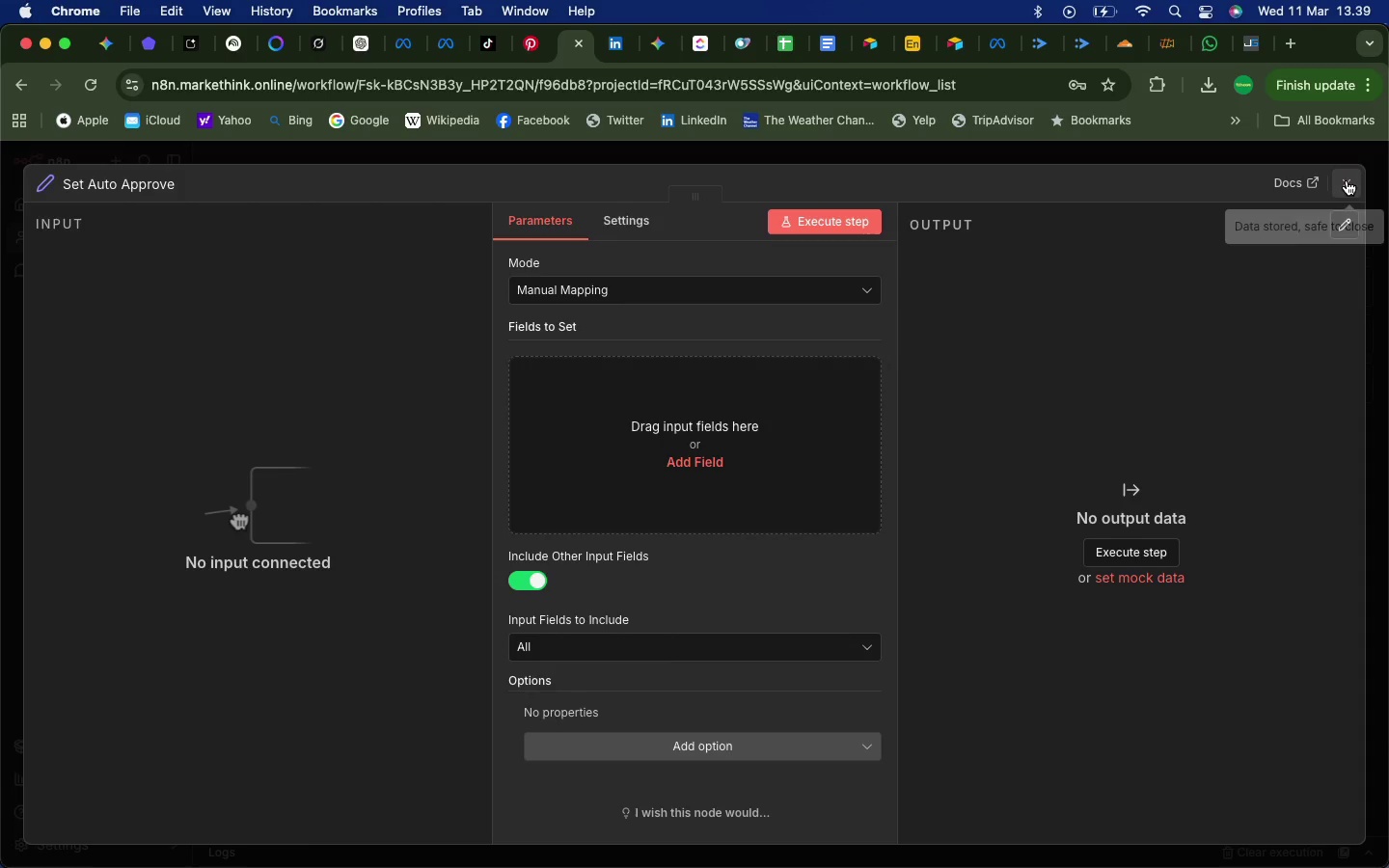 
left_click([1343, 183])
 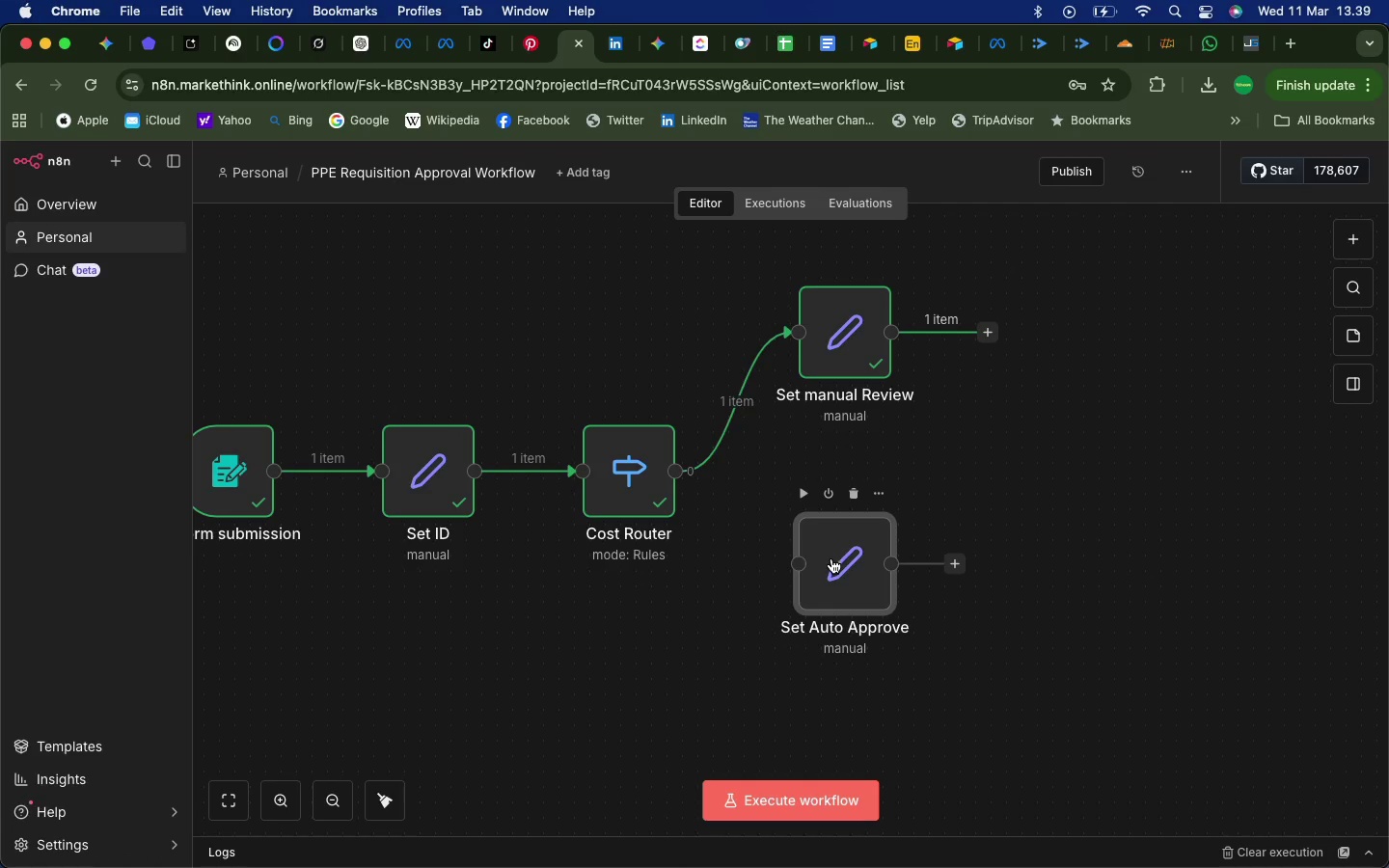 
left_click_drag(start_coordinate=[832, 559], to_coordinate=[833, 515])
 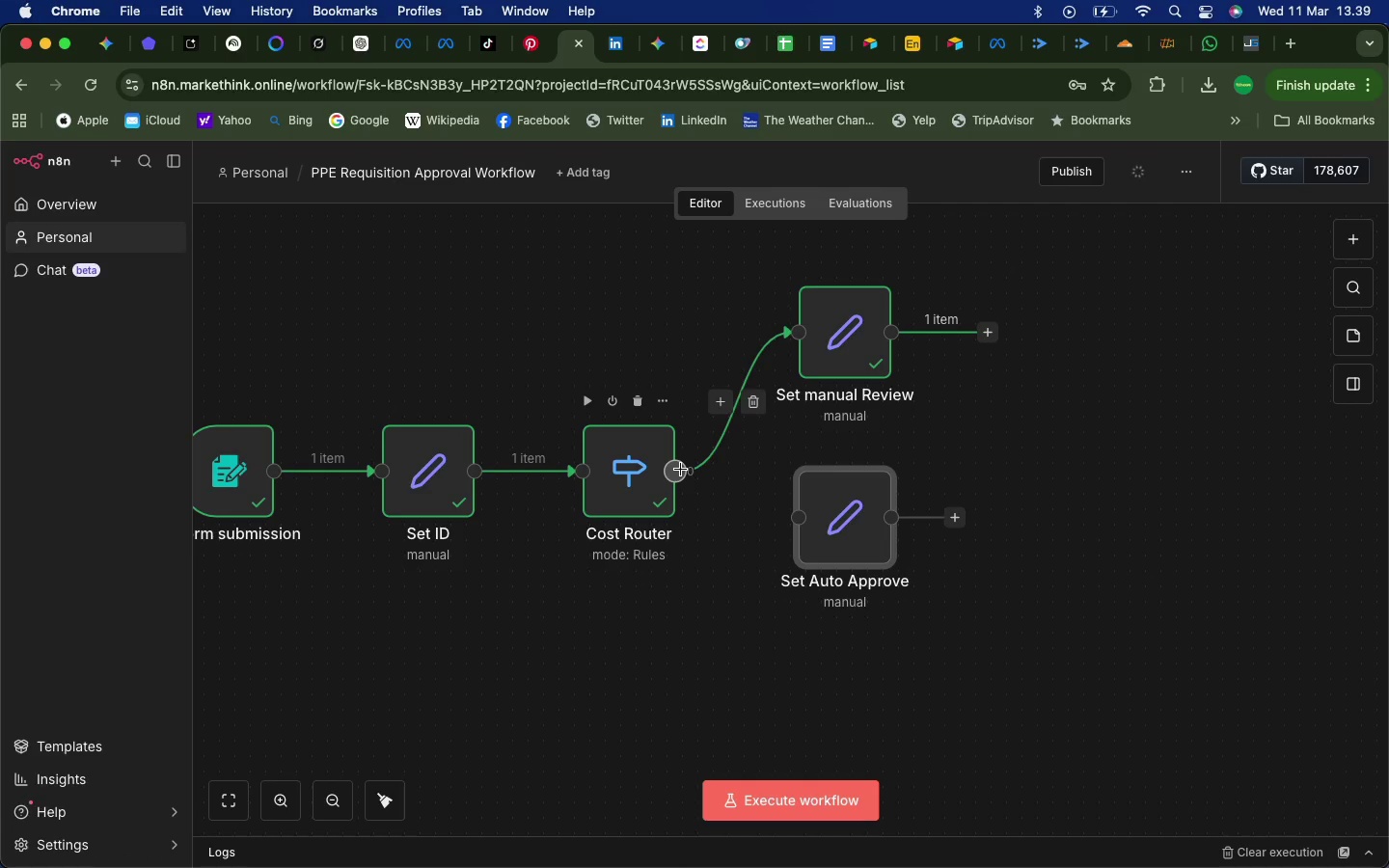 
left_click_drag(start_coordinate=[680, 469], to_coordinate=[781, 519])
 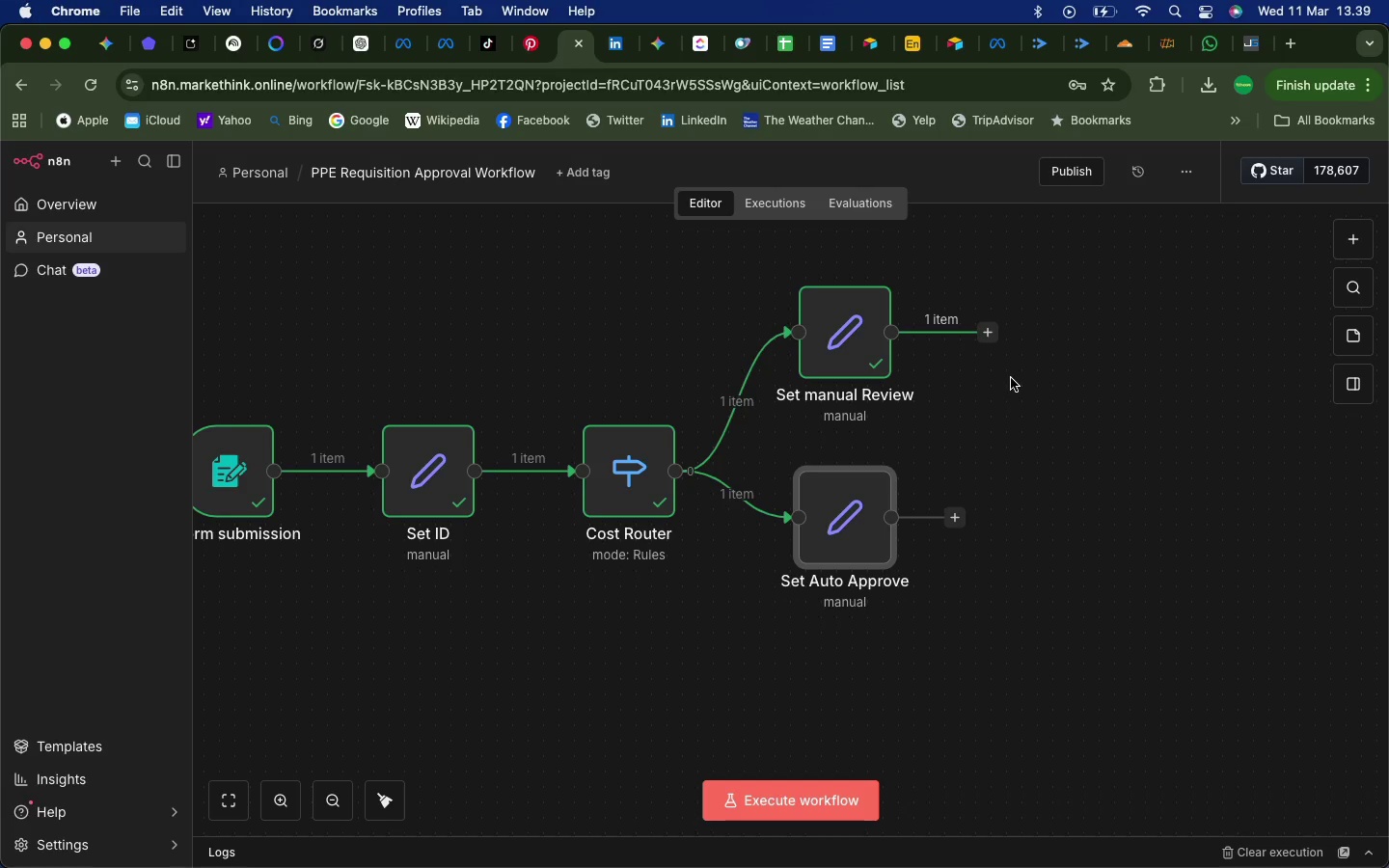 
wait(18.67)
 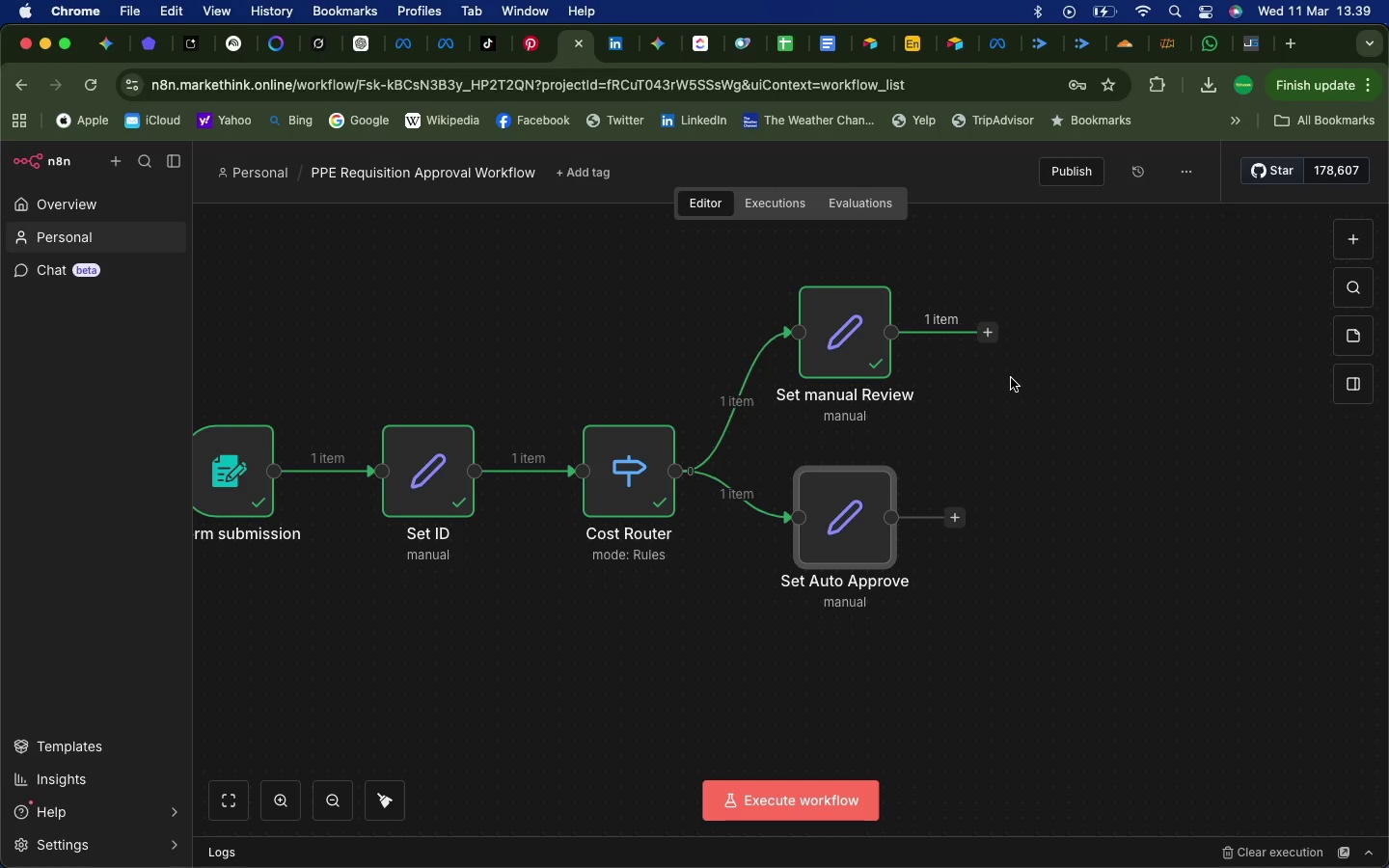 
double_click([622, 477])
 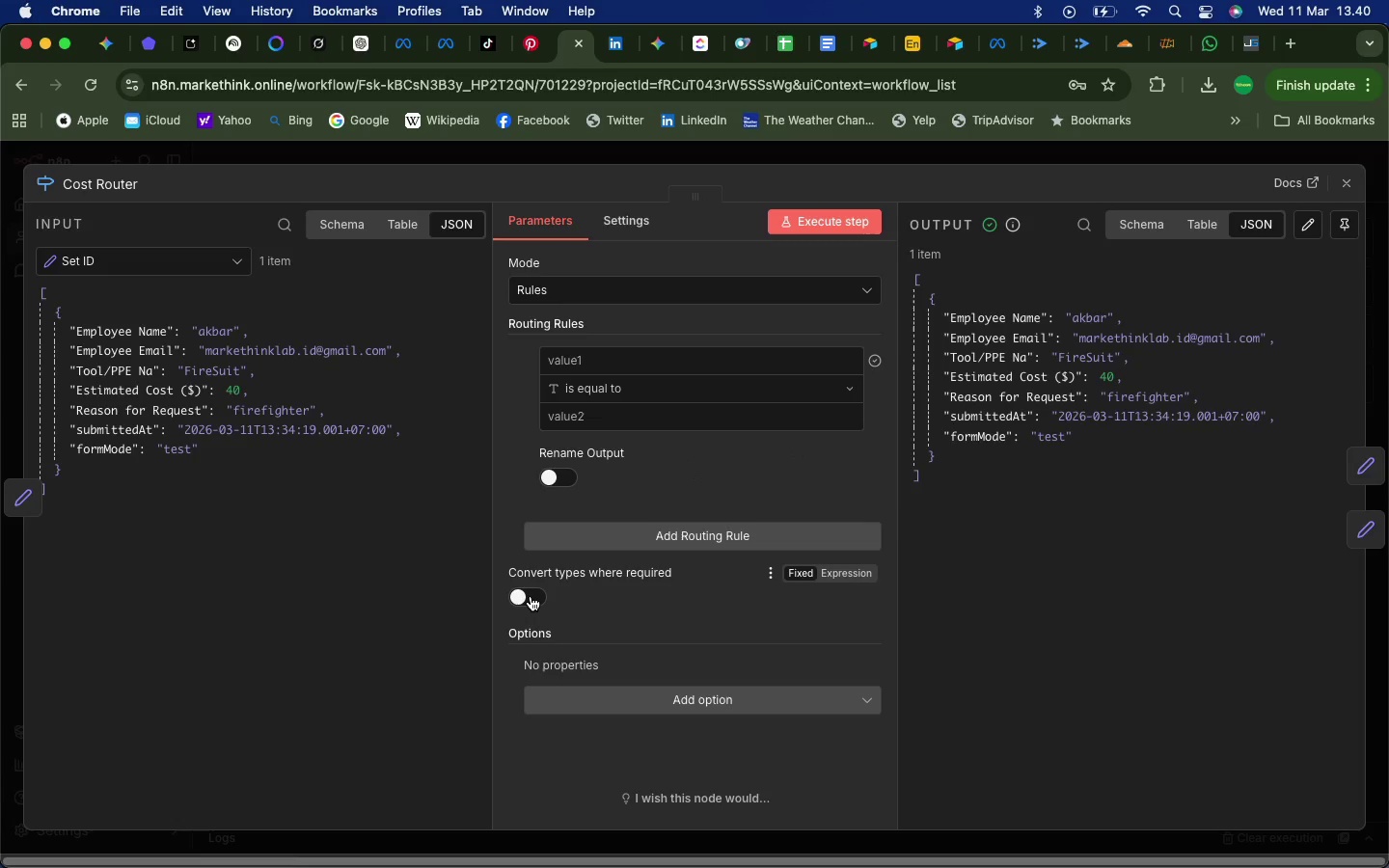 
wait(15.14)
 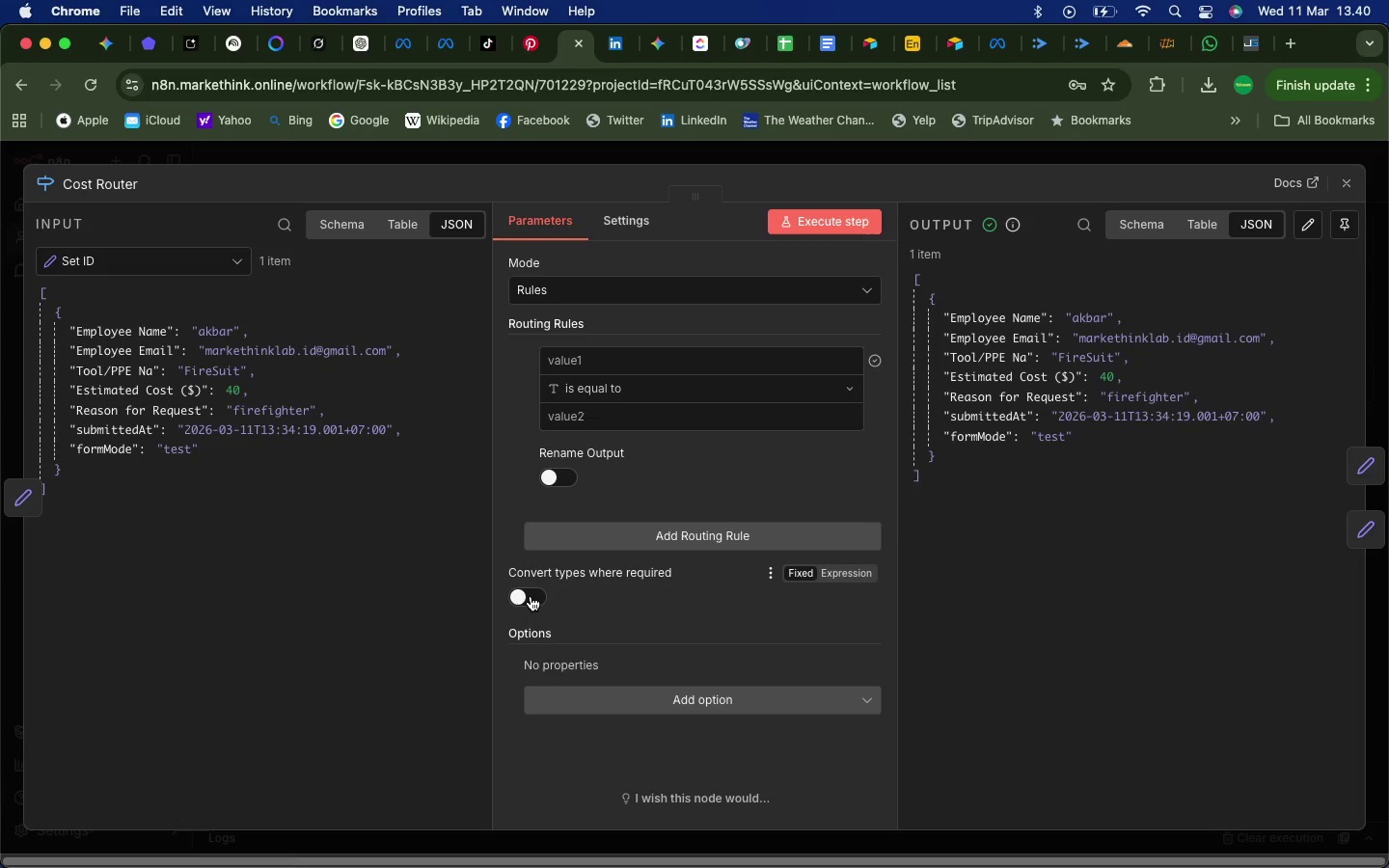 
left_click([531, 596])
 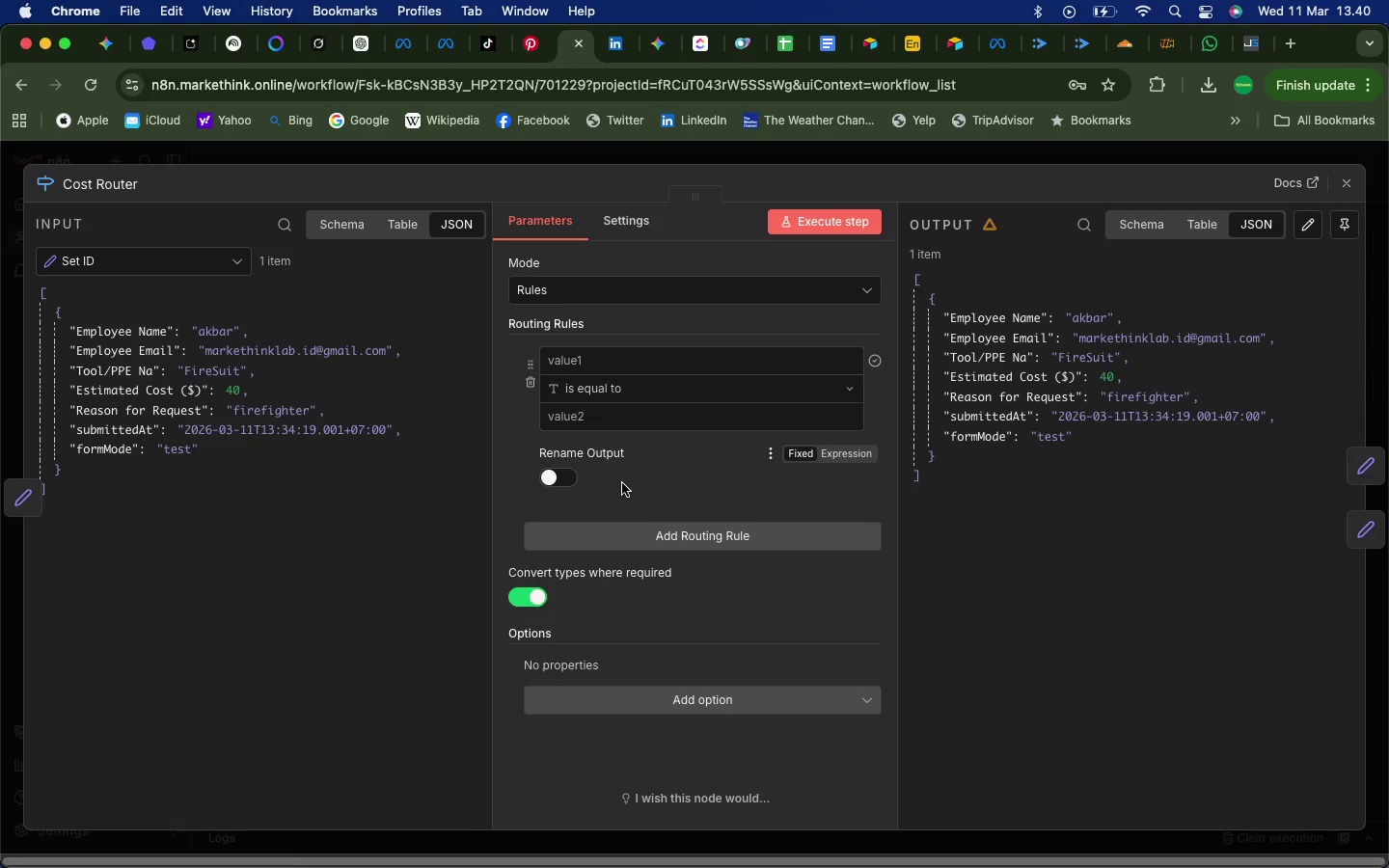 
wait(16.53)
 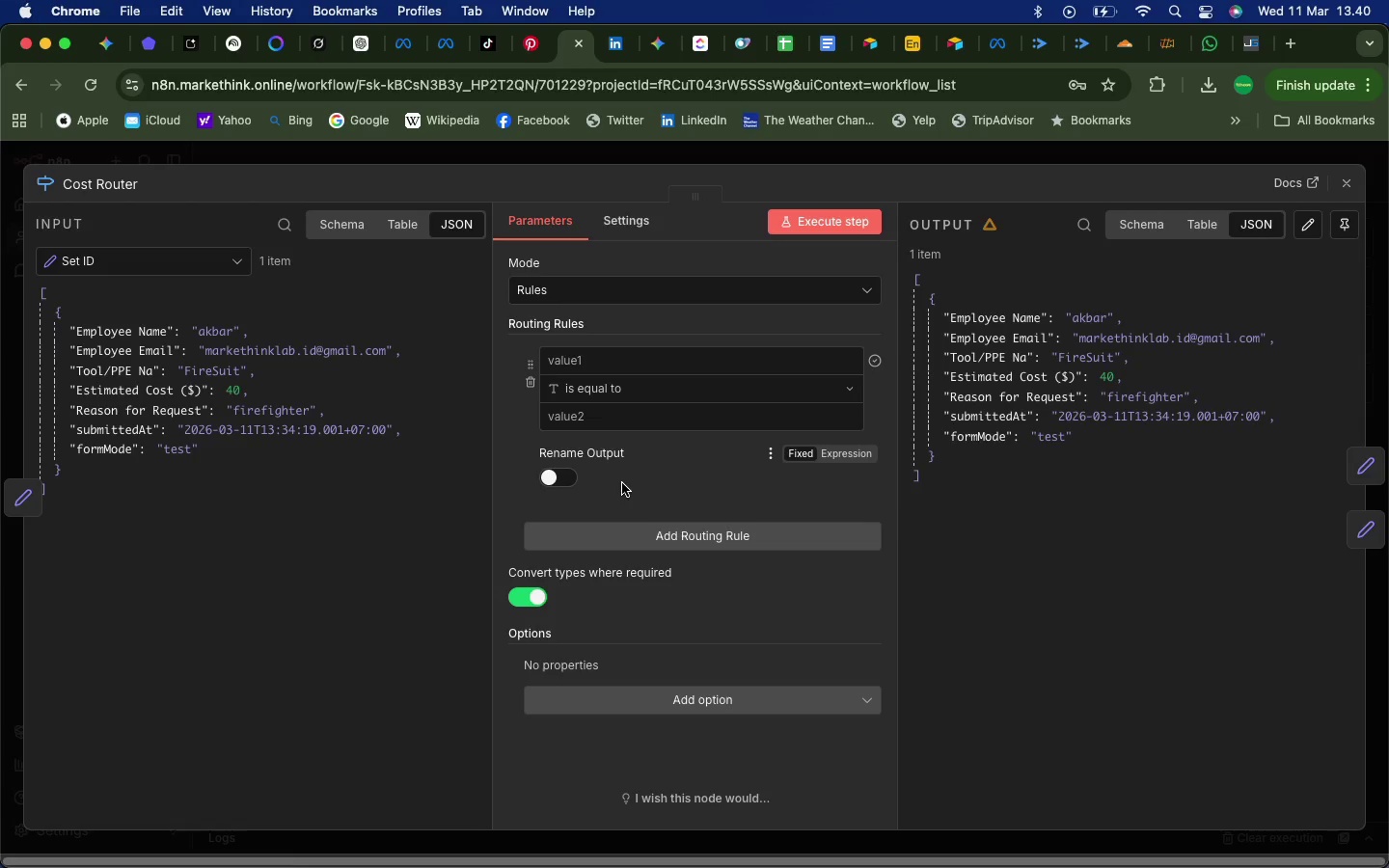 
left_click([651, 540])
 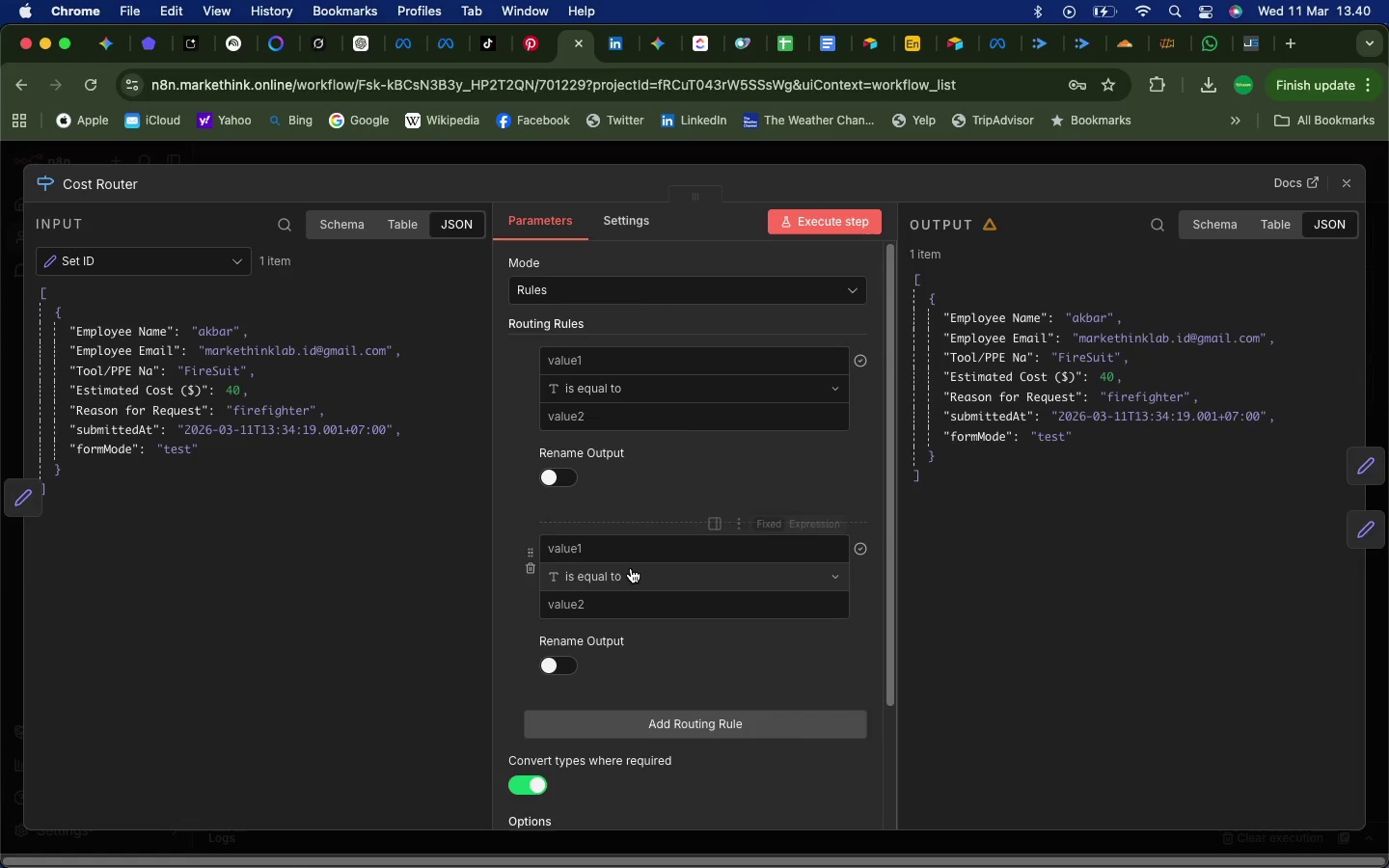 
mouse_move([656, 542])
 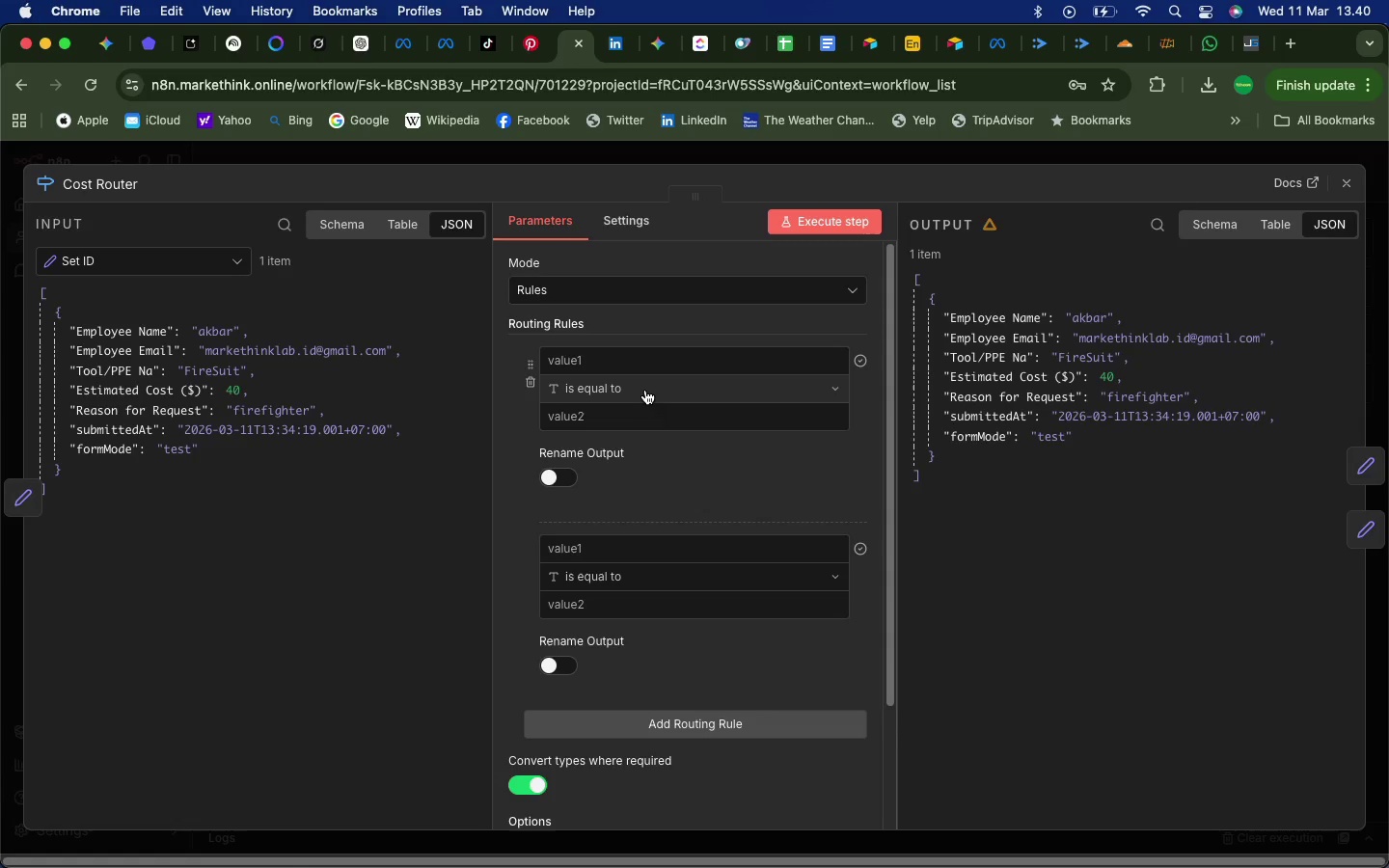 
left_click([645, 390])
 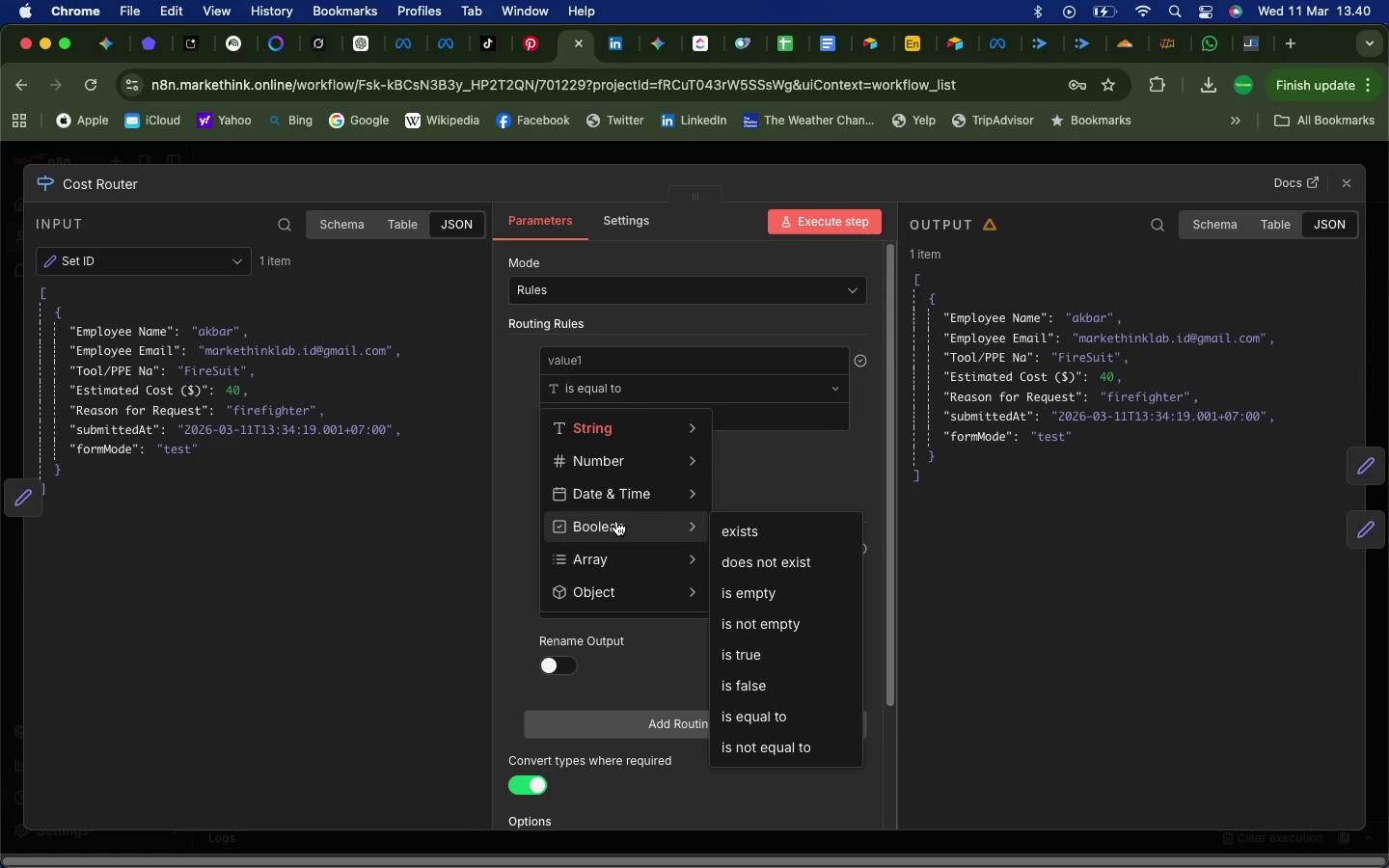 
scroll: coordinate [616, 521], scroll_direction: down, amount: 6.0
 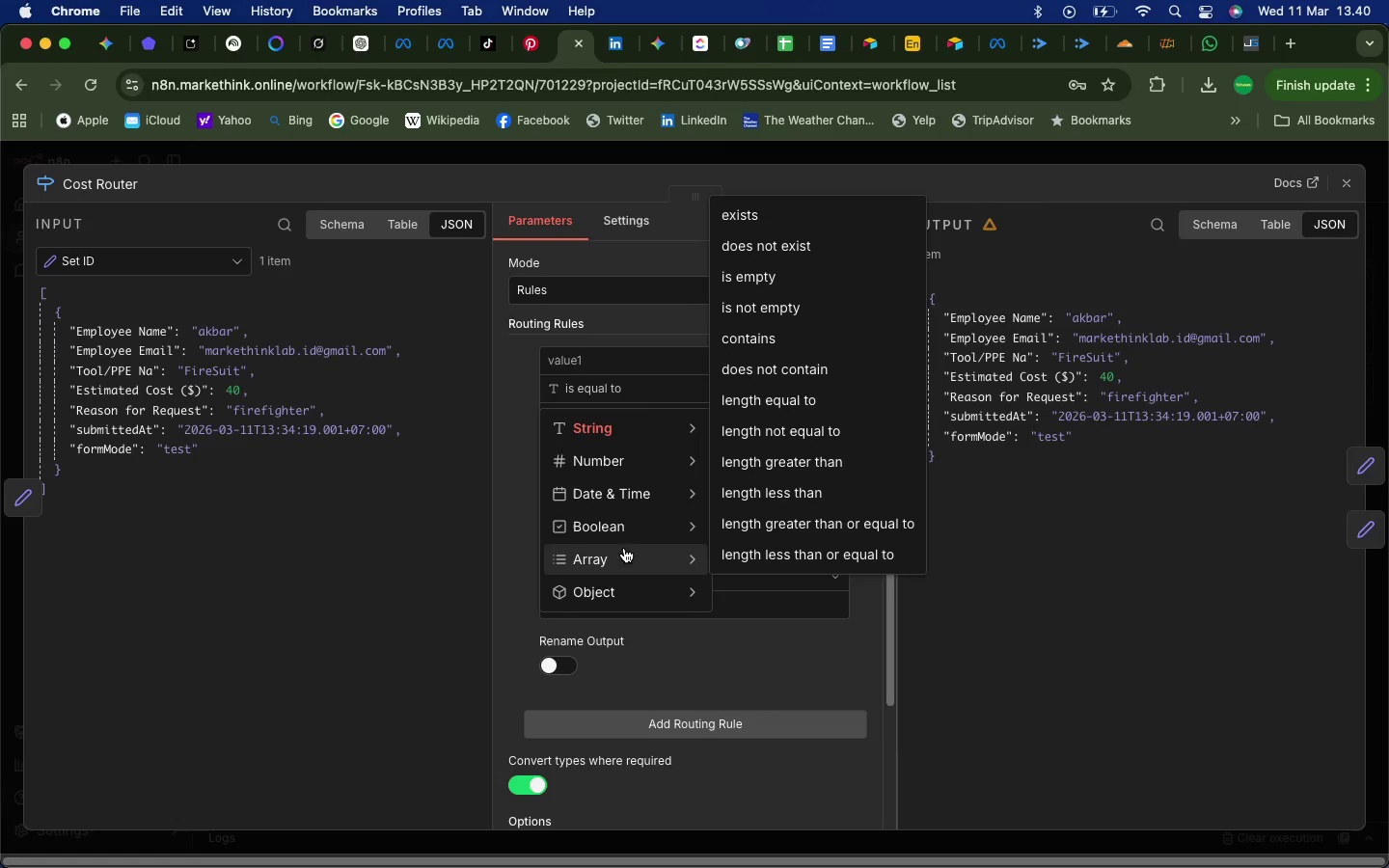 
wait(7.71)
 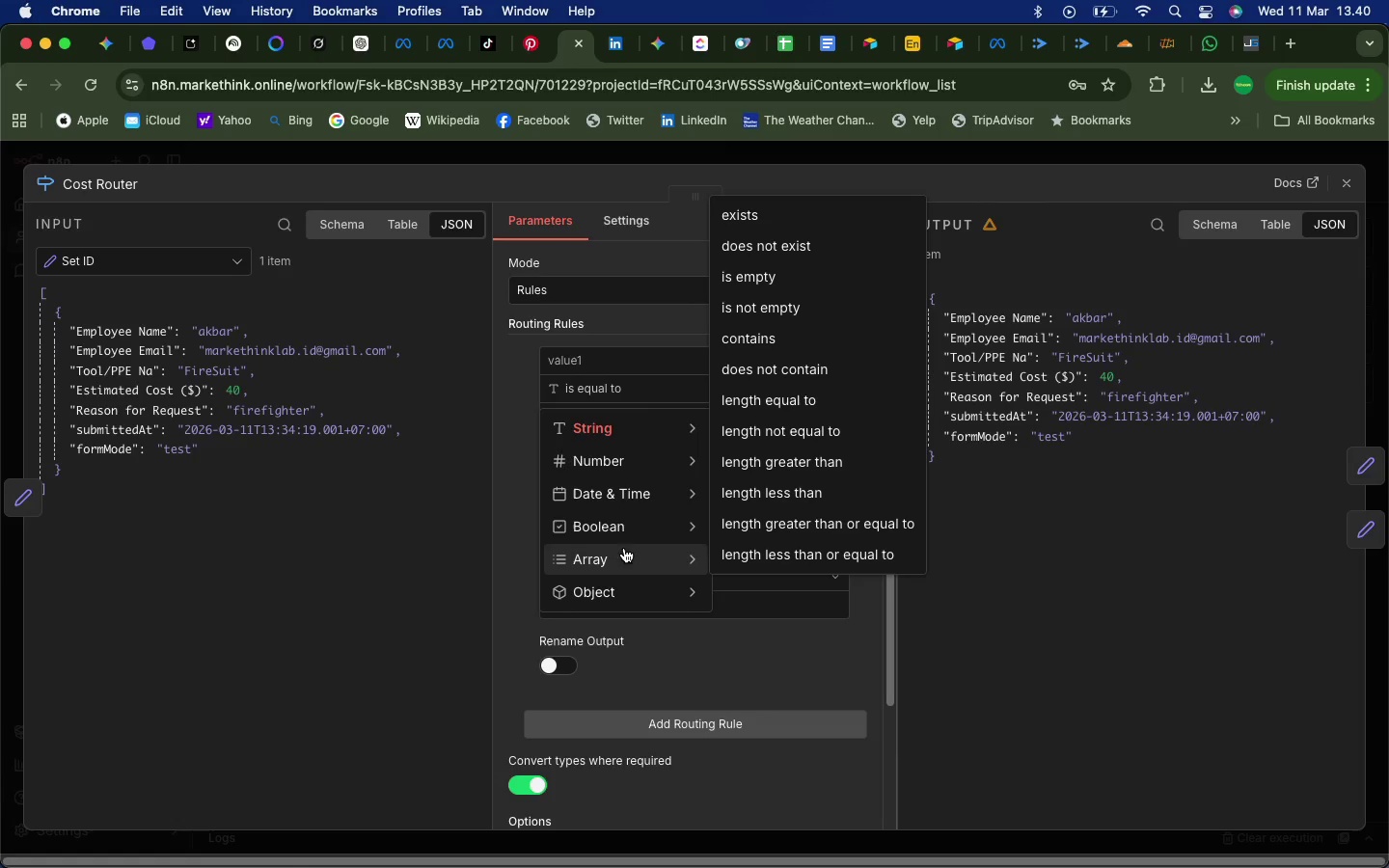 
left_click([510, 419])
 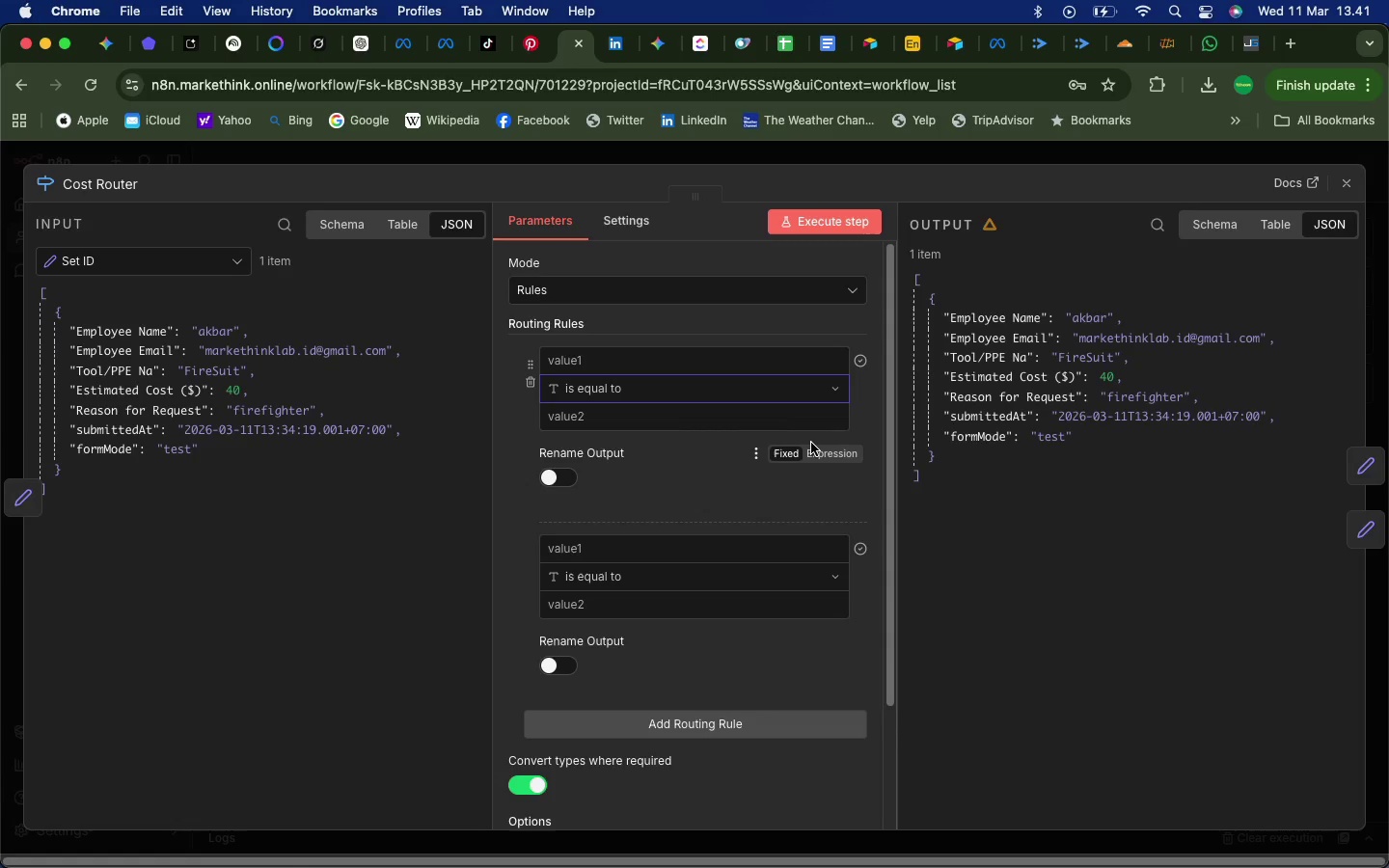 
wait(40.6)
 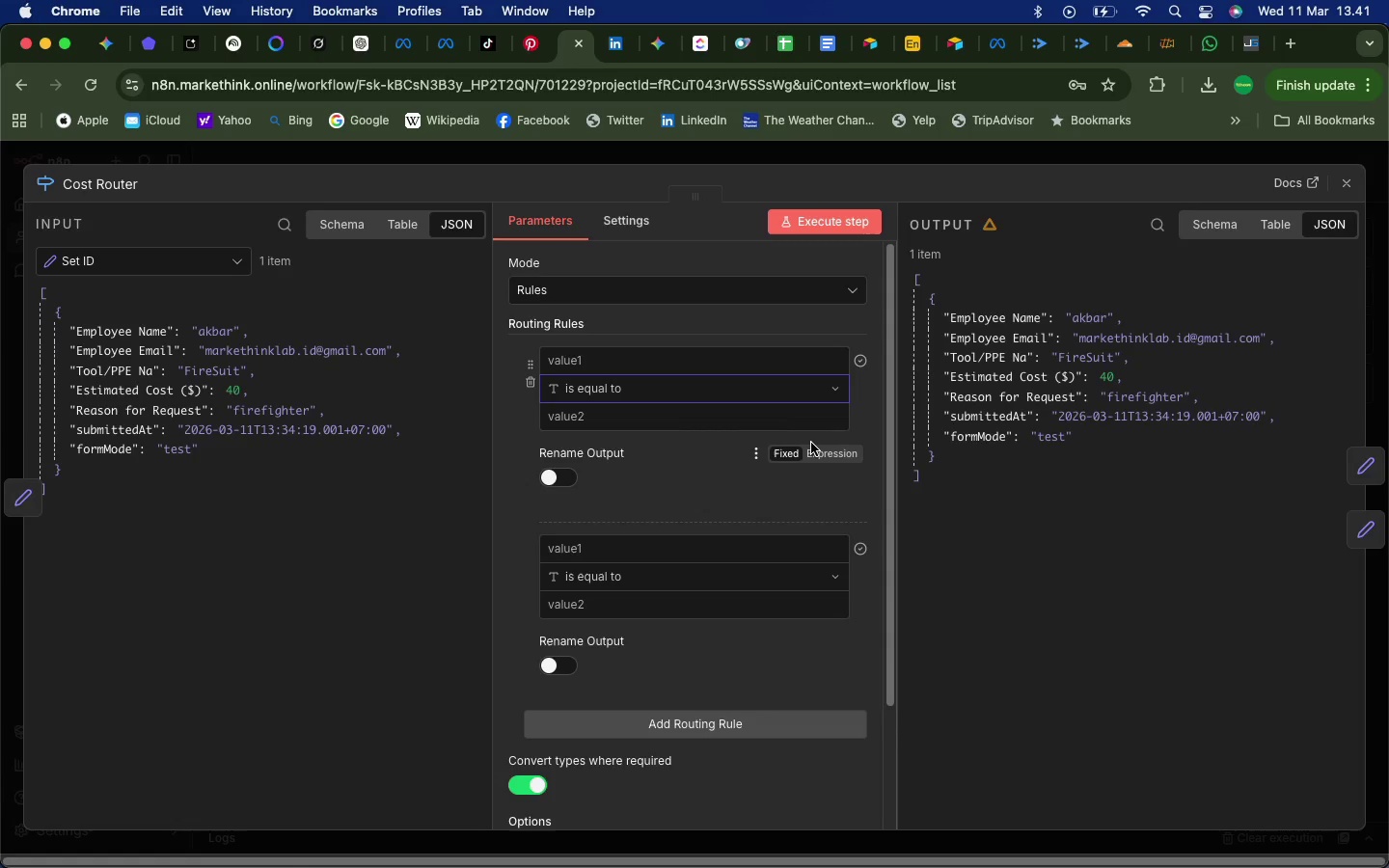 
left_click([529, 572])
 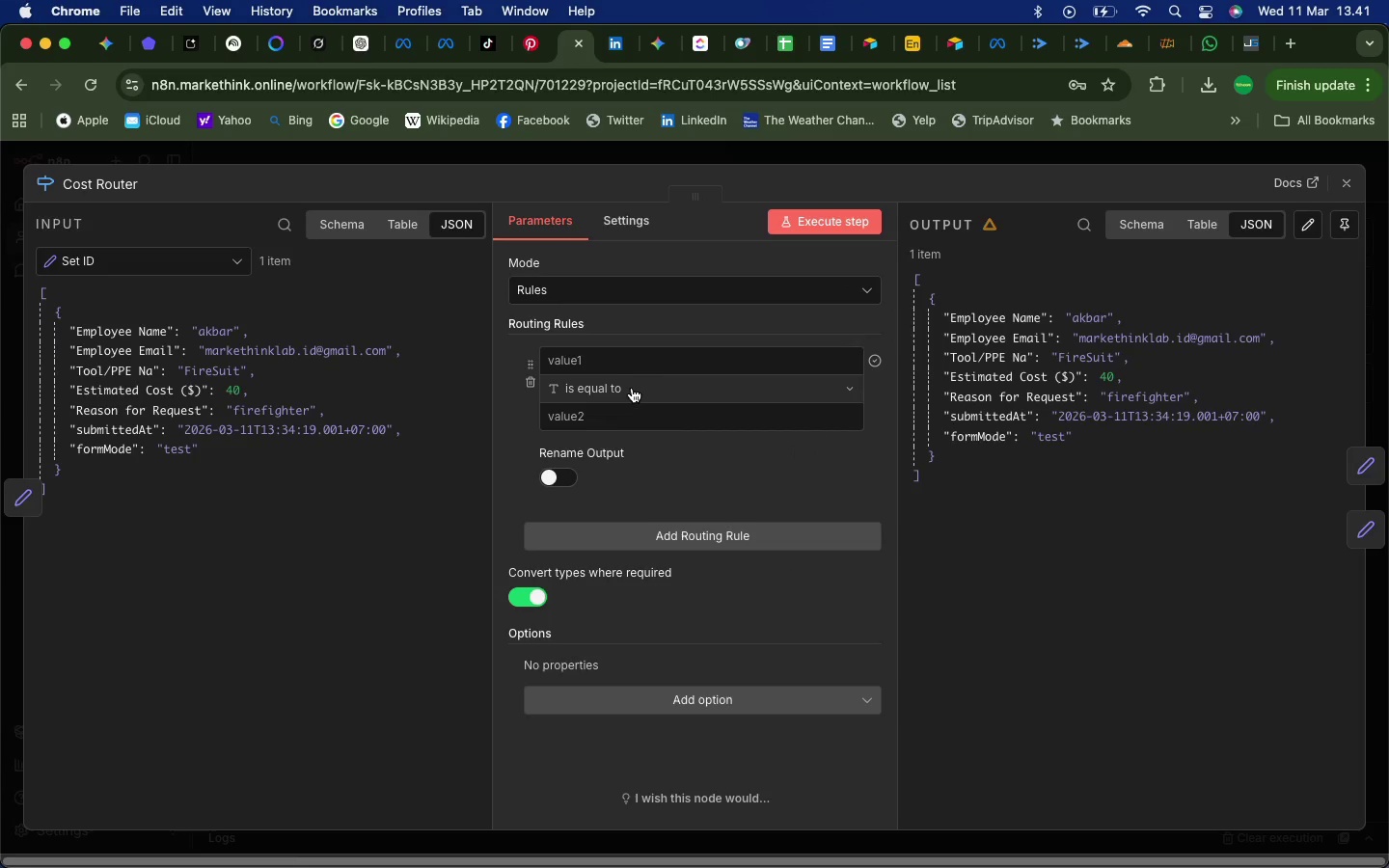 
left_click([632, 388])
 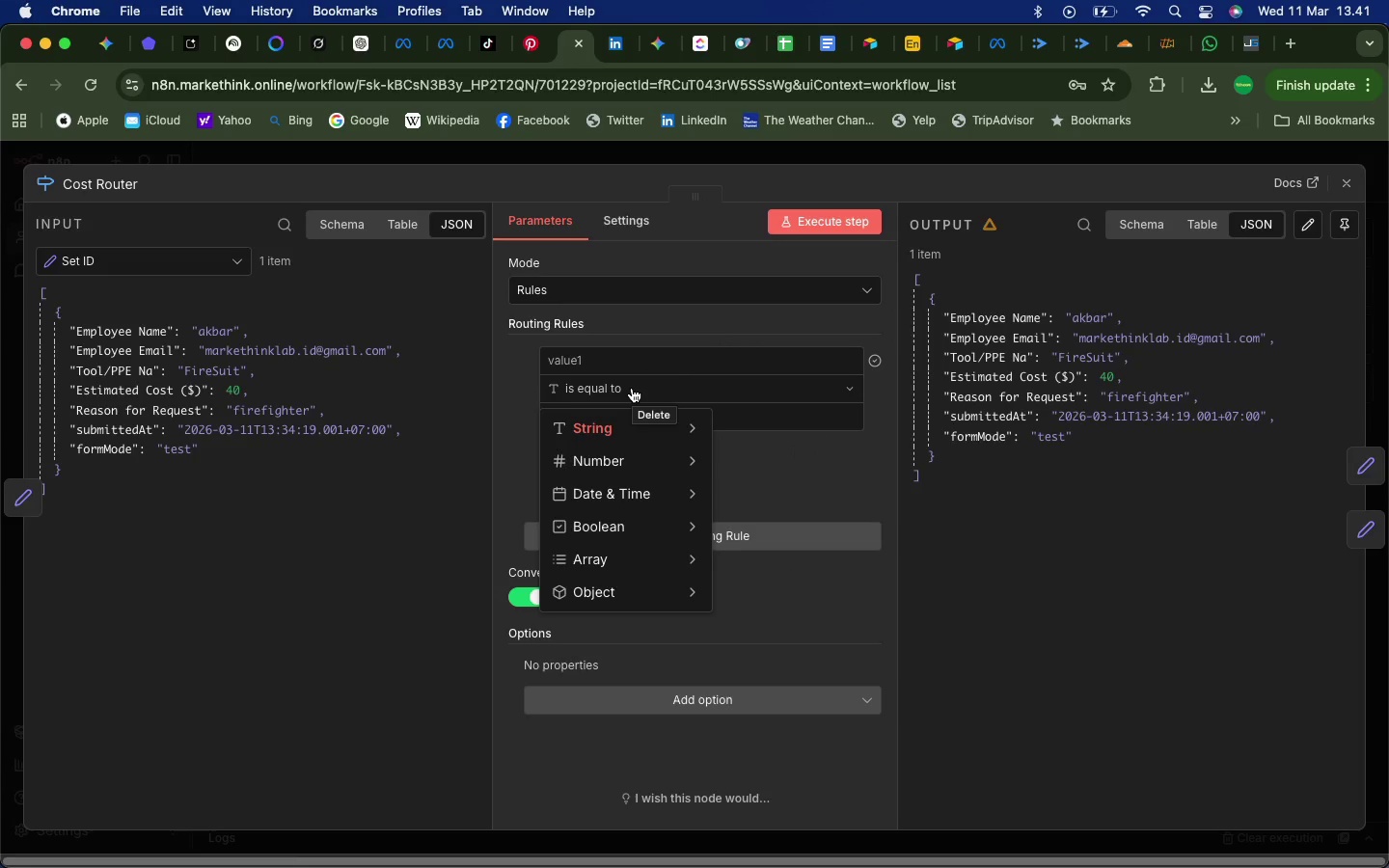 
left_click([632, 388])
 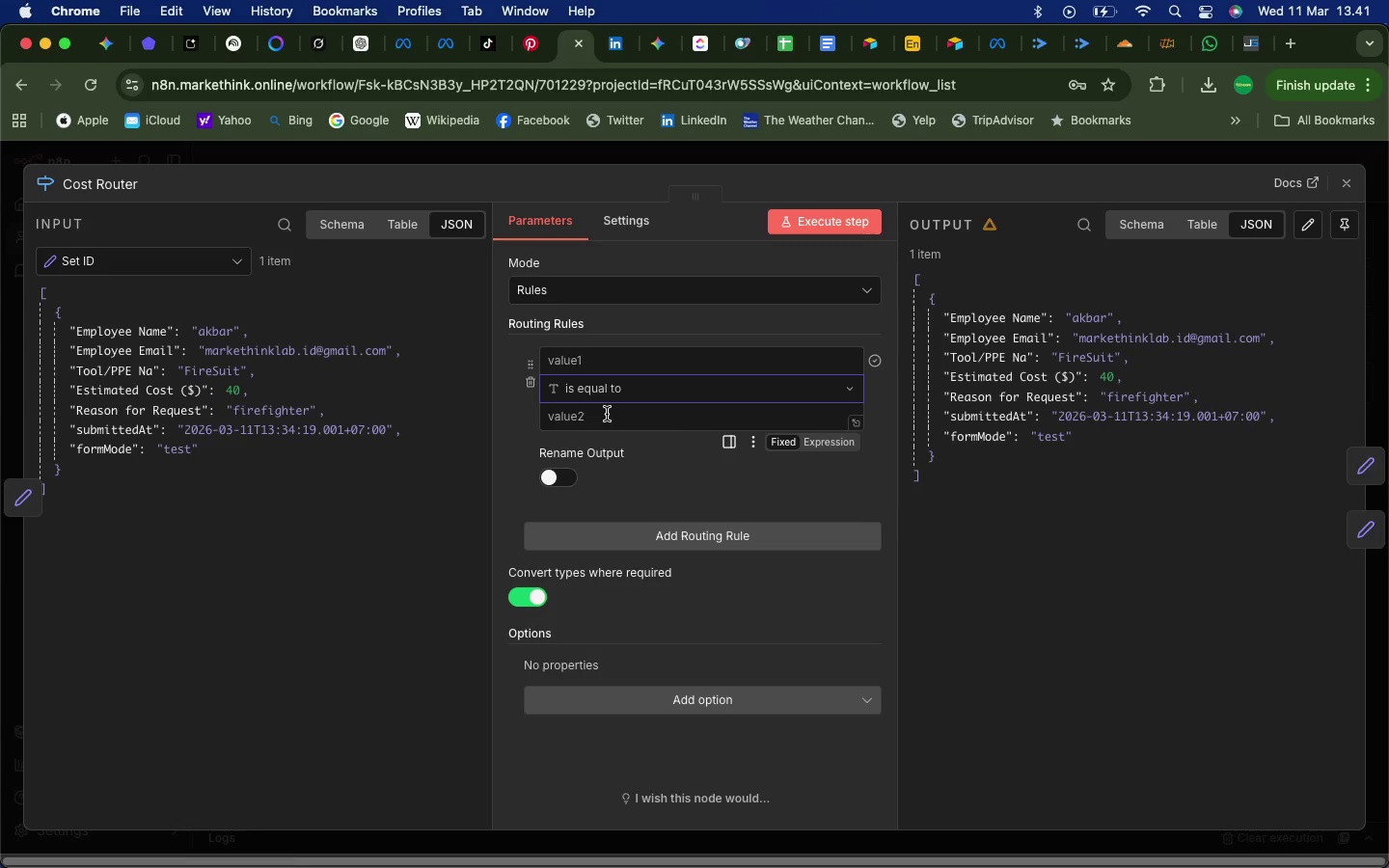 
left_click([607, 414])
 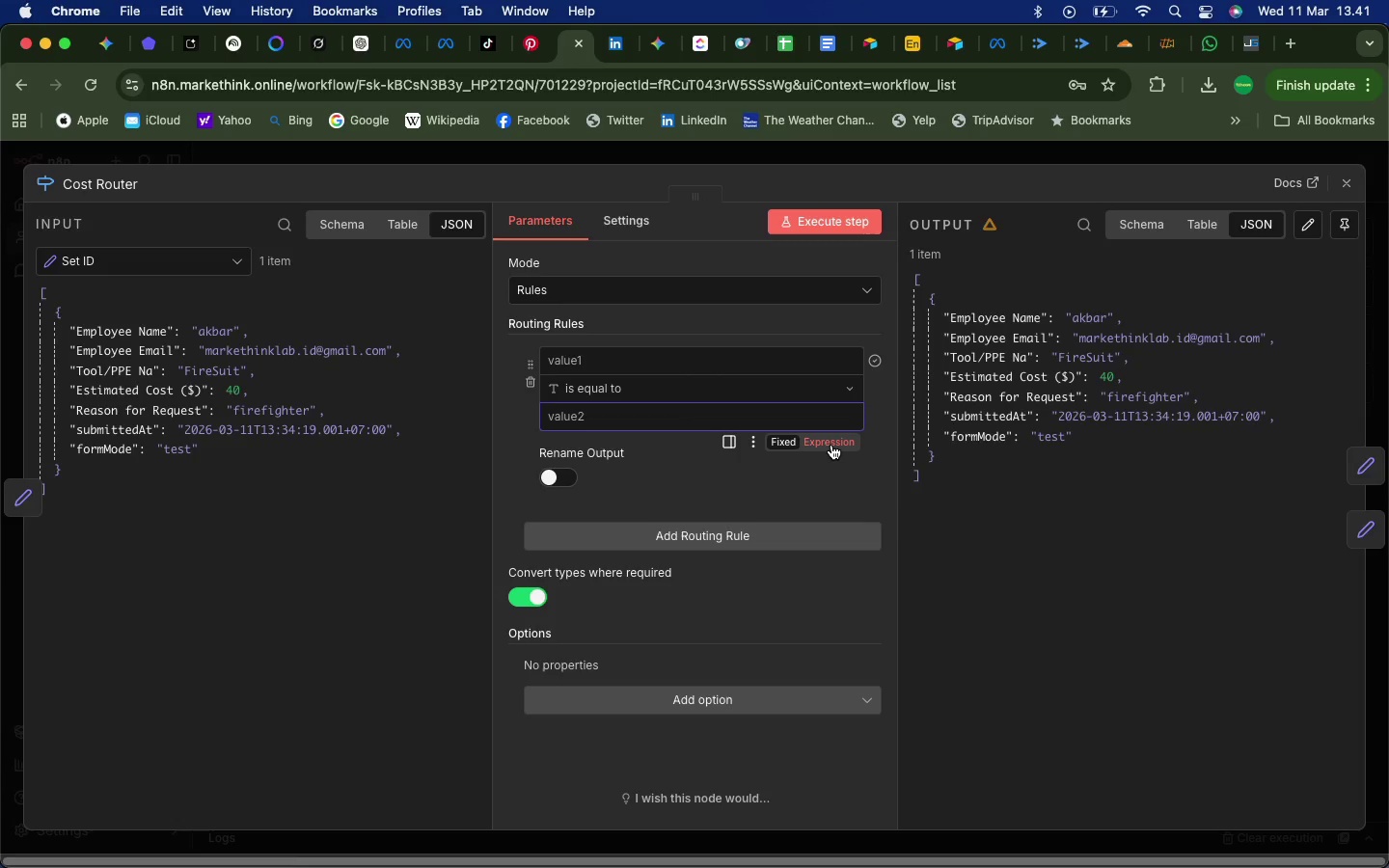 
left_click([831, 444])
 